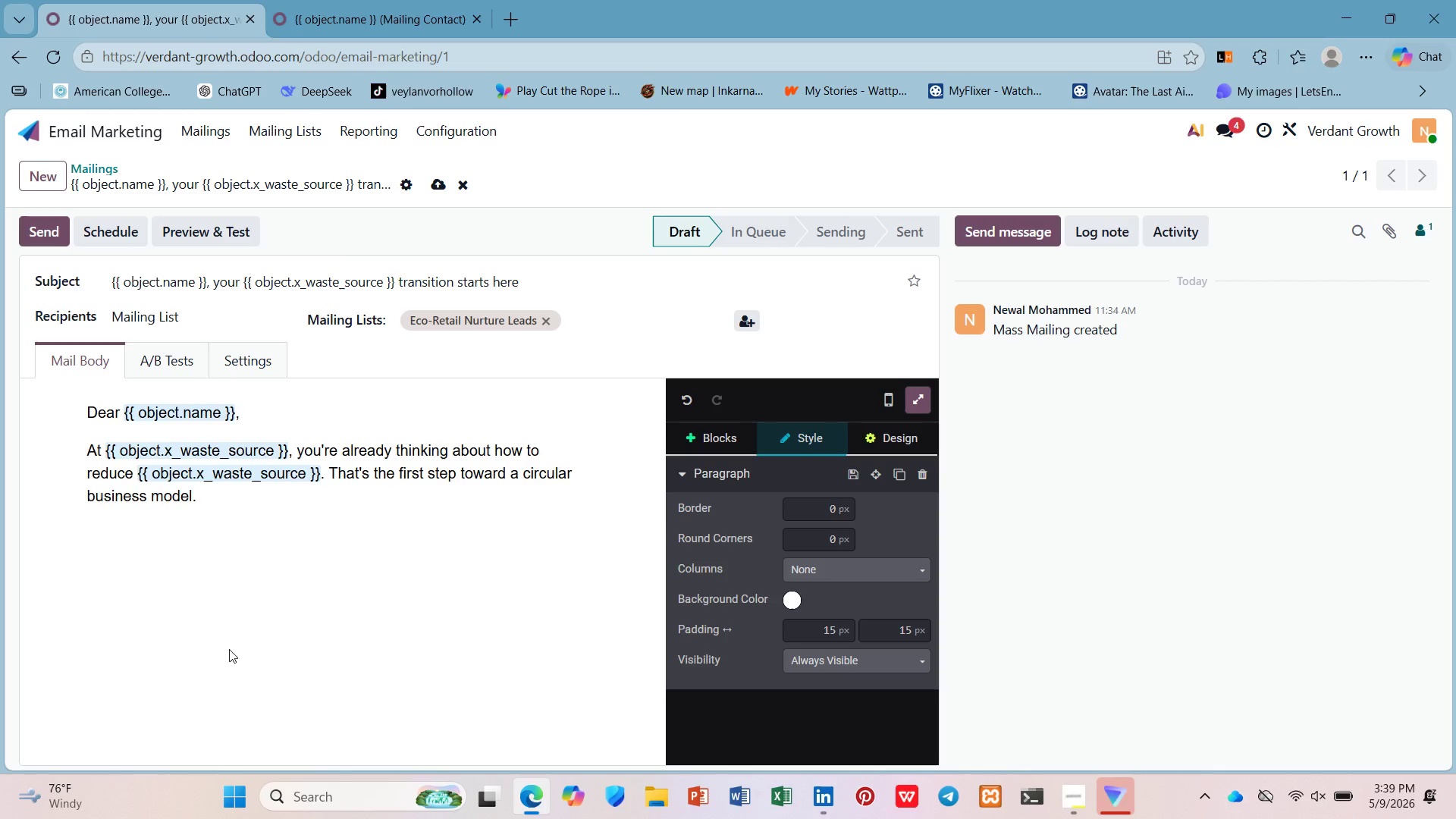 
key(Enter)
 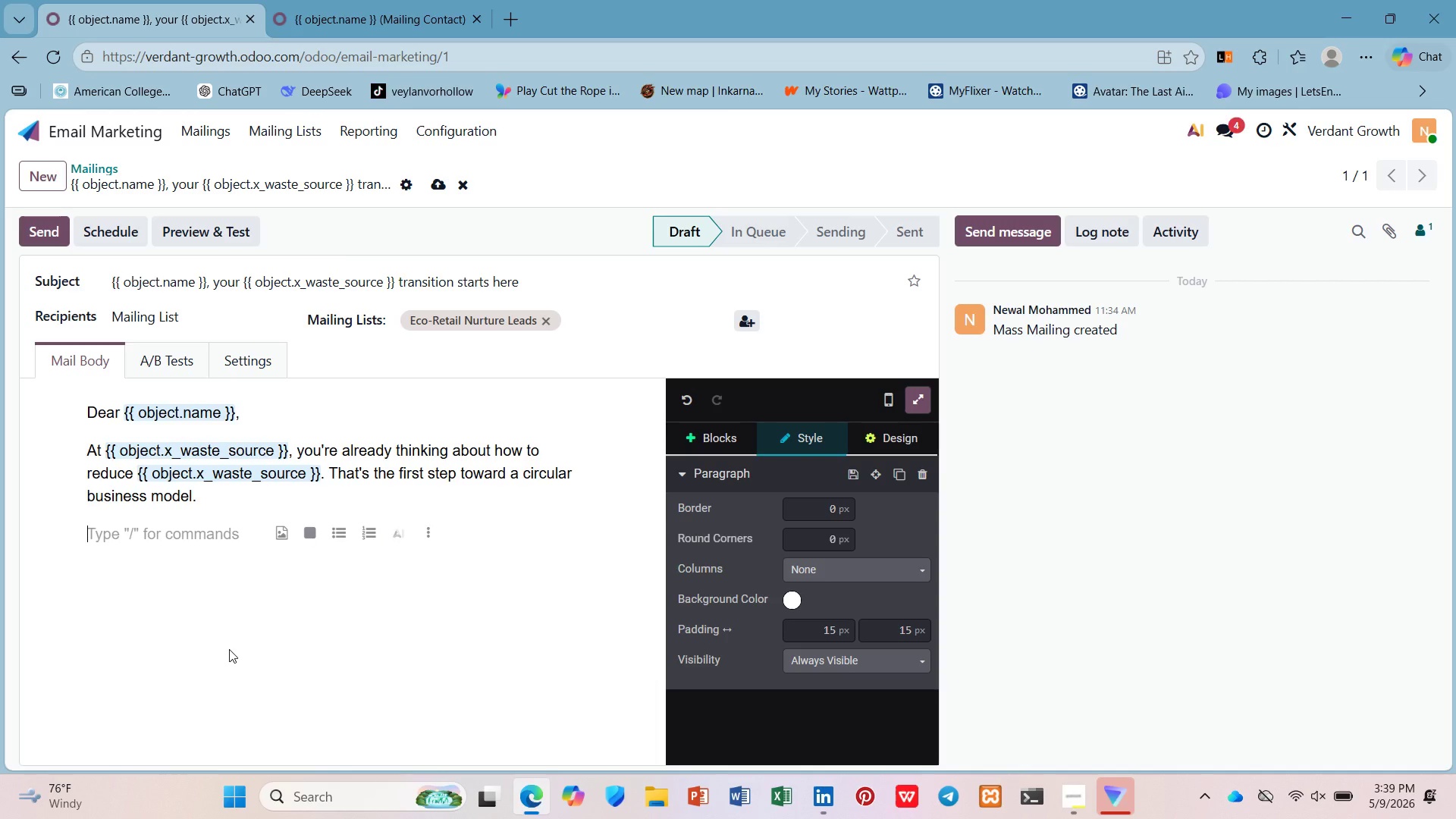 
type(Over th )
key(Backspace)
type(e nex t)
key(Backspace)
key(Backspace)
type(t )
 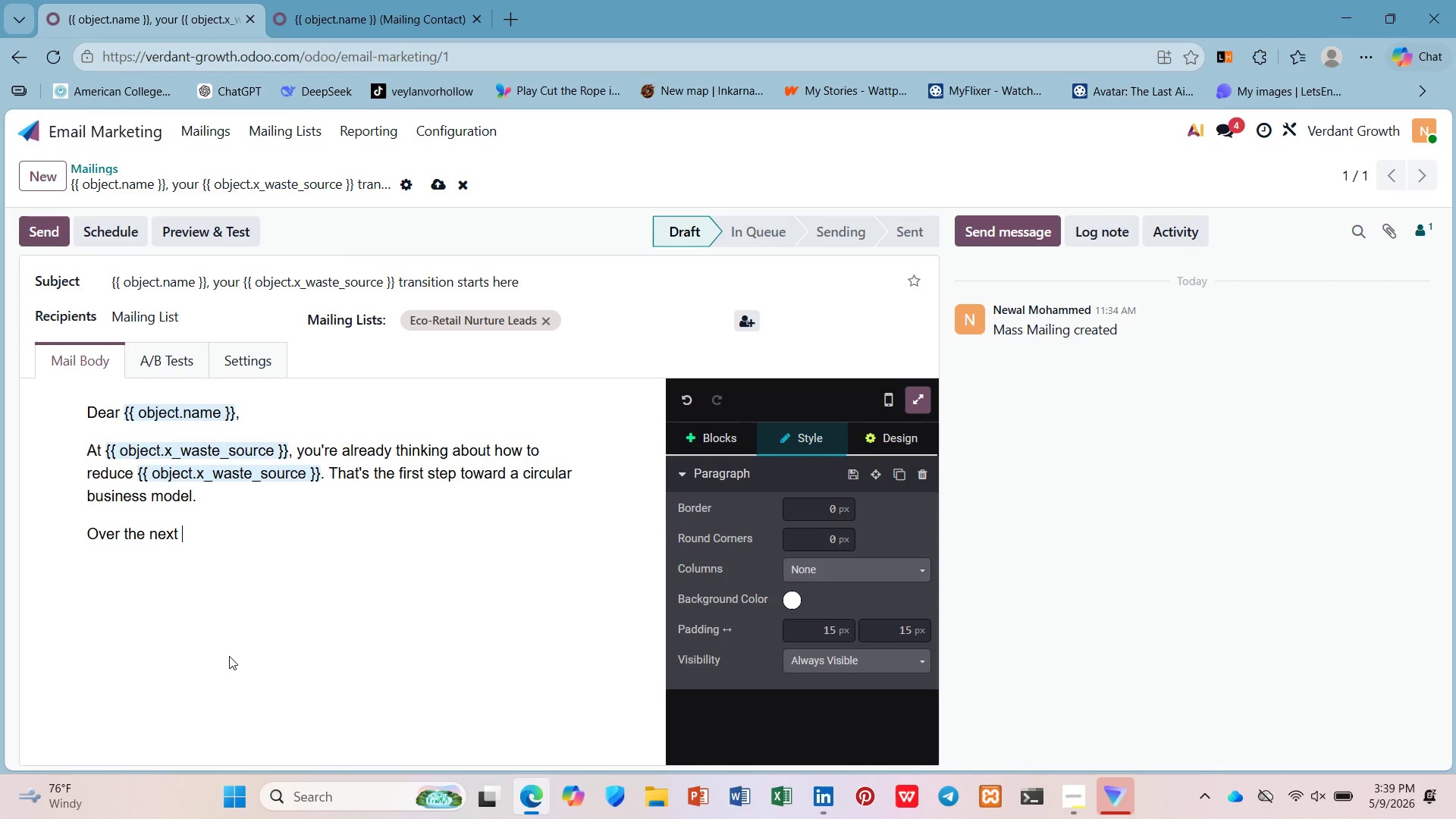 
wait(22.3)
 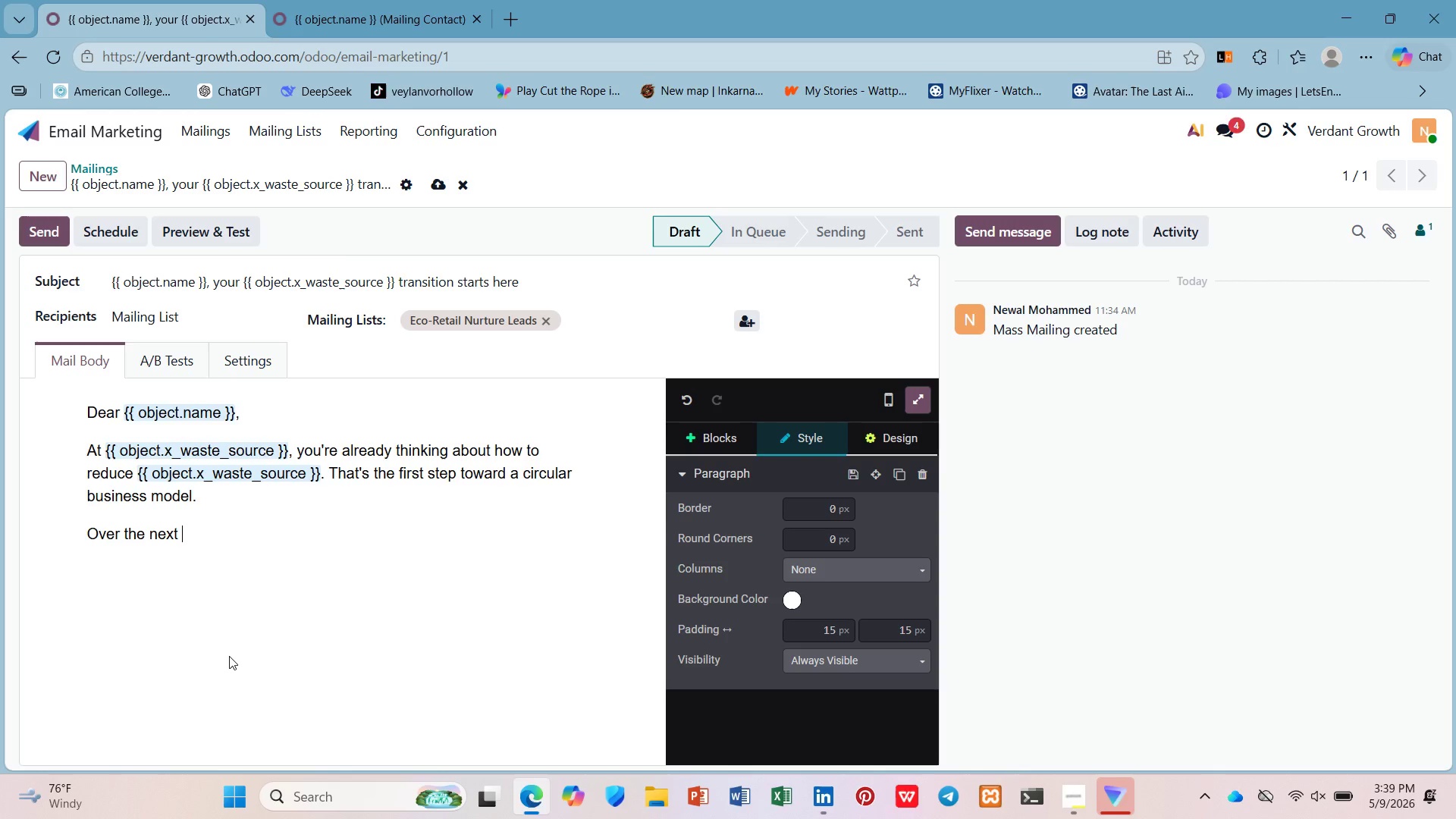 
type(few wee)
 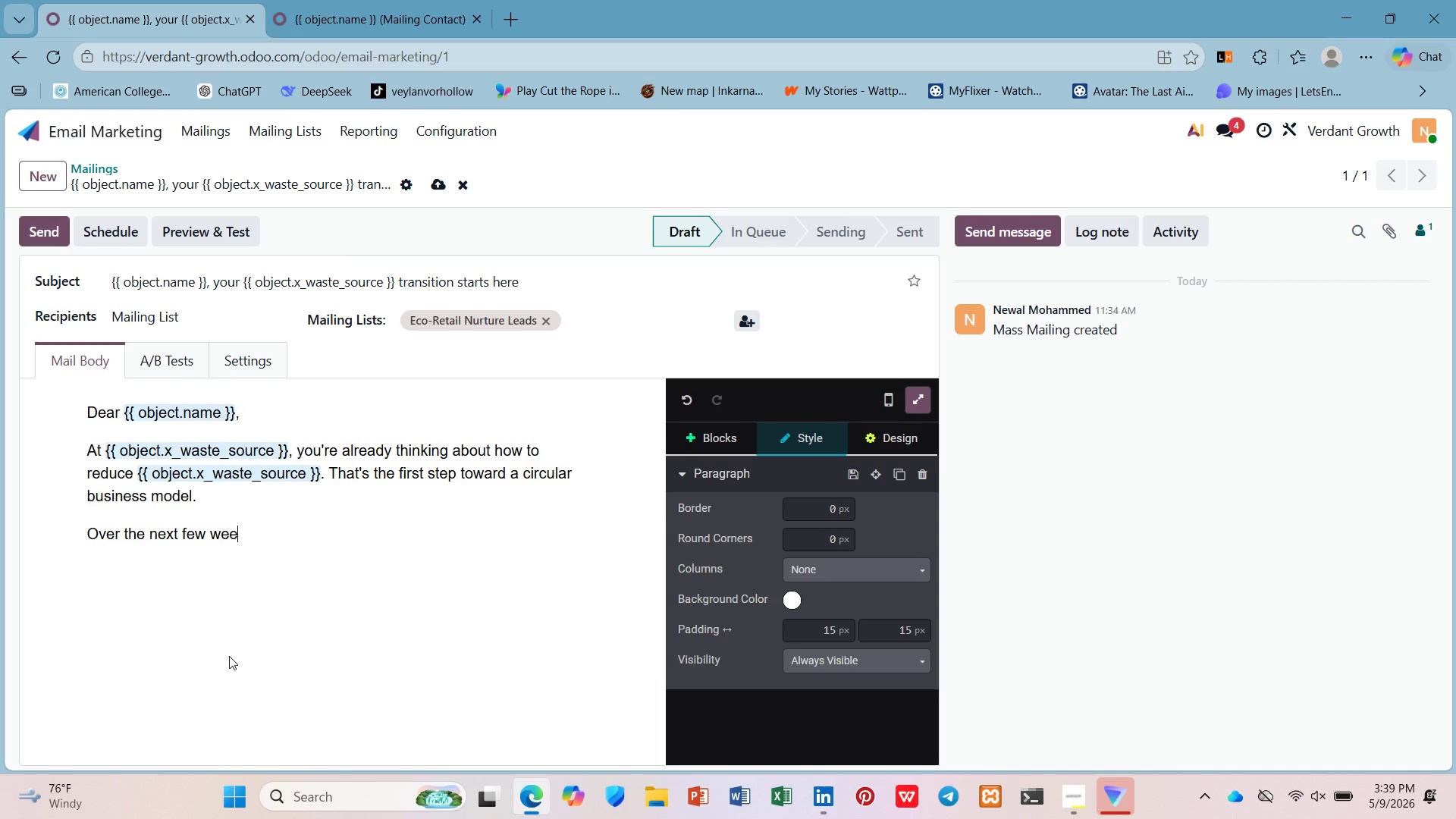 
key(Control+K)
 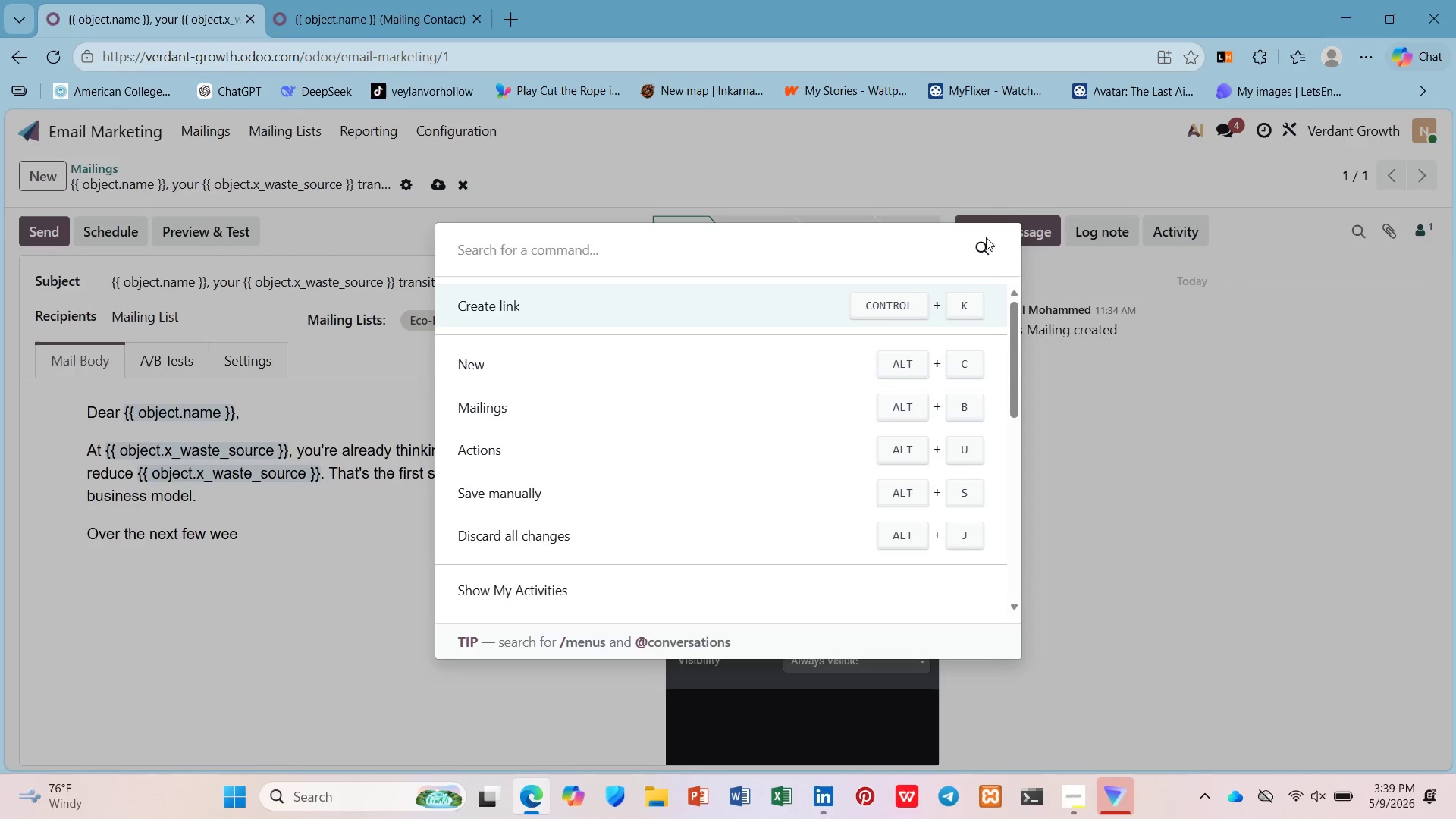 
wait(5.52)
 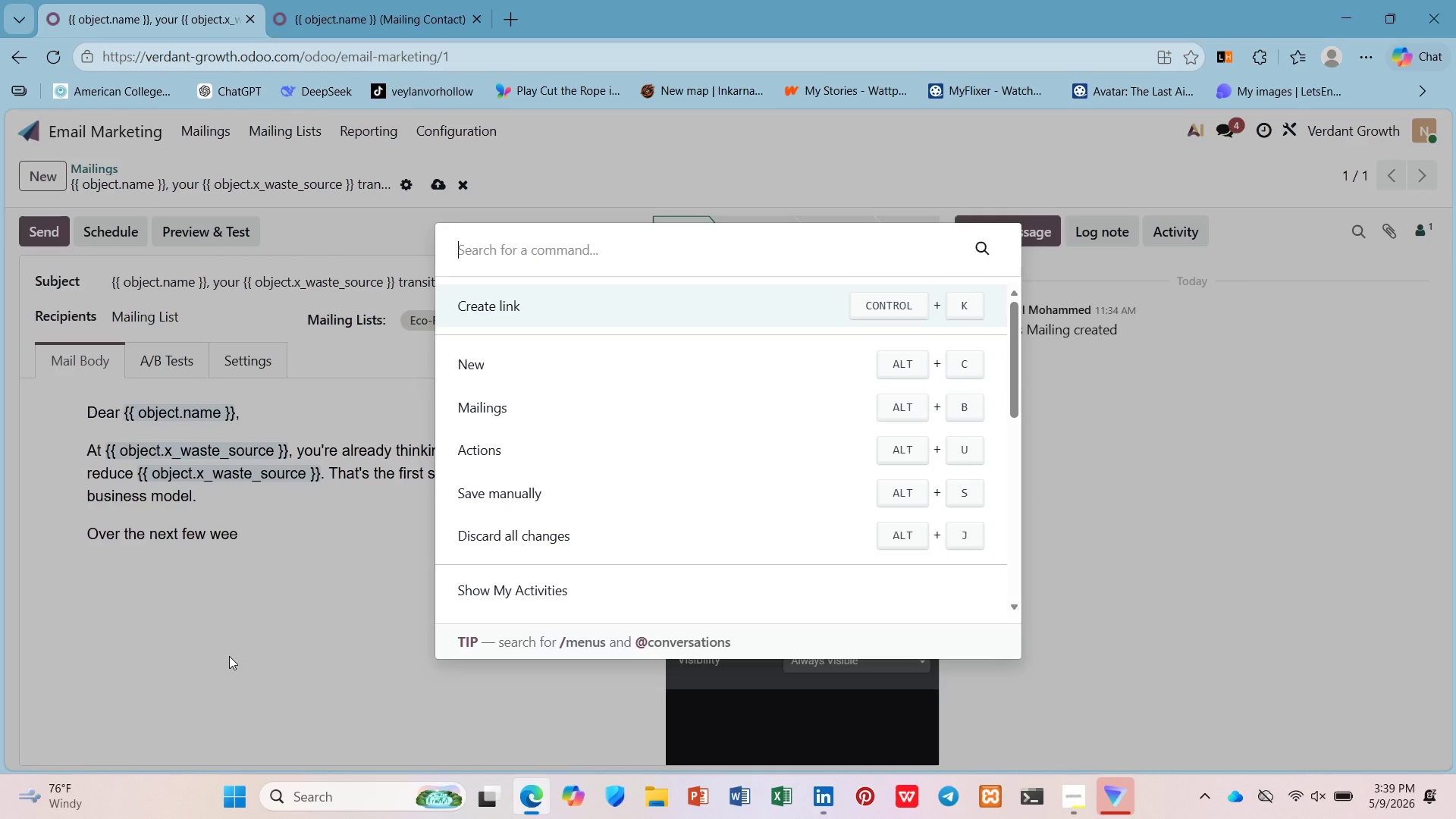 
left_click([102, 529])
 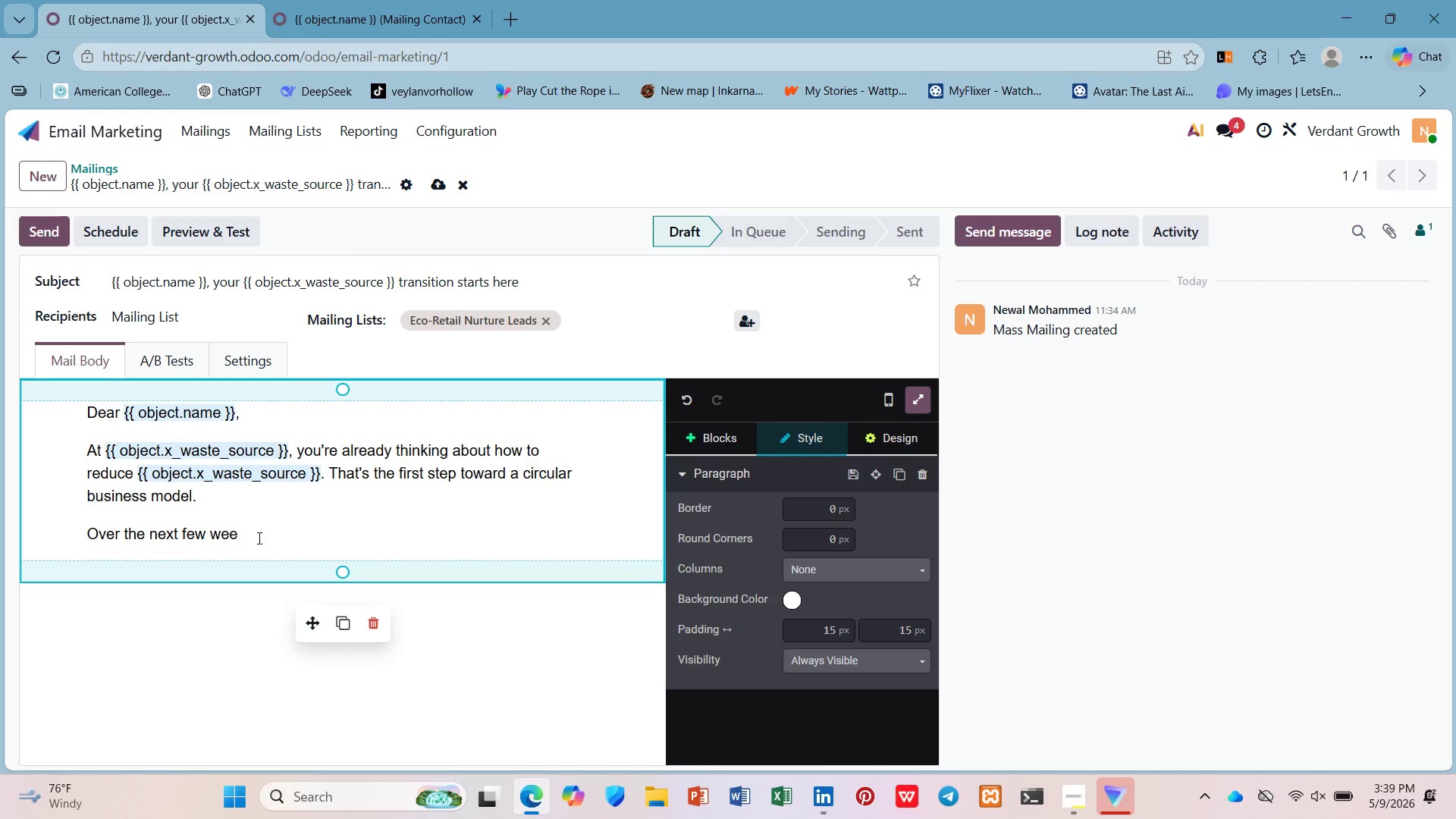 
left_click([258, 538])
 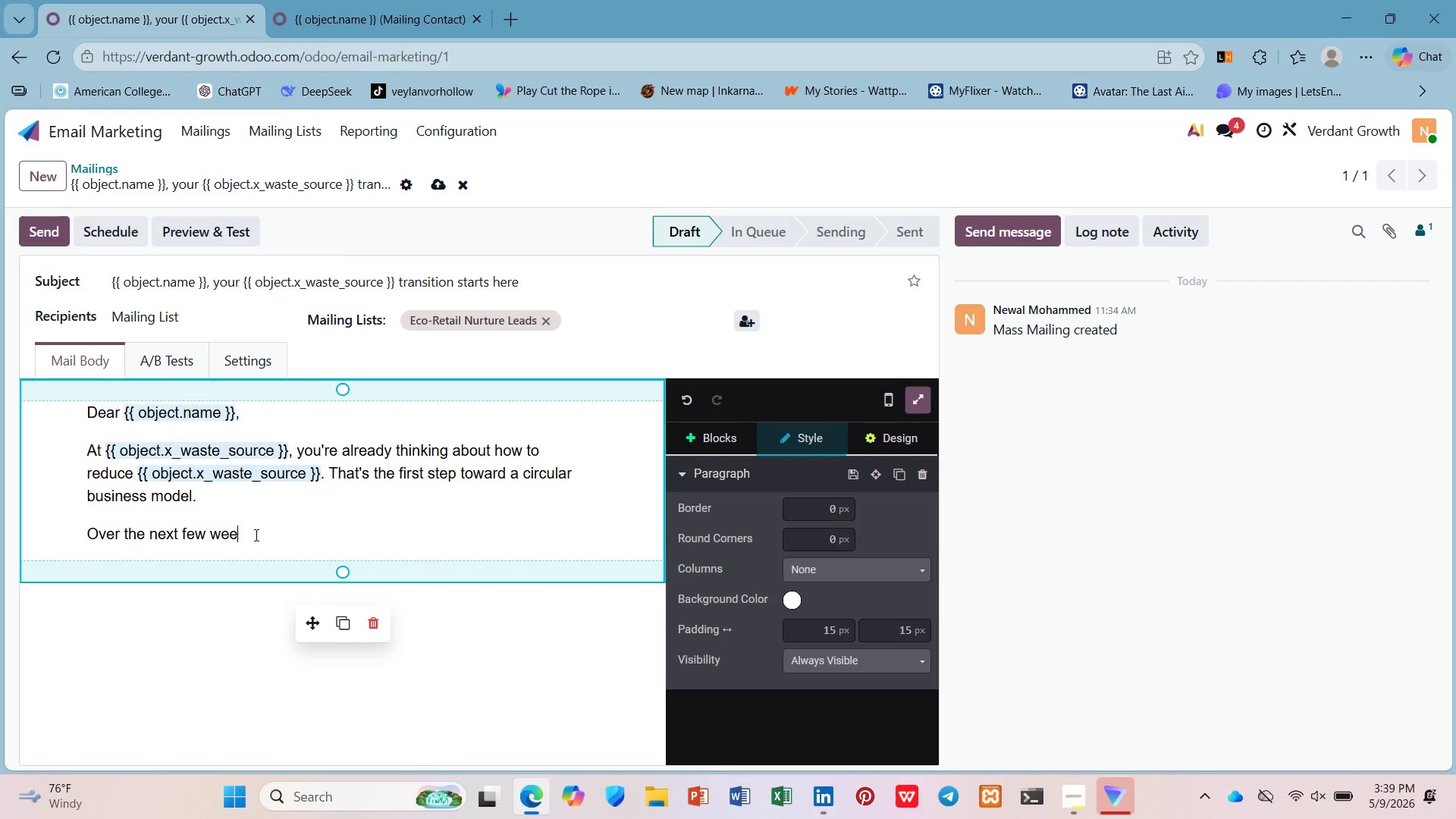 
type(ks )
key(Backspace)
type(, )
 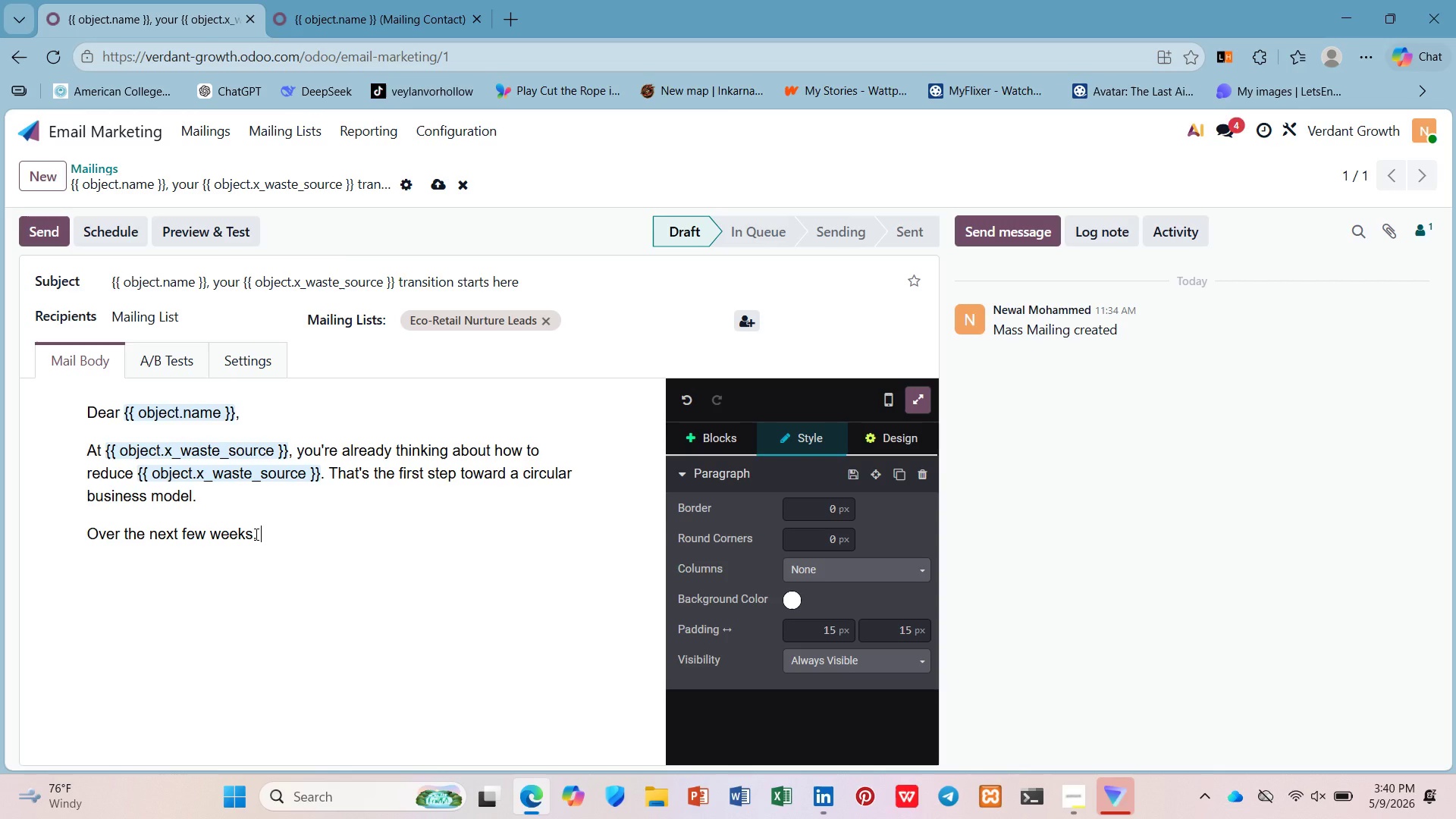 
wait(7.23)
 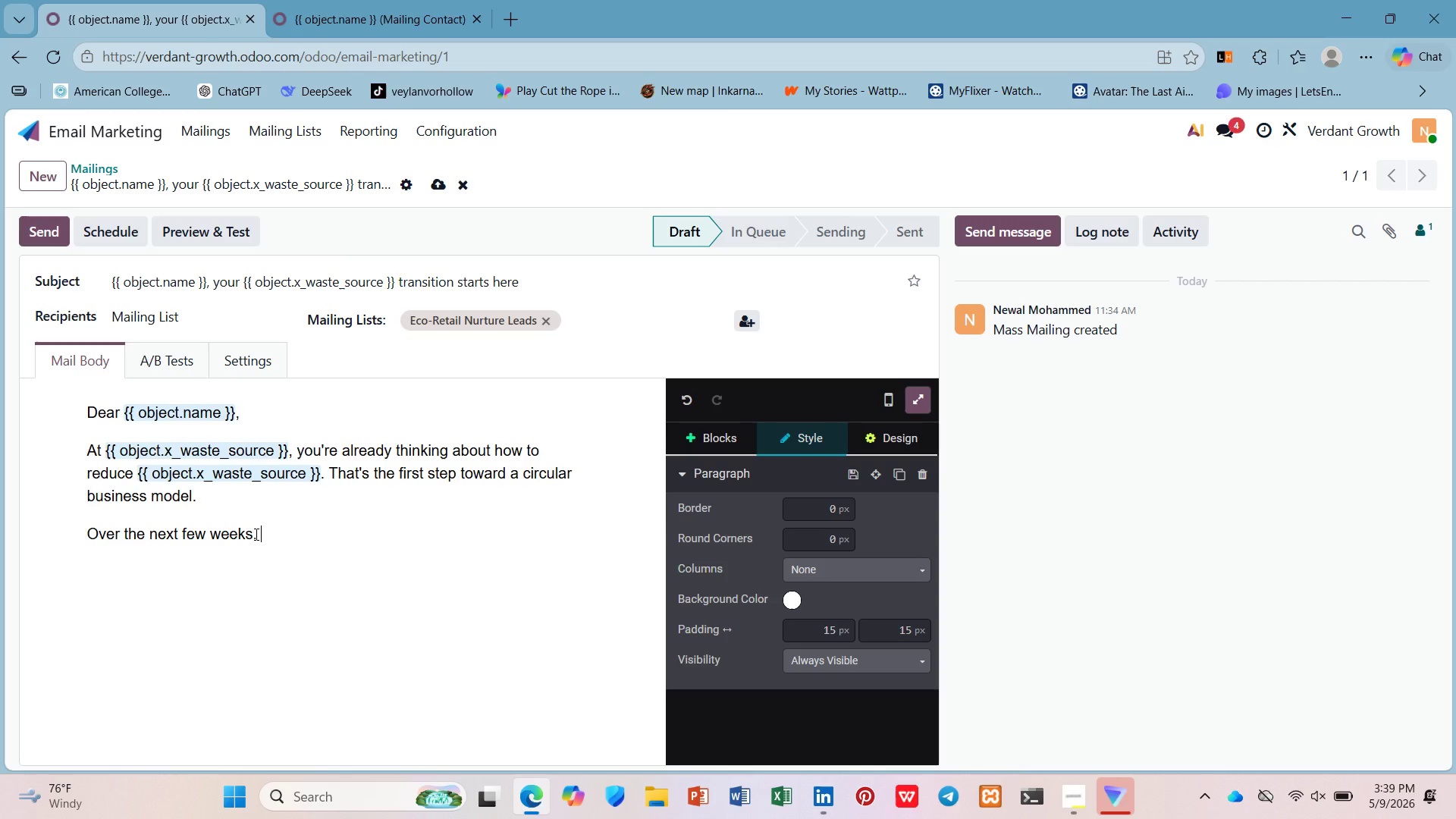 
type(we'l share actionable)
 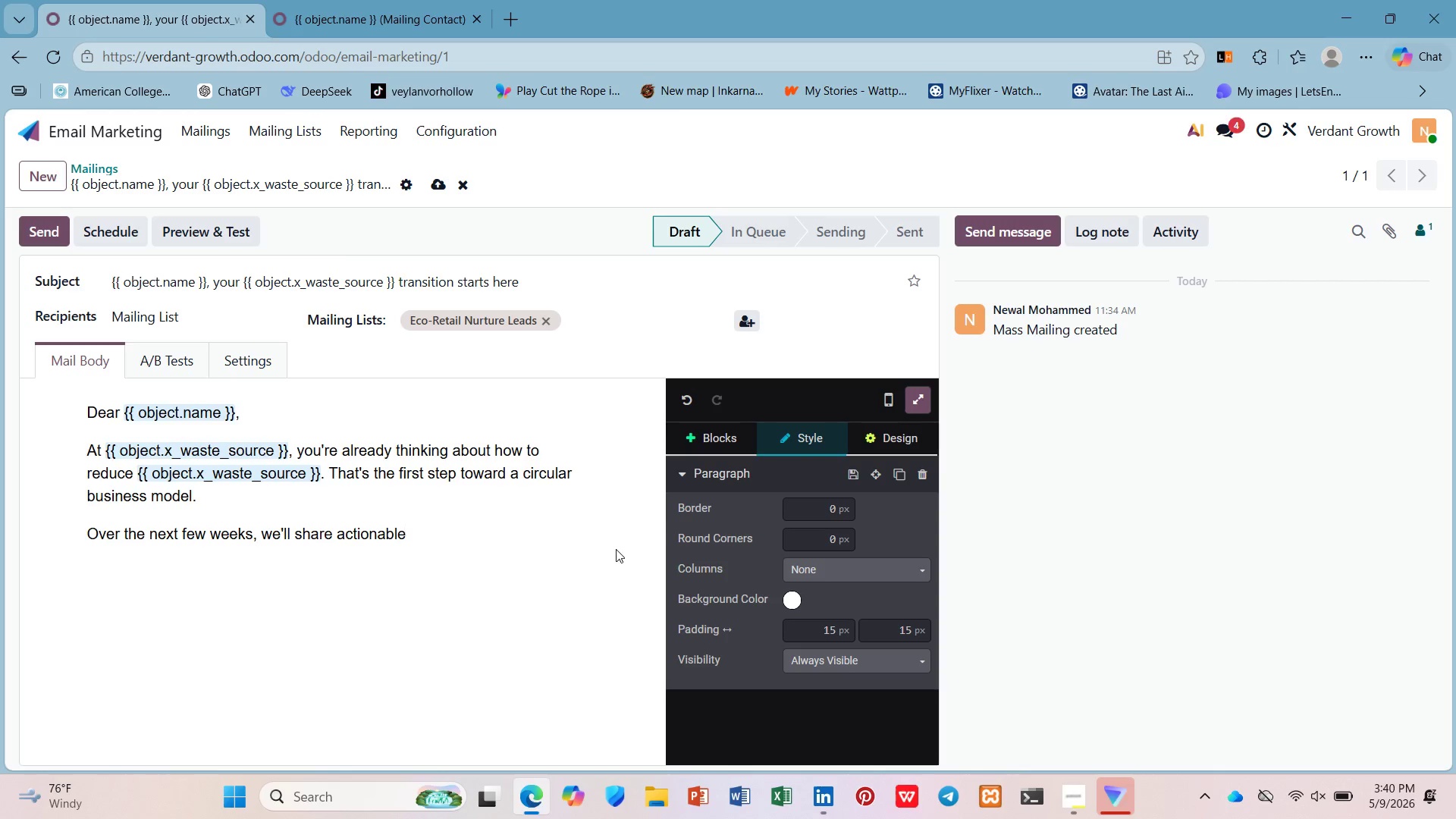 
wait(63.91)
 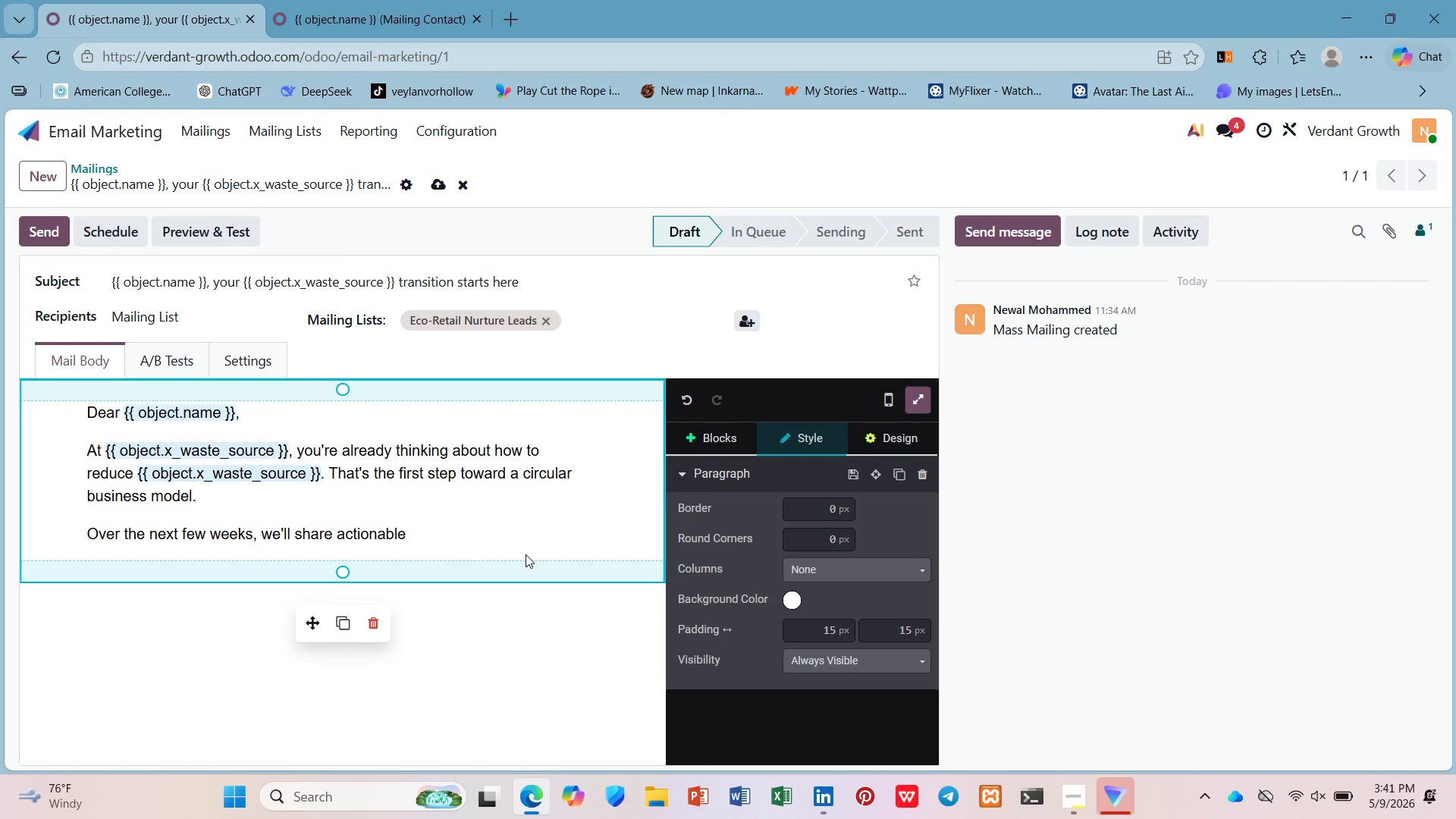 
type( strs)
key(Backspace)
type(ategies tailored t e)
key(Backspace)
type(retailers like )
 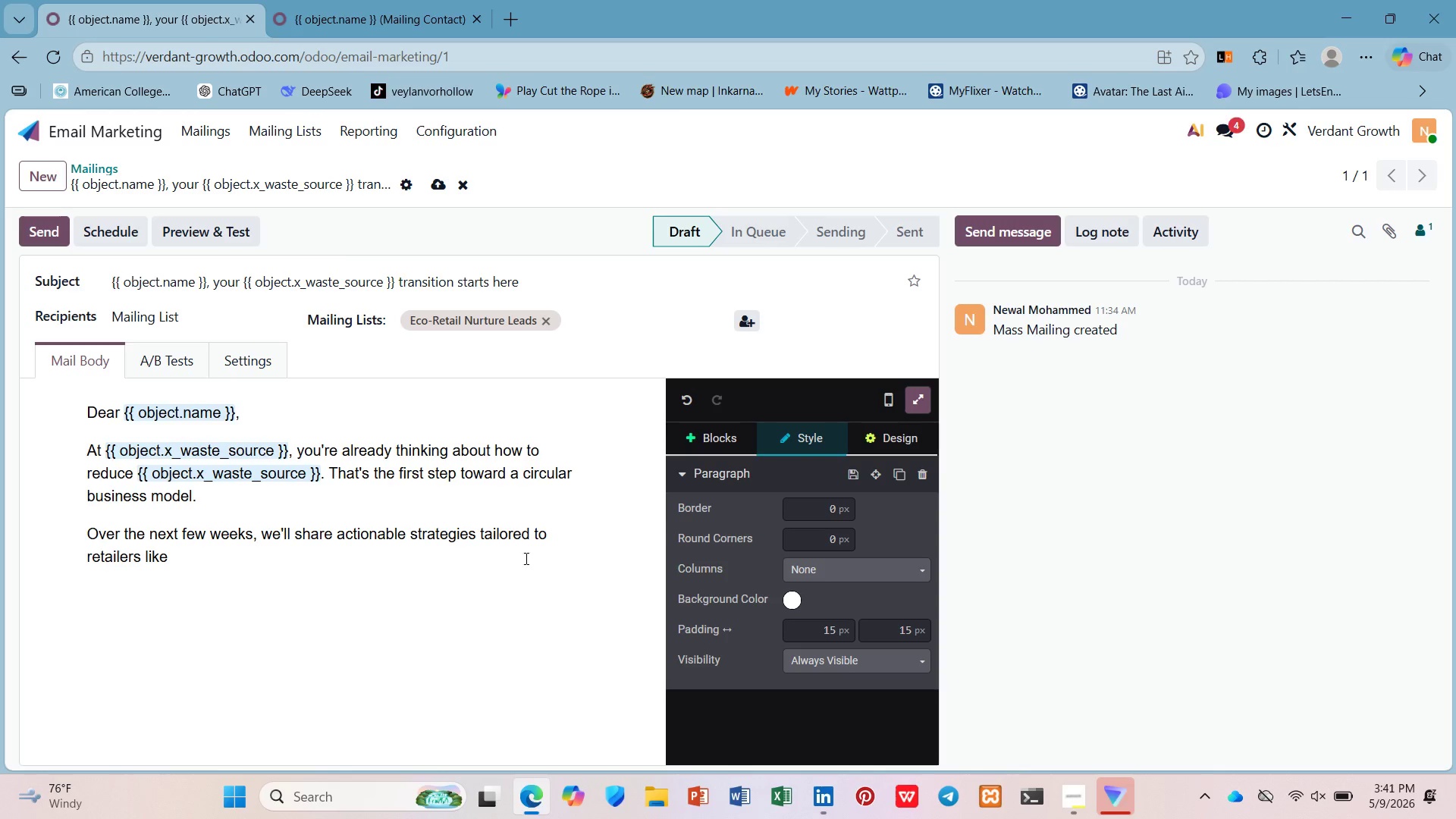 
wait(73.14)
 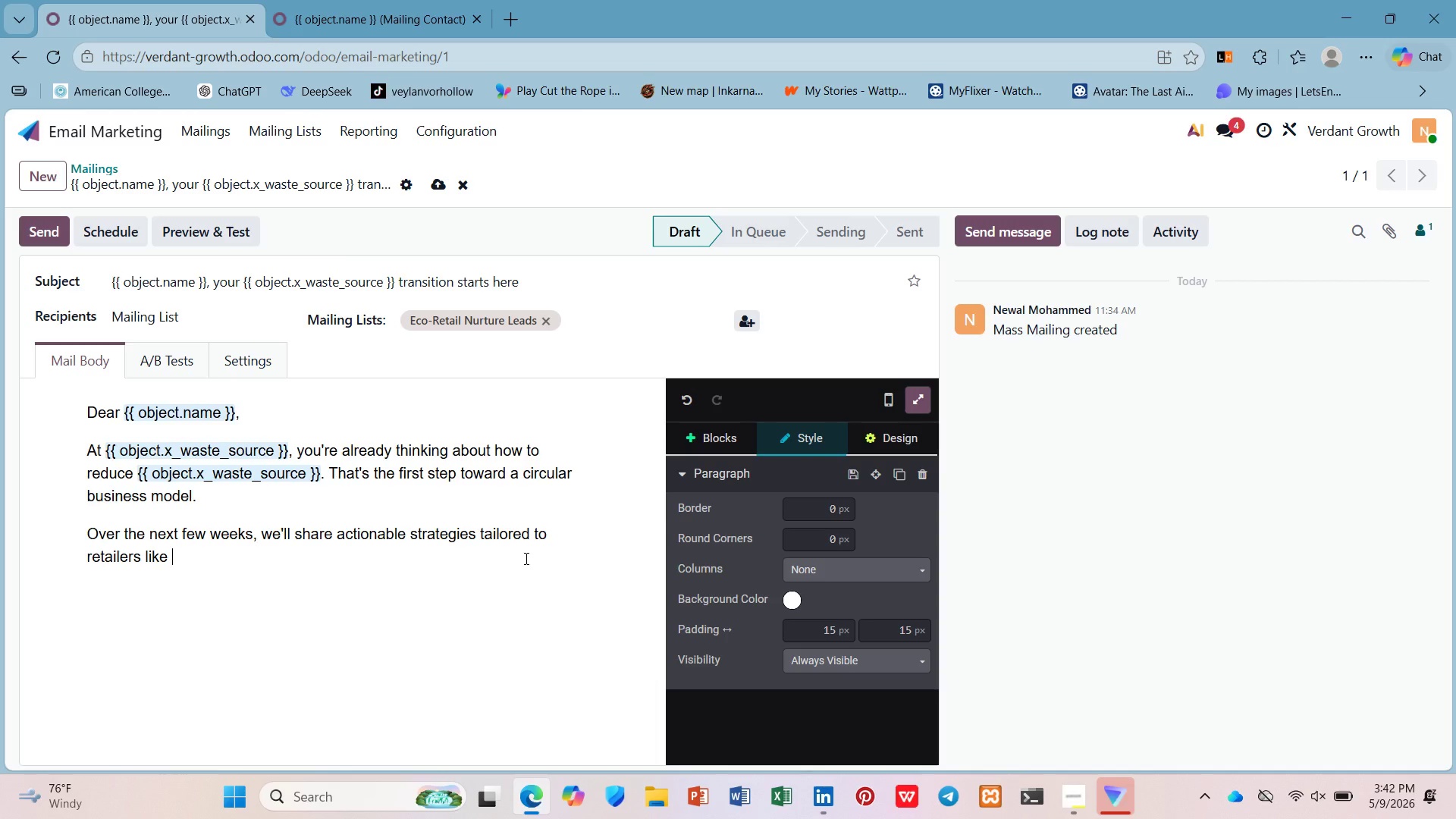 
type(you - from waste reducton tactics to full ic)
key(Backspace)
key(Backspace)
type(circular transitions.)
 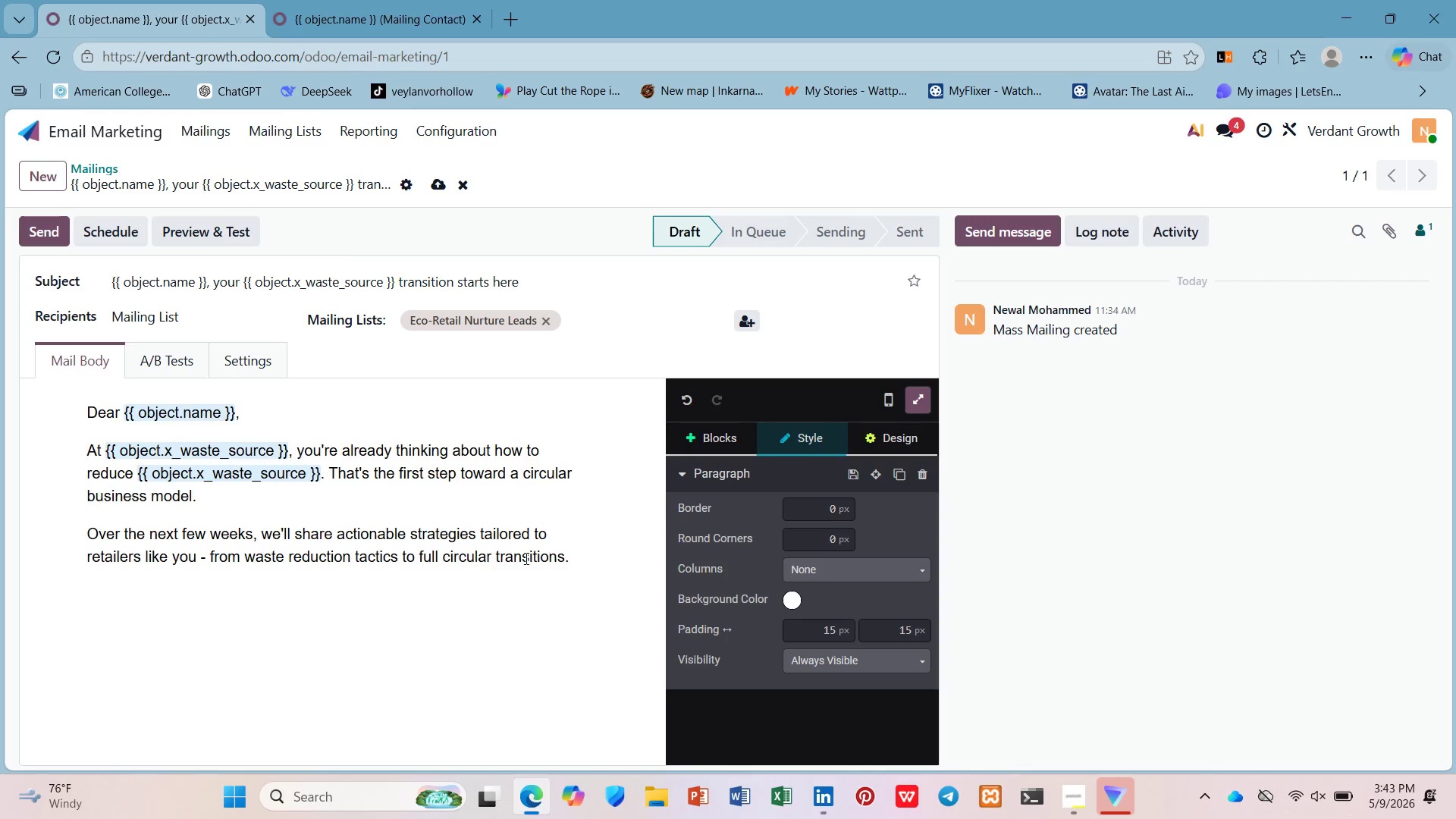 
key(Enter)
 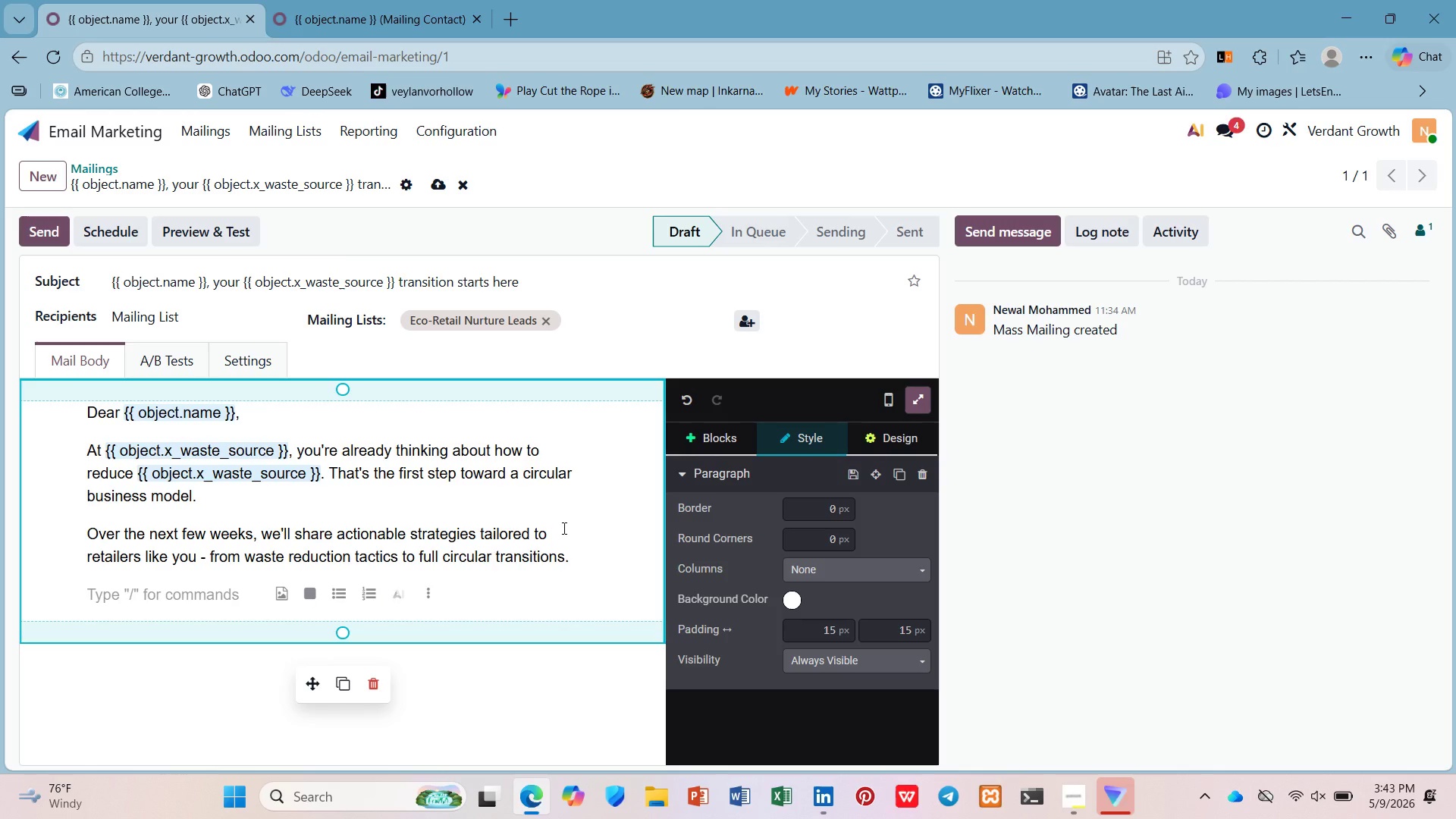 
wait(22.08)
 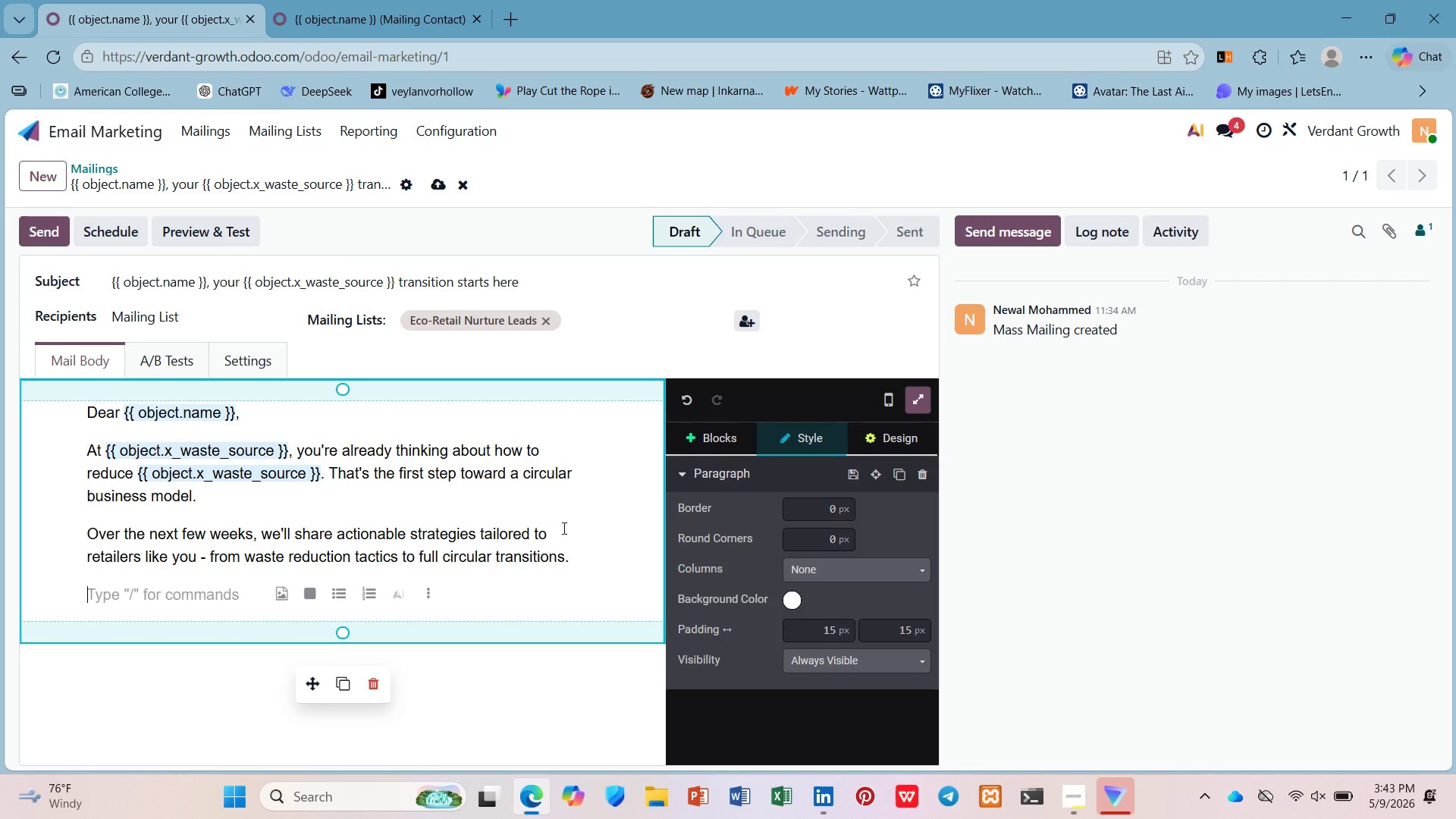 
type(First, )
 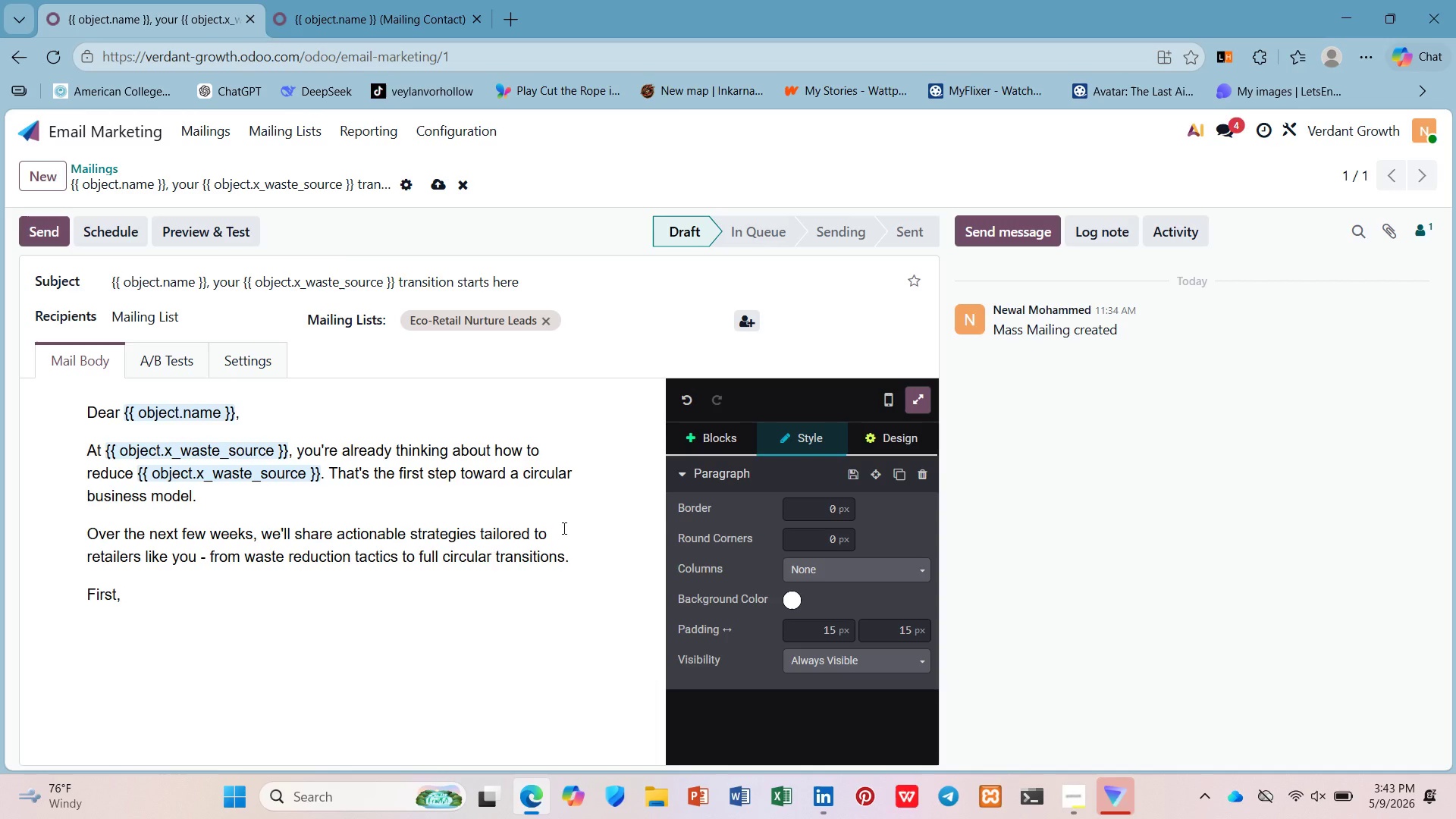 
wait(5.08)
 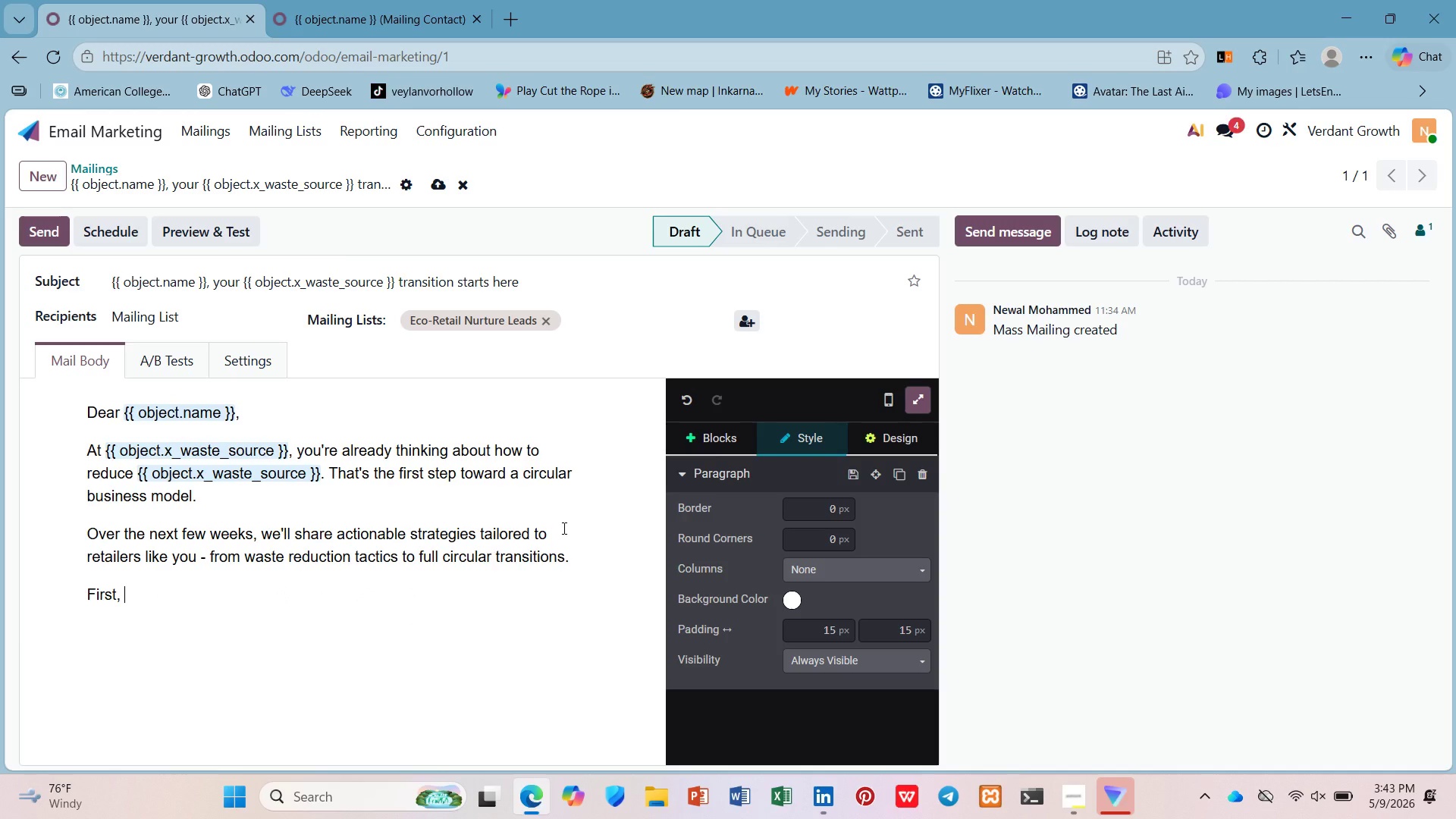 
key(Backspace)
type( let's talk abut wh )
key(Backspace)
type(y packaging-free retail is gaining)
 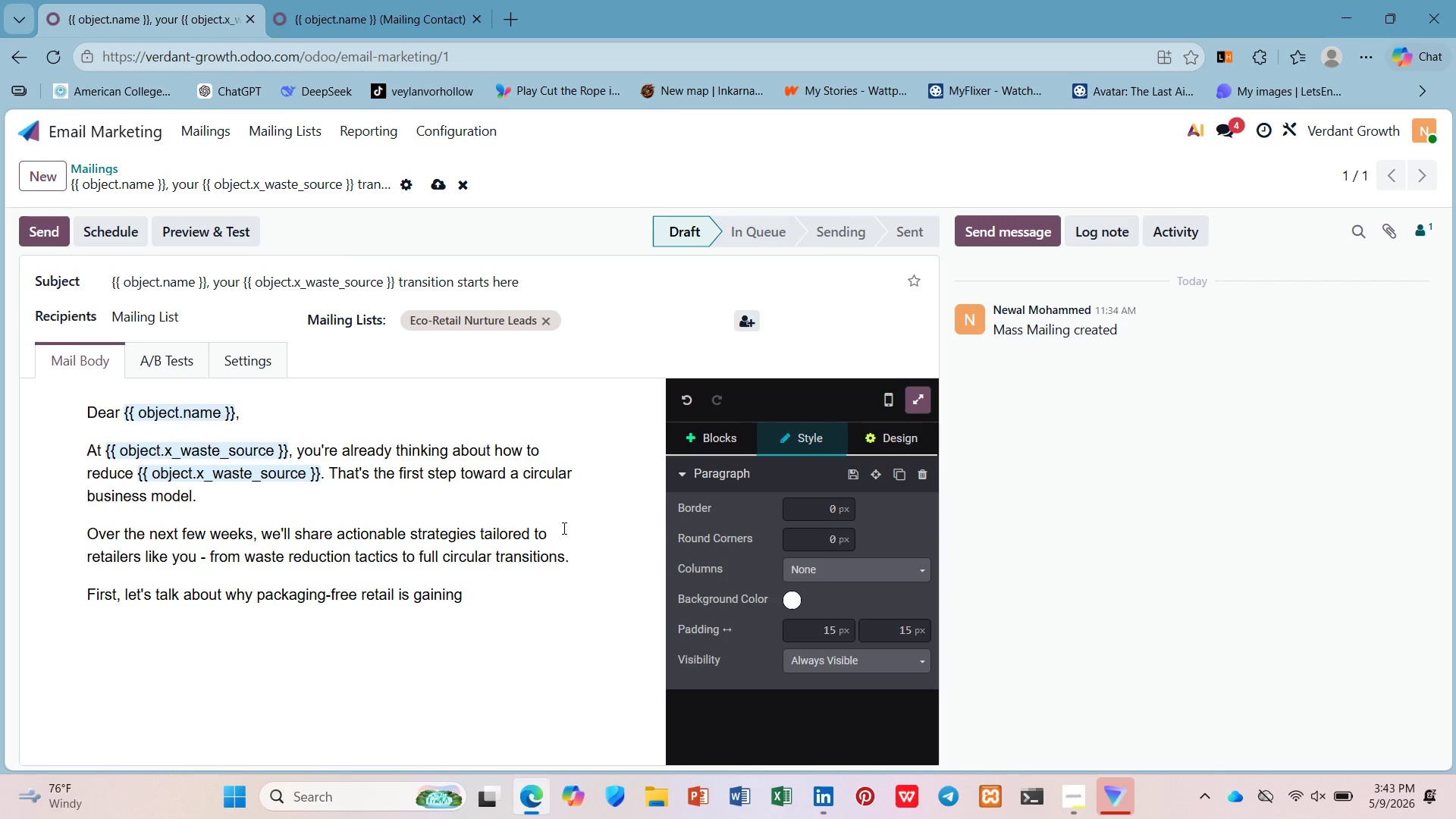 
hold_key(key=O, duration=0.33)
 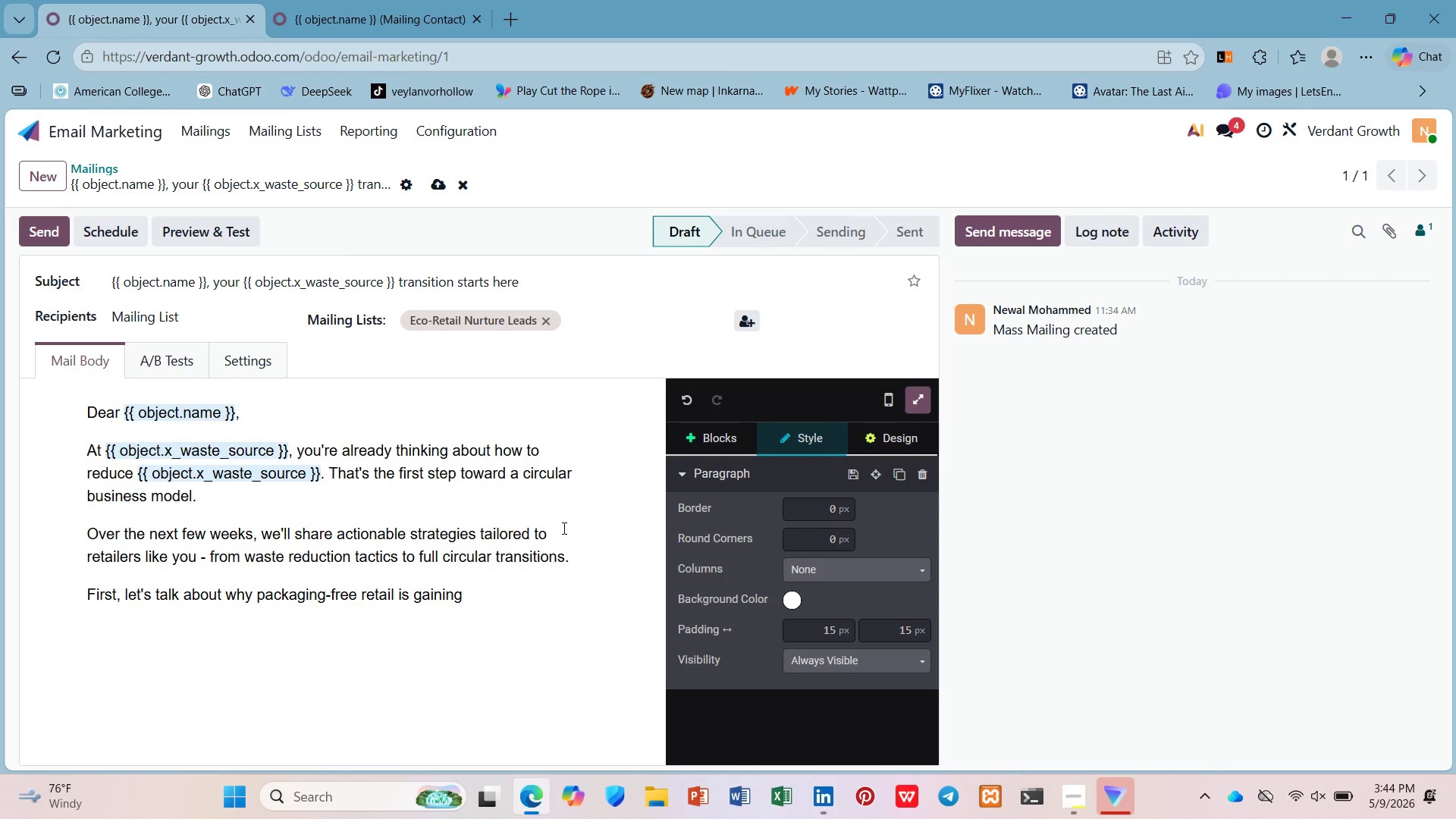 
wait(23.83)
 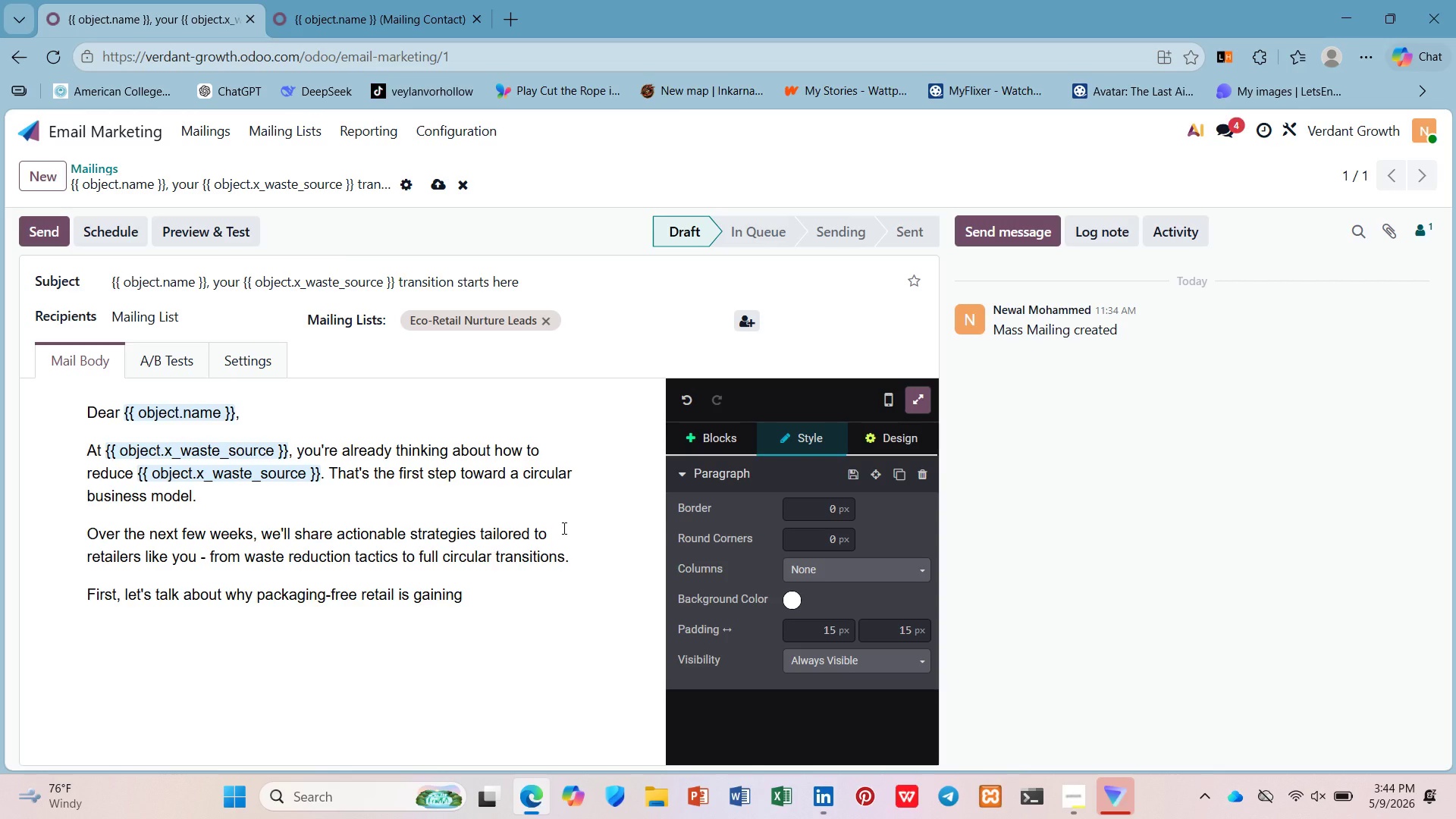 
type( traction eith )
key(Backspace)
key(Backspace)
key(Backspace)
key(Backspace)
key(Backspace)
type(with )
 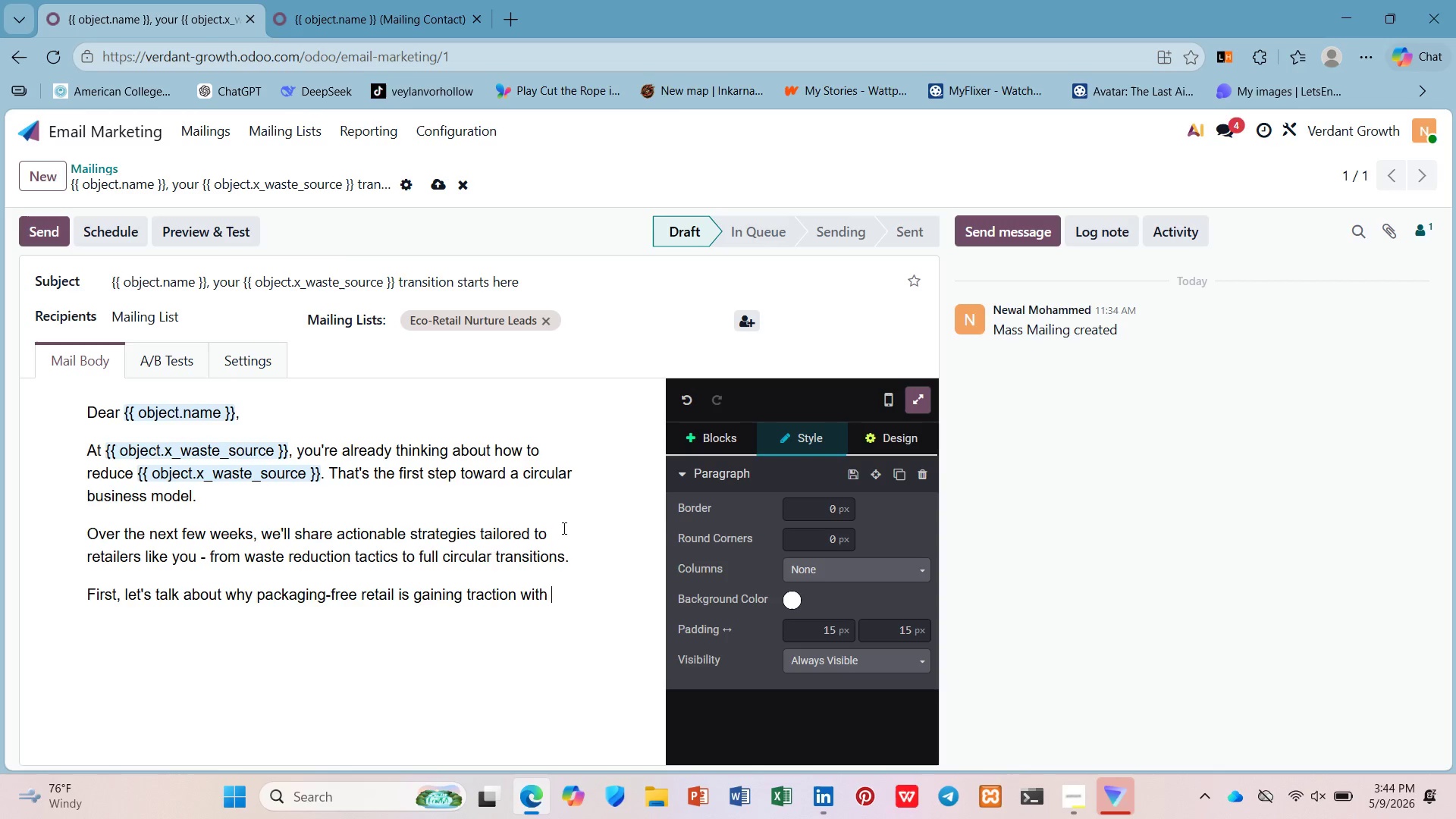 
wait(6.11)
 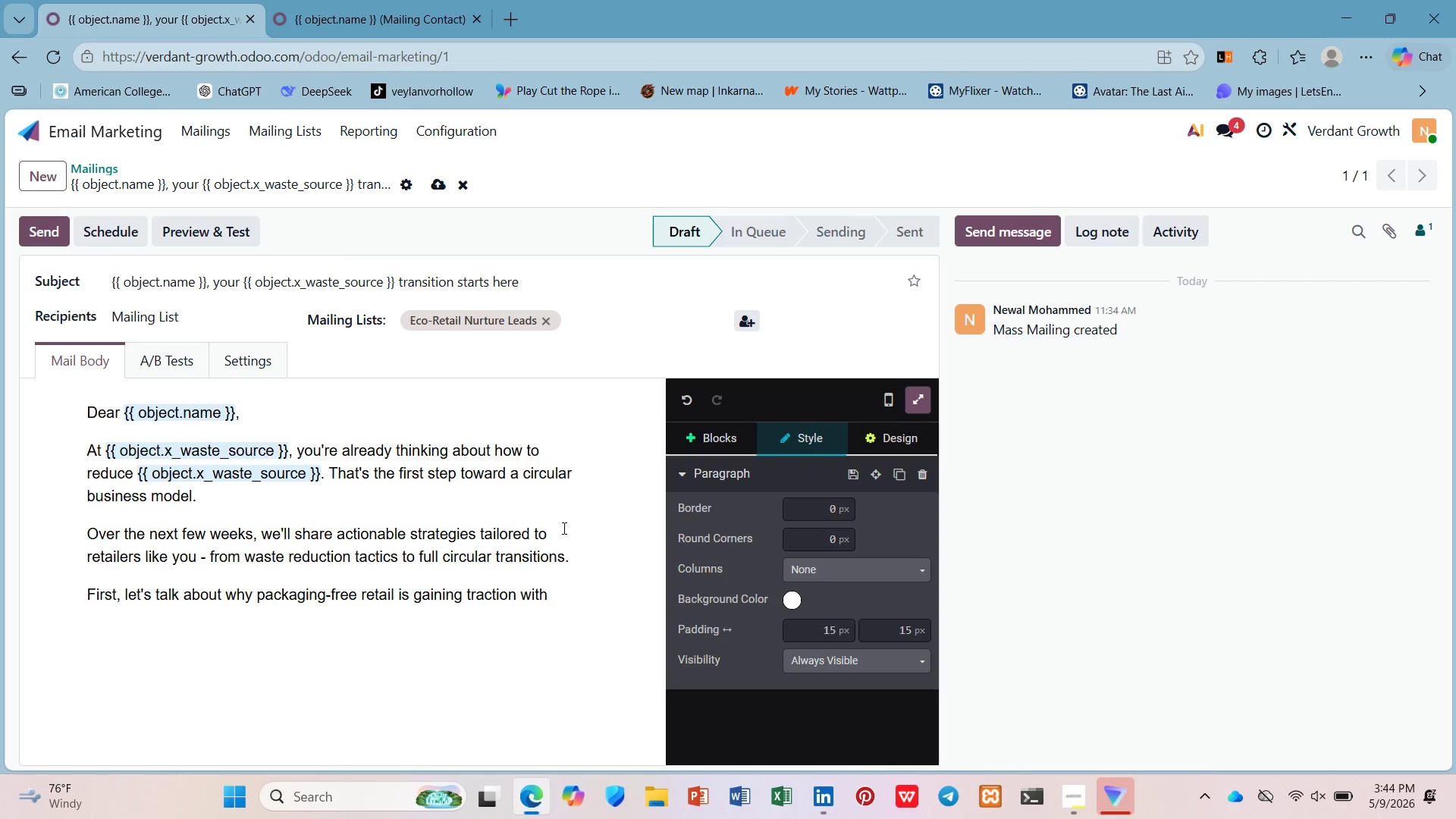 
type(ci)
key(Backspace)
 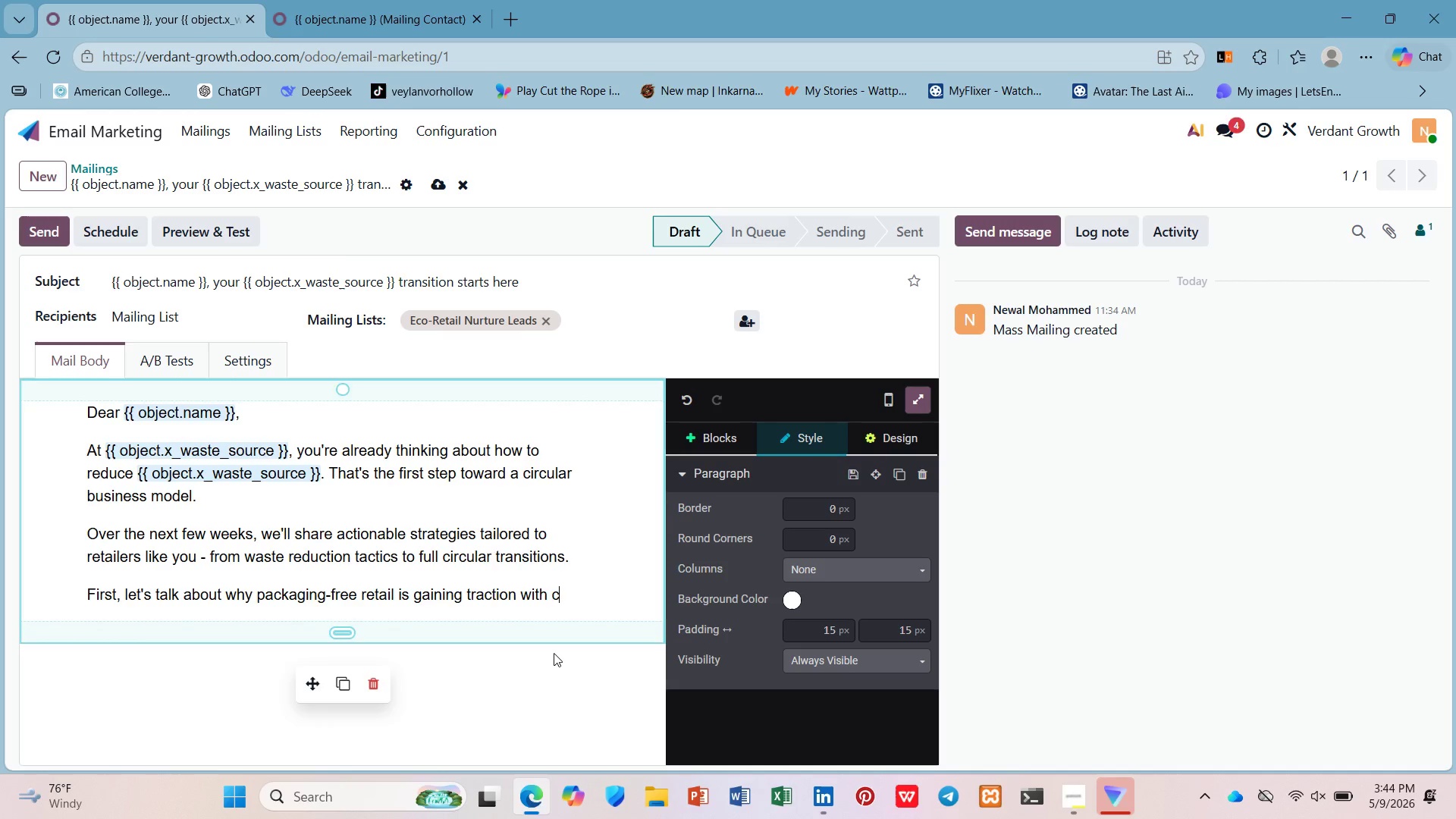 
type(onsumers and investors alike.)
 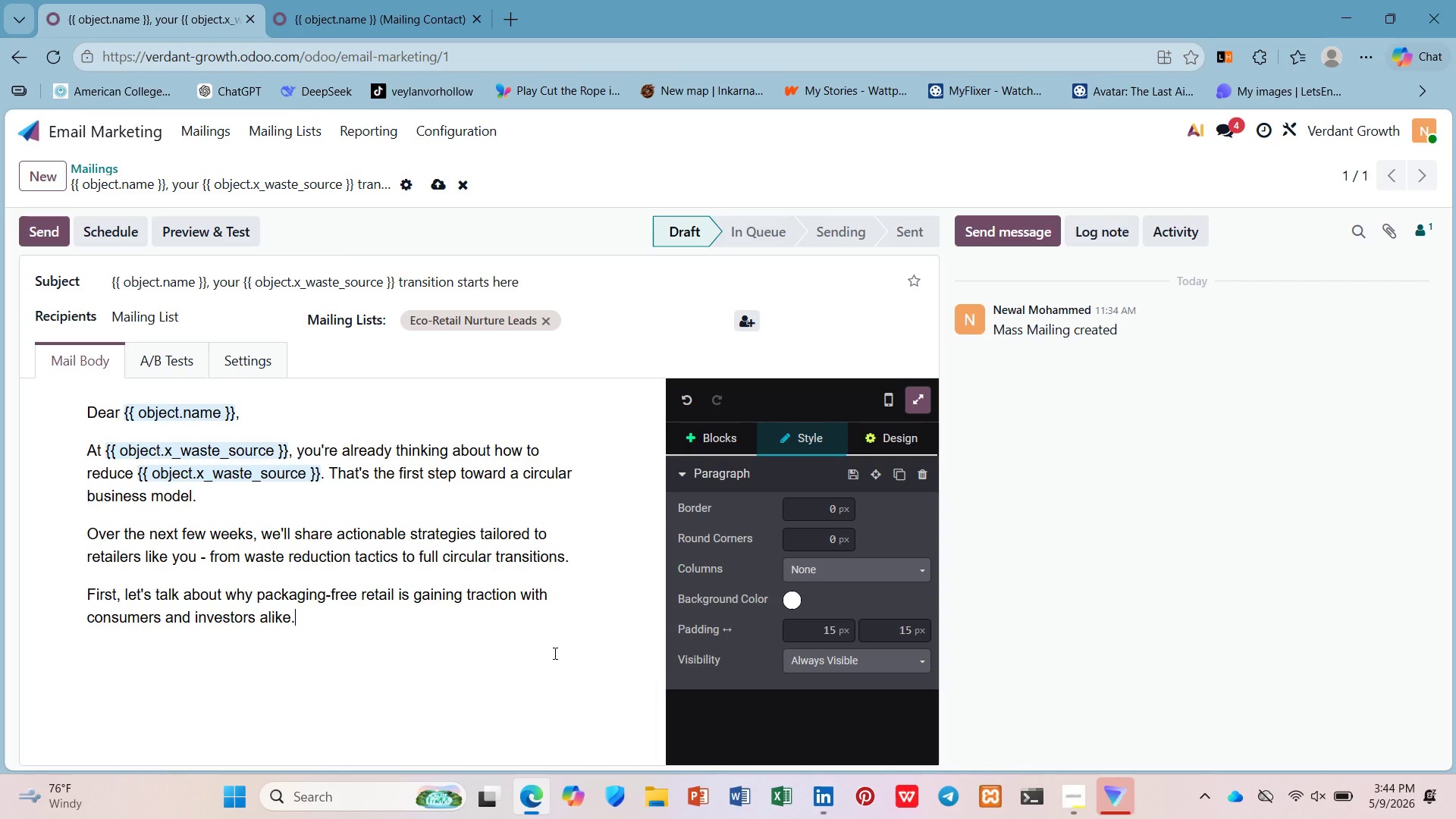 
key(Enter)
 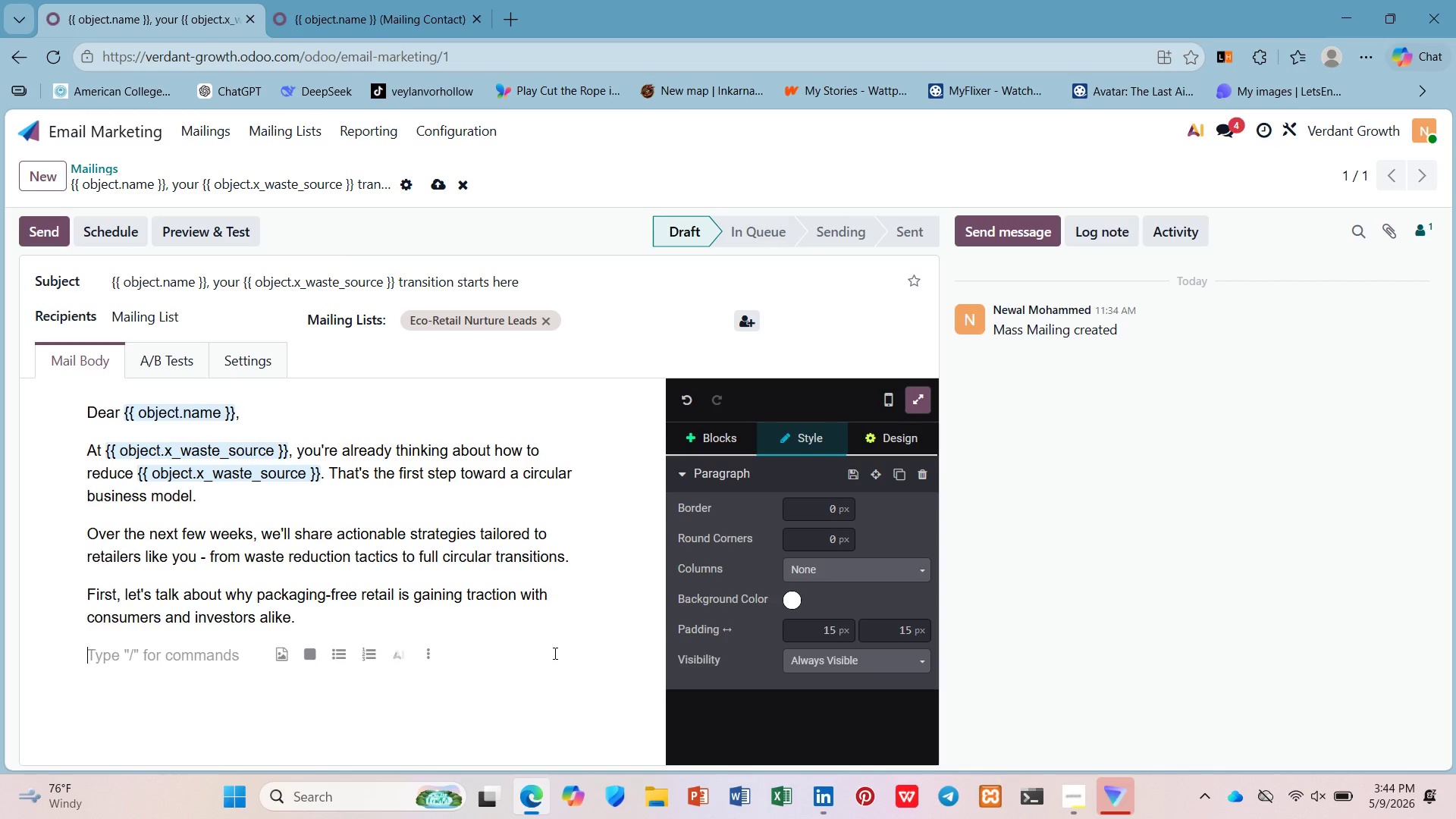 
wait(17.06)
 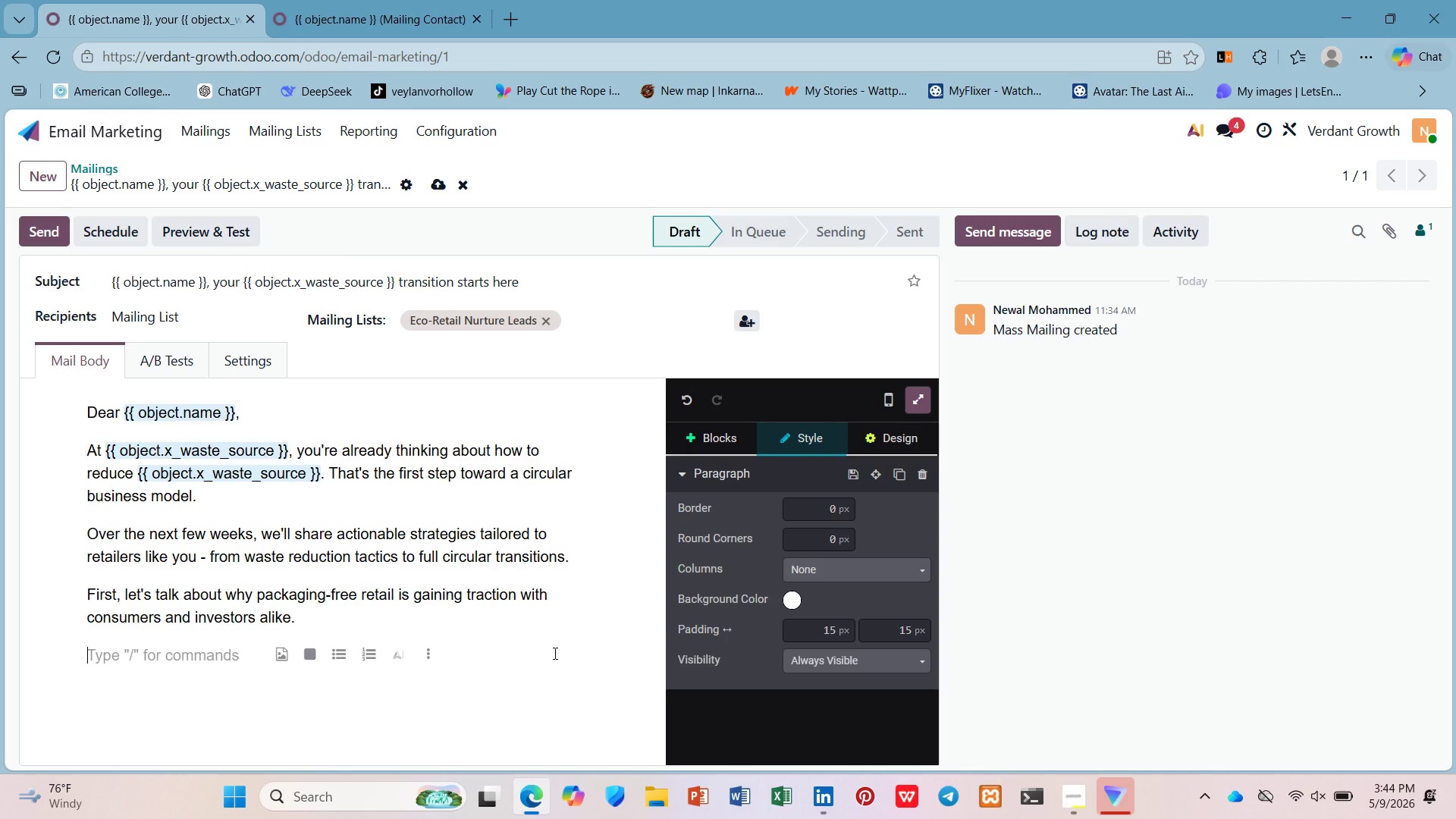 
left_click([678, 435])
 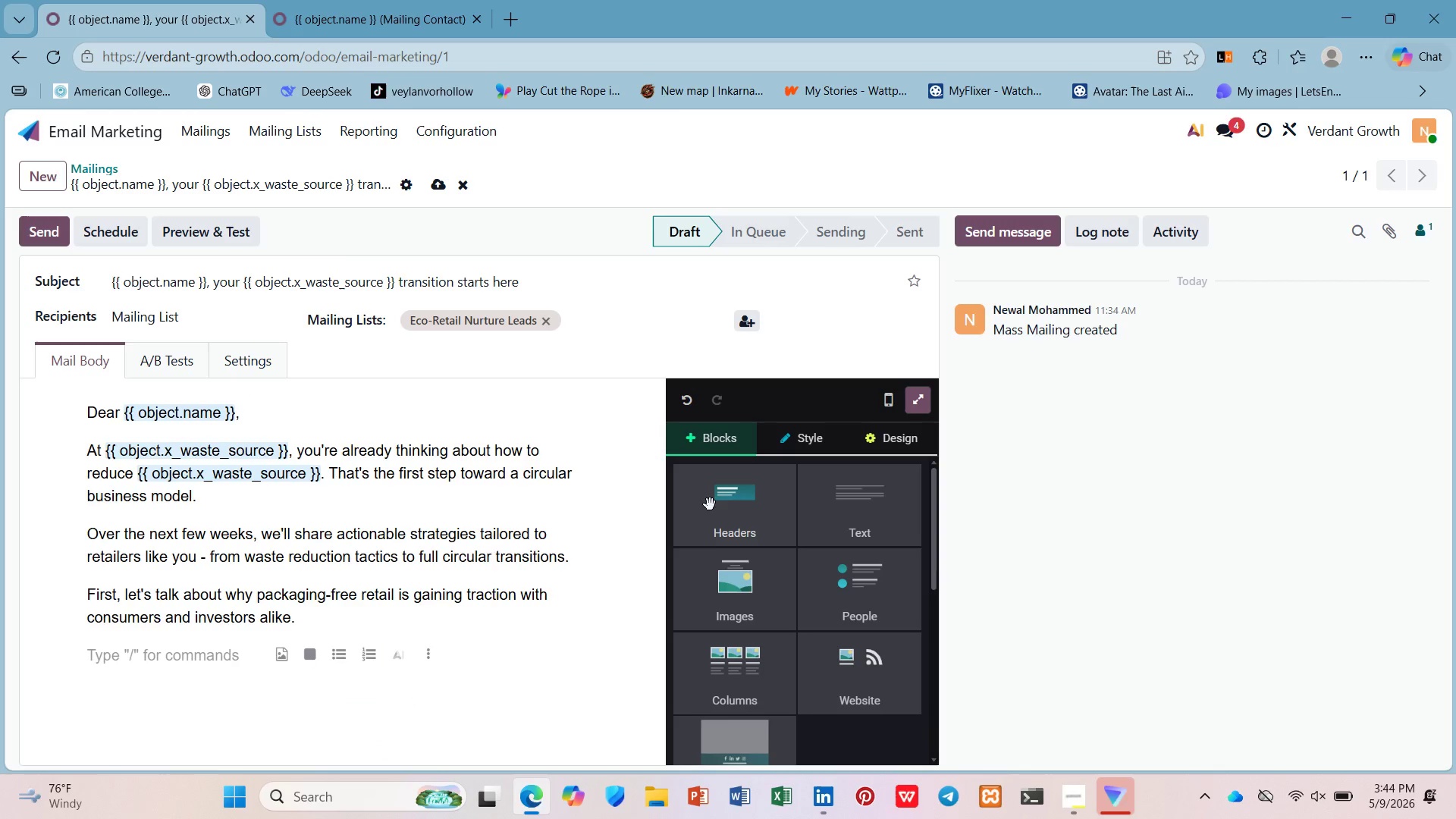 
scroll: coordinate [710, 510], scroll_direction: down, amount: 3.0
 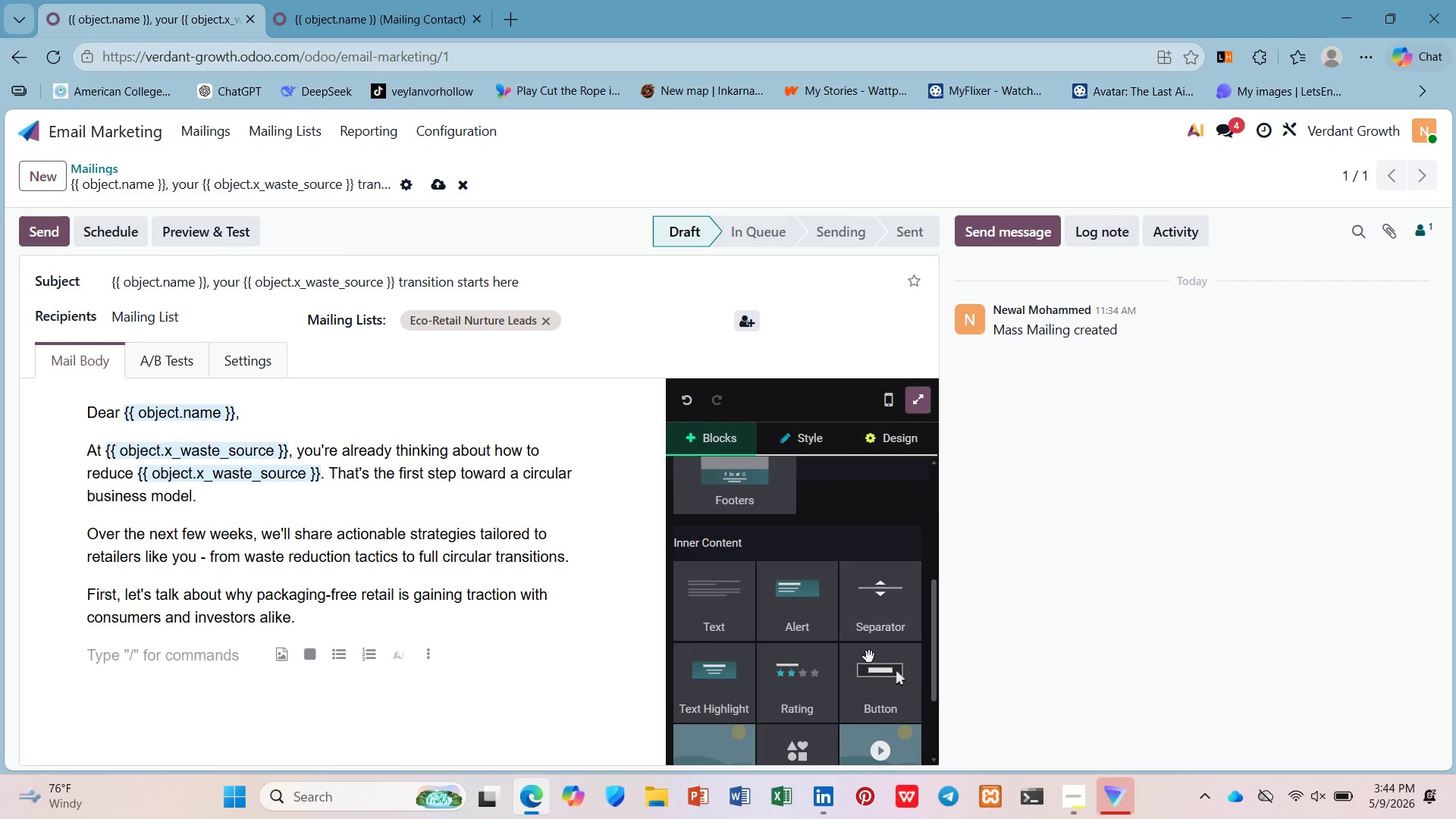 
left_click_drag(start_coordinate=[875, 688], to_coordinate=[341, 651])
 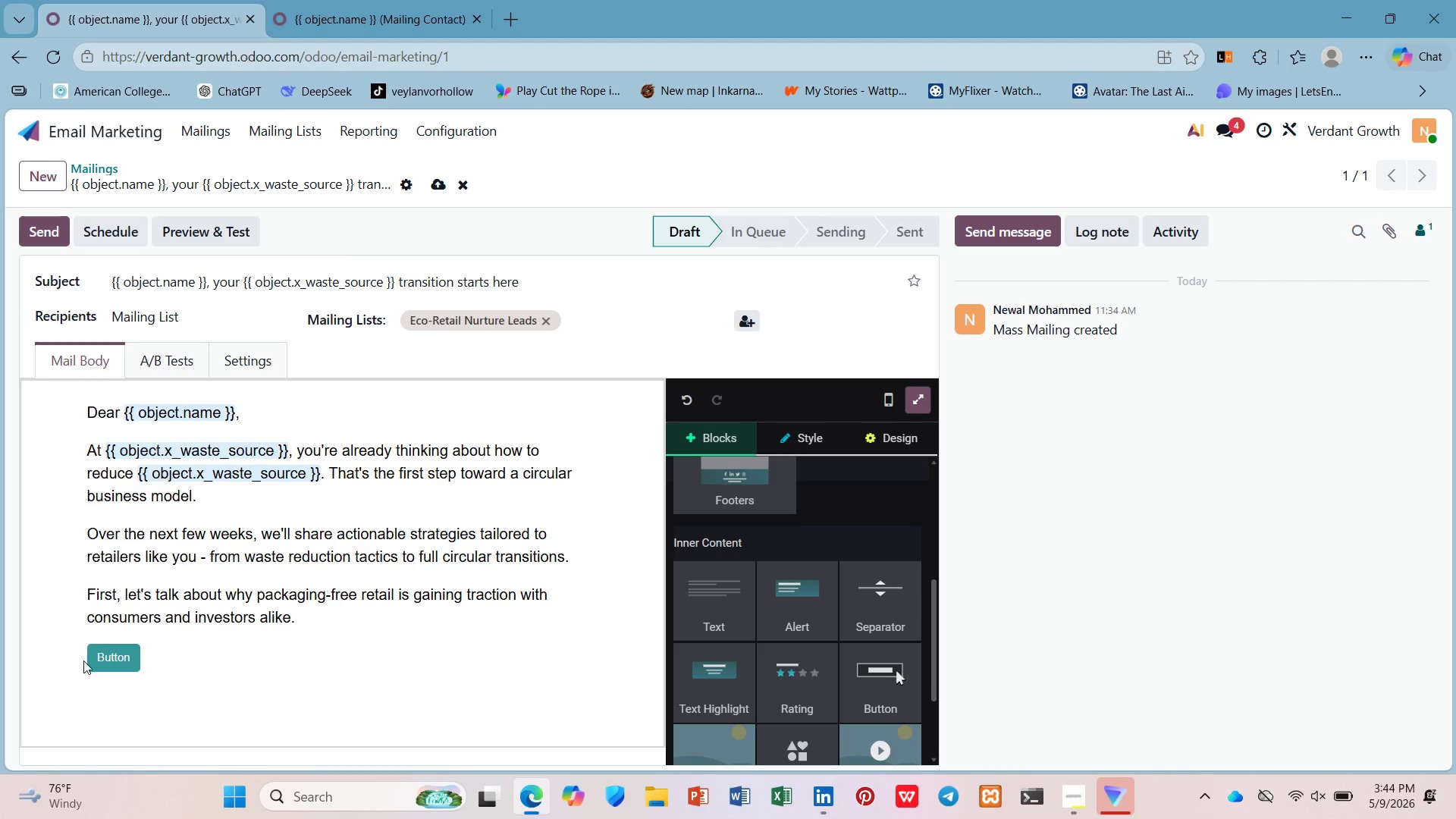 
left_click([106, 659])
 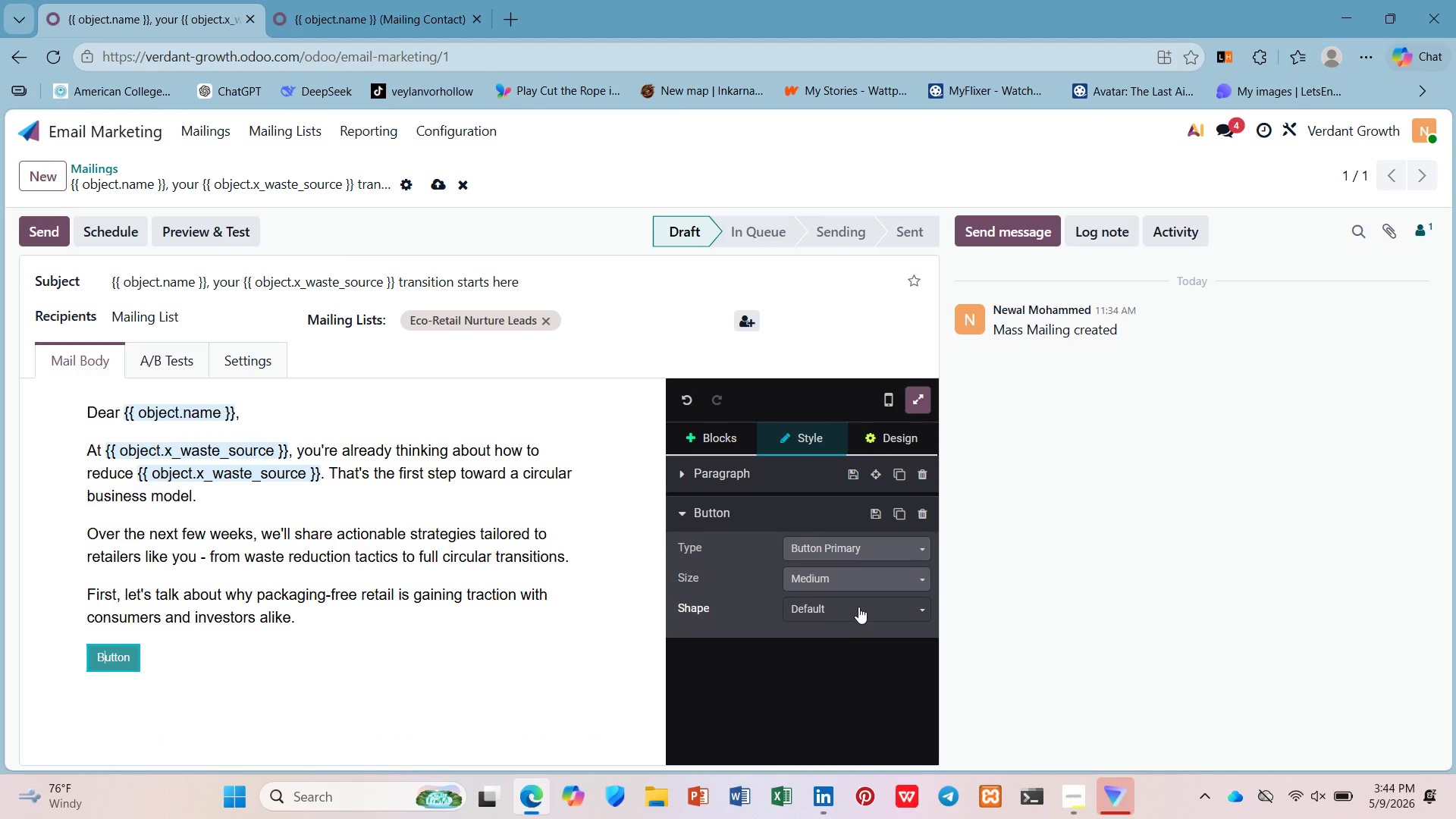 
left_click([901, 431])
 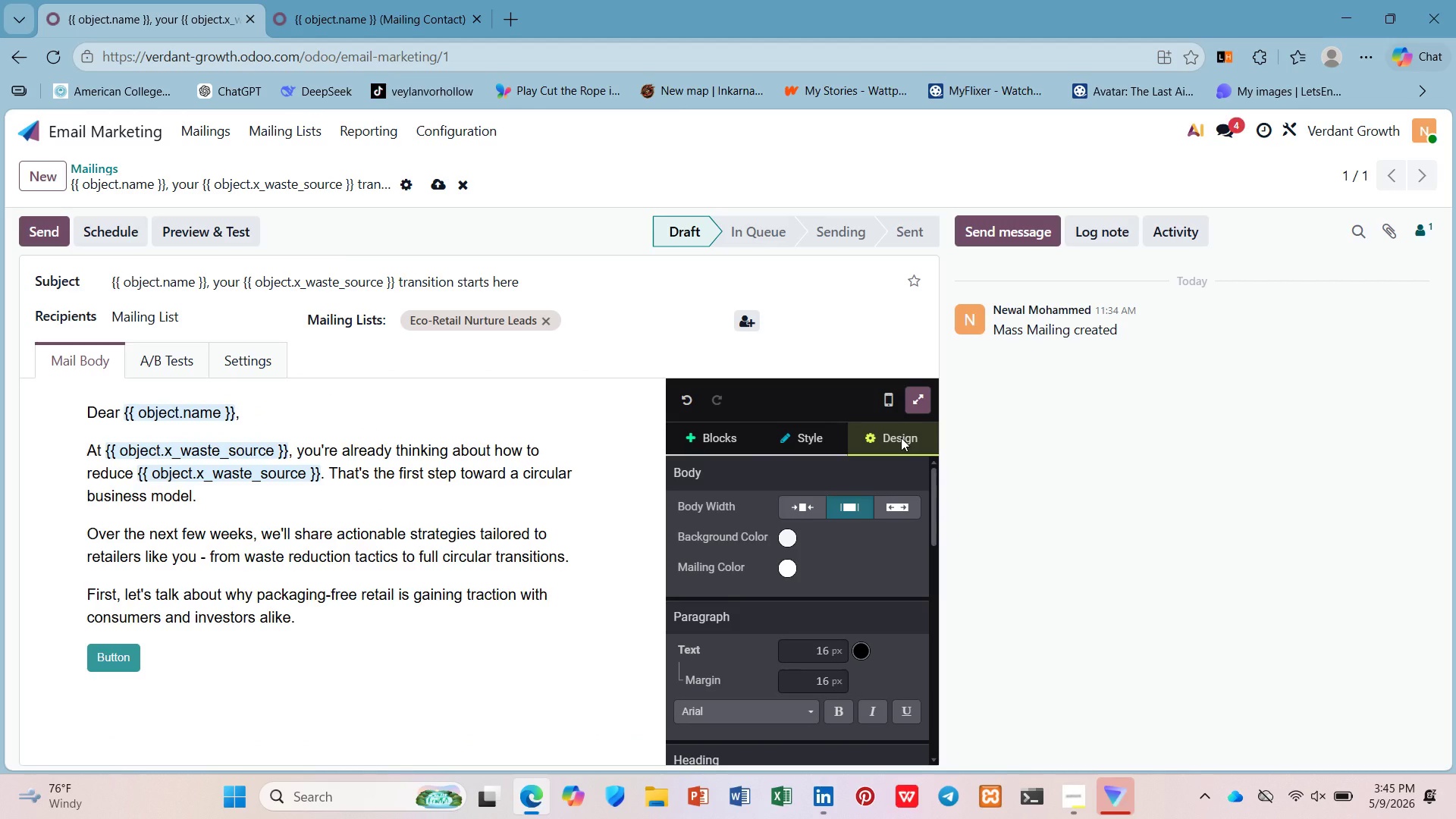 
wait(11.8)
 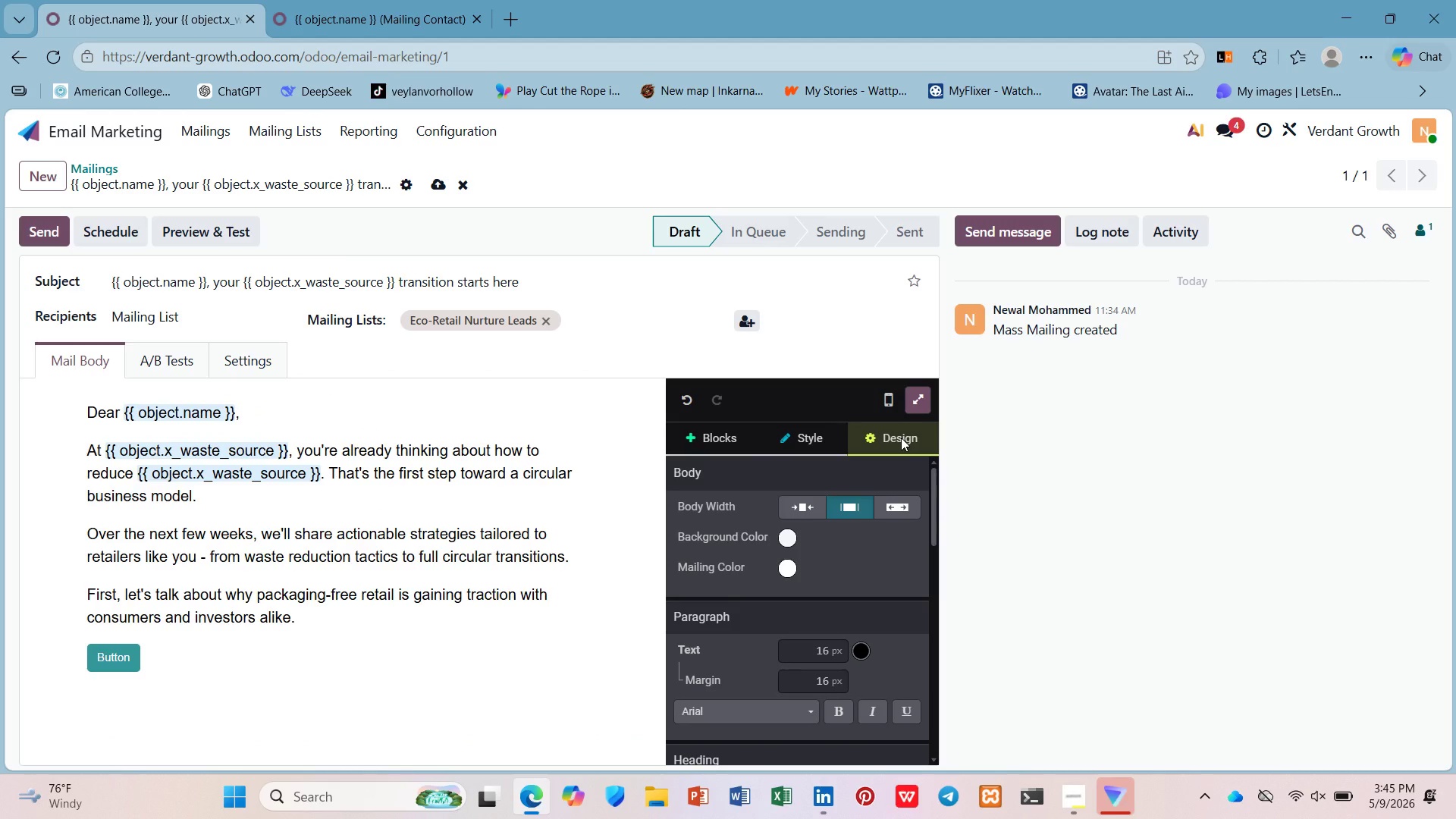 
scroll: coordinate [804, 621], scroll_direction: down, amount: 9.0
 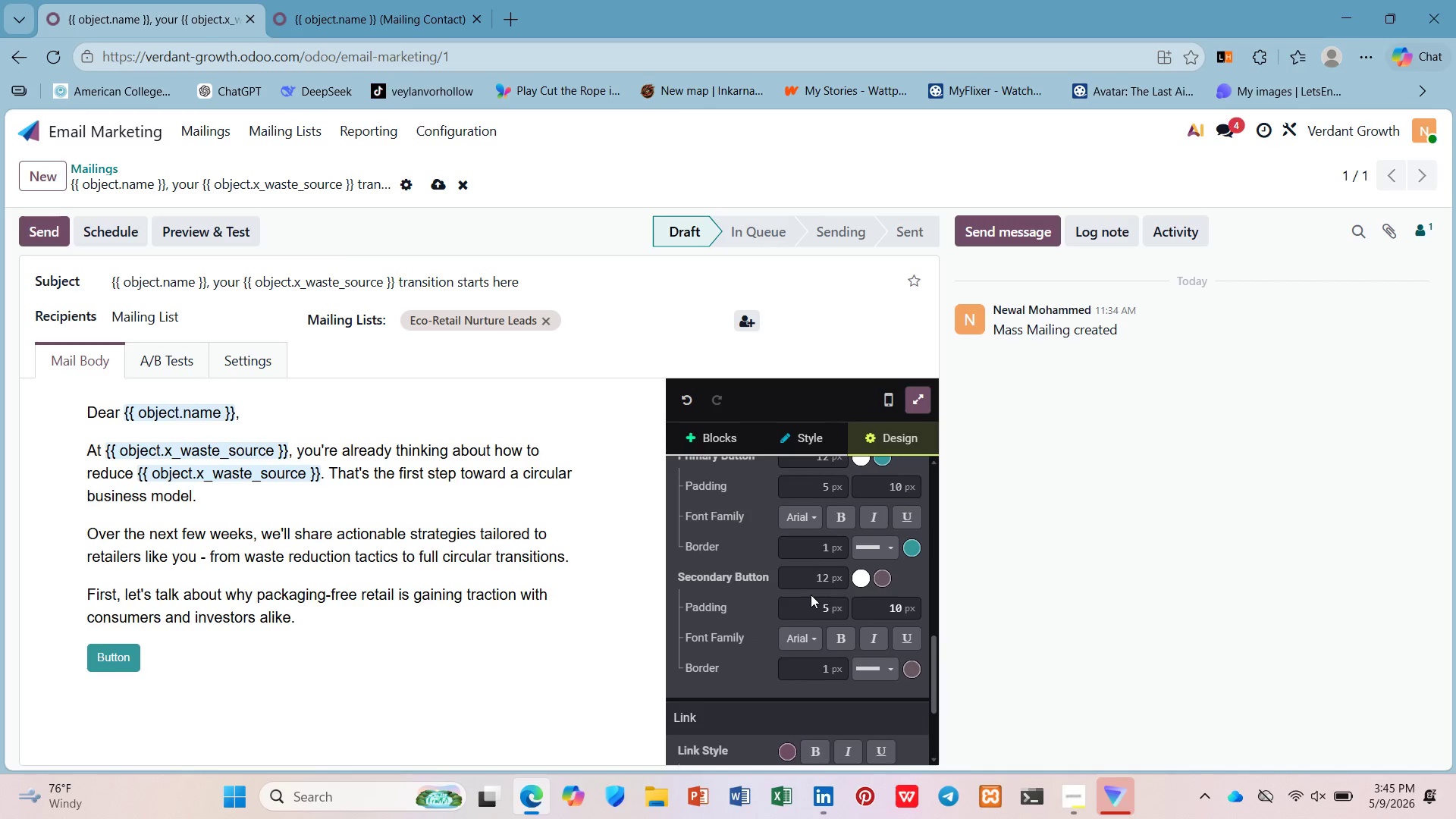 
scroll: coordinate [811, 595], scroll_direction: up, amount: 1.0
 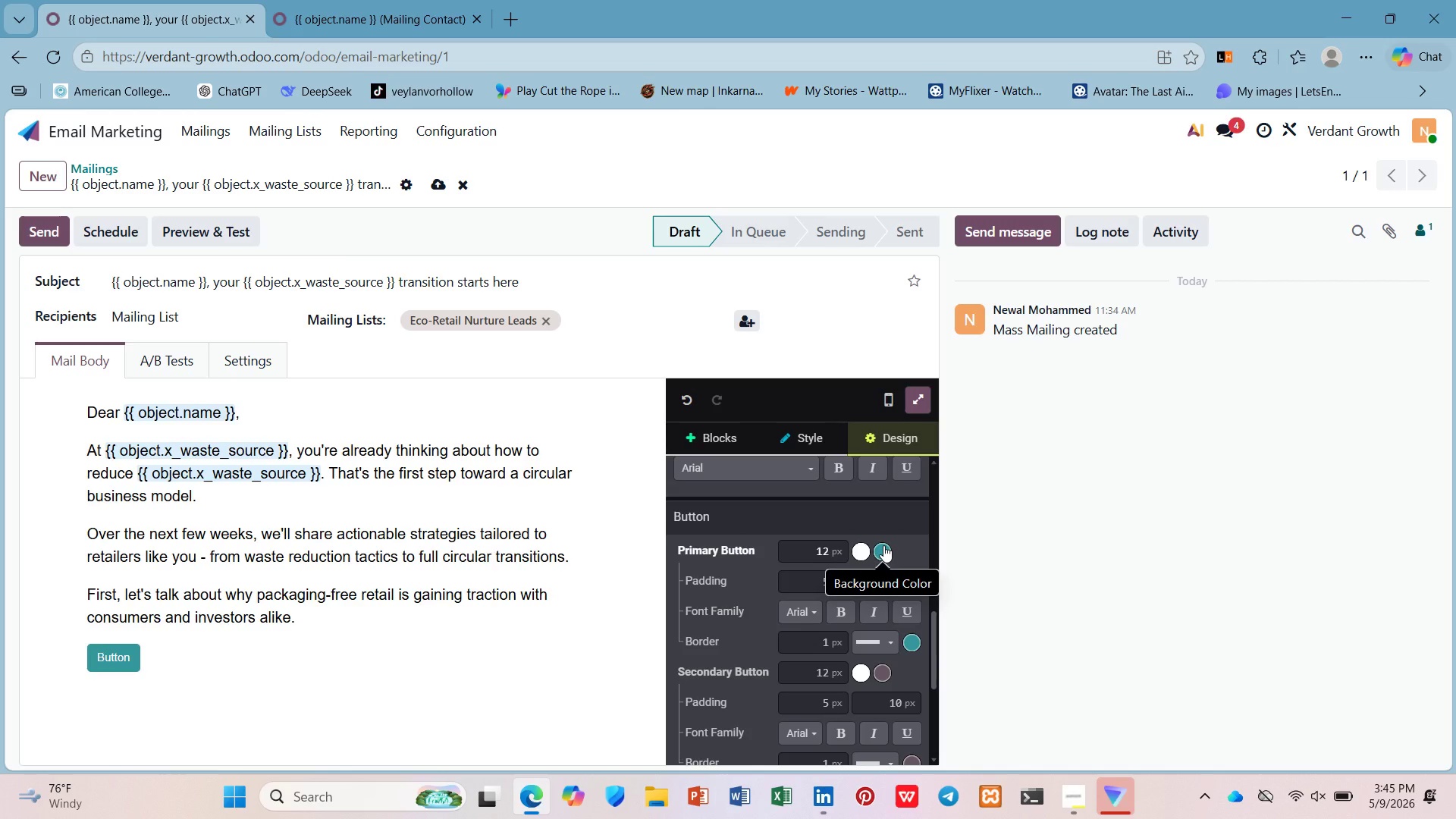 
left_click([883, 545])
 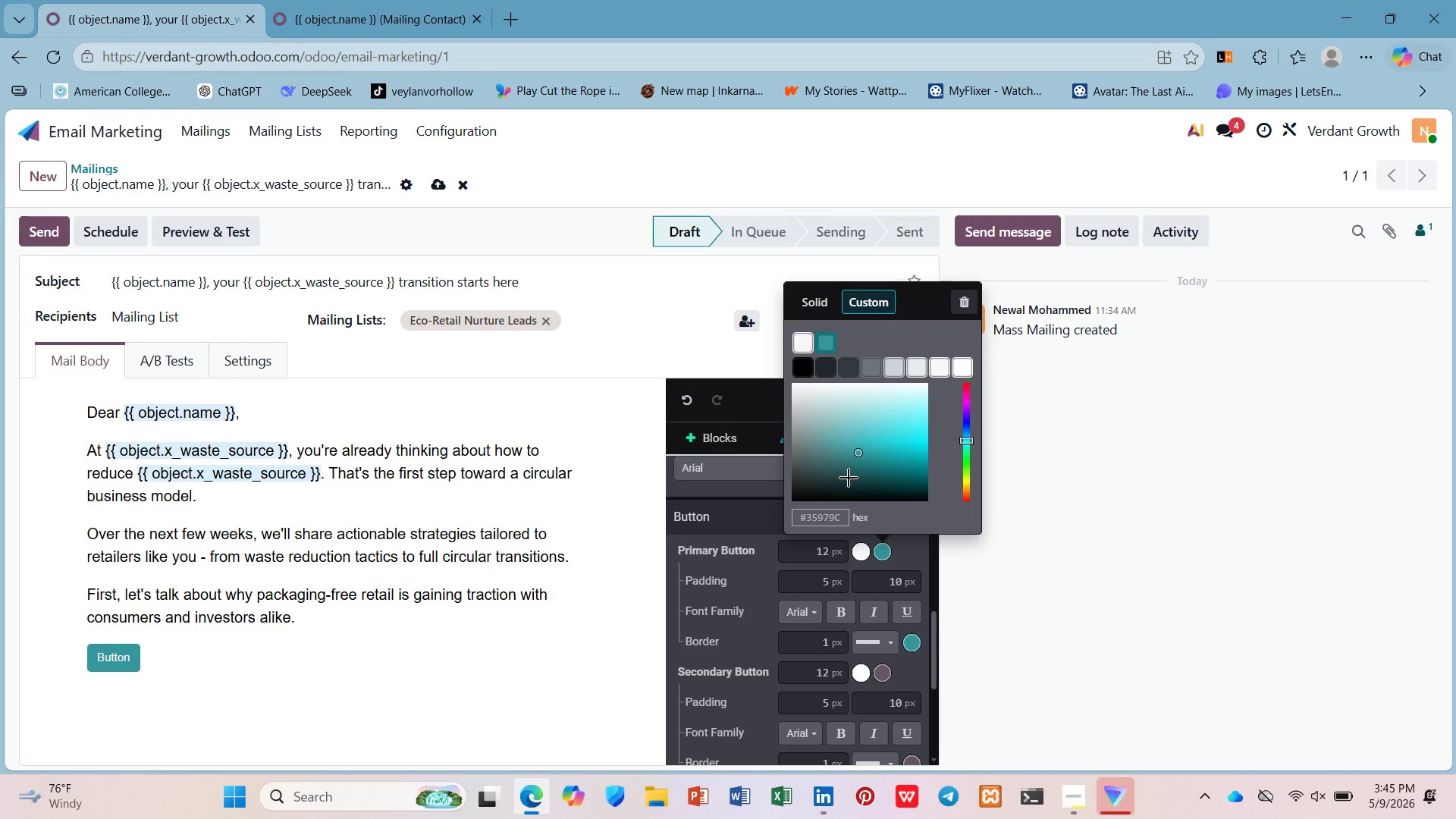 
left_click([838, 522])
 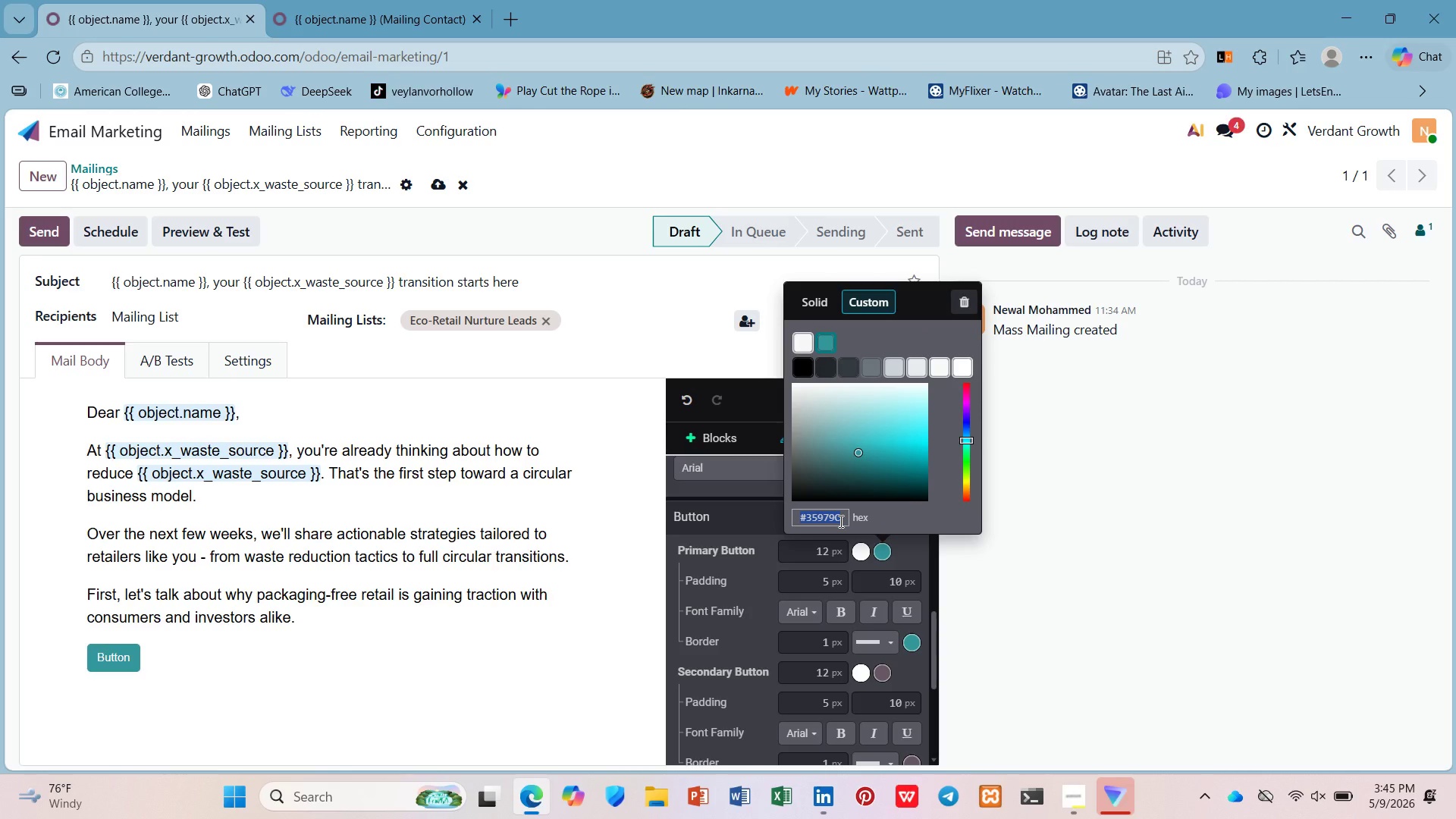 
type(#2)
 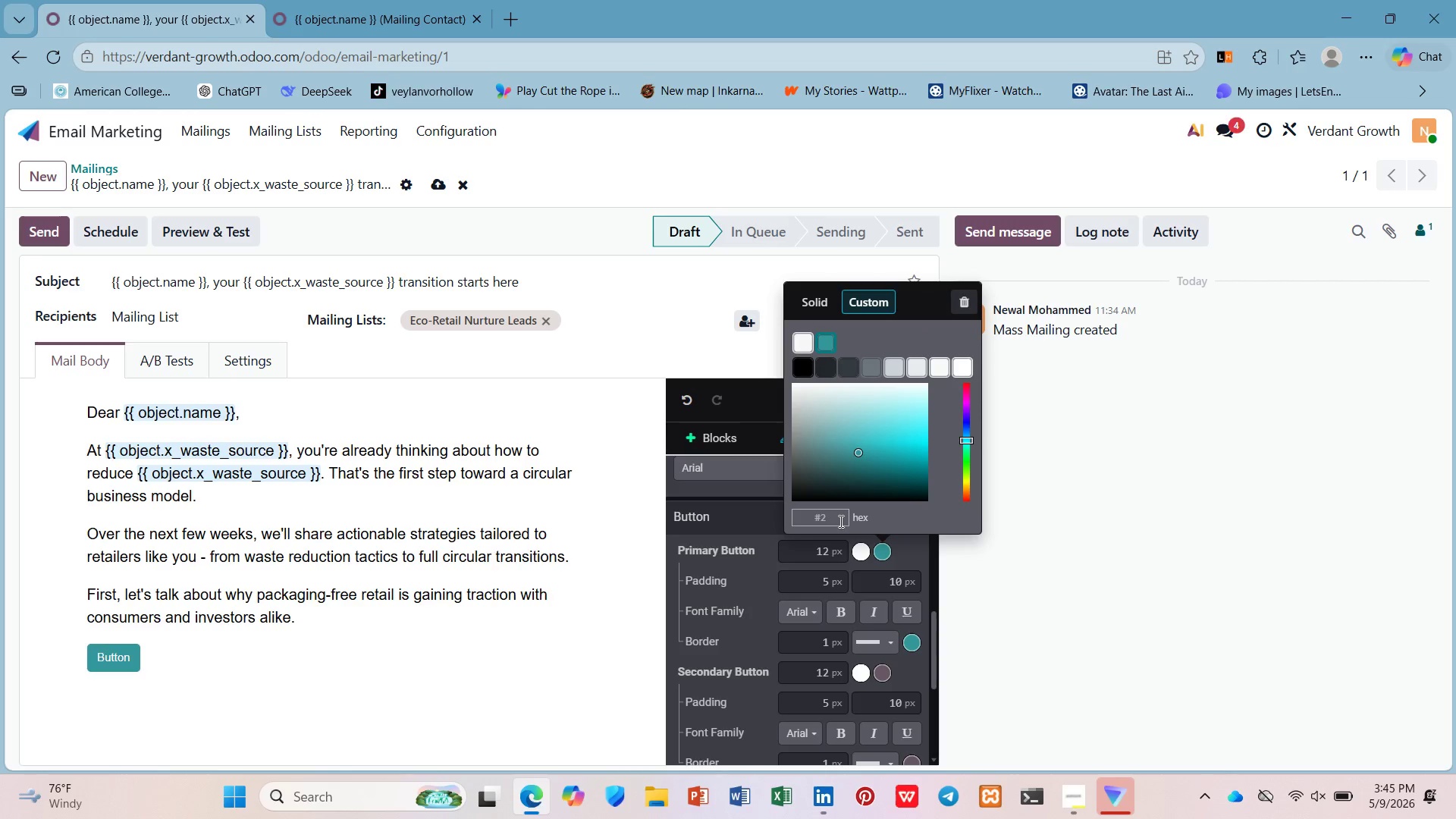 
type(e5e3b)
 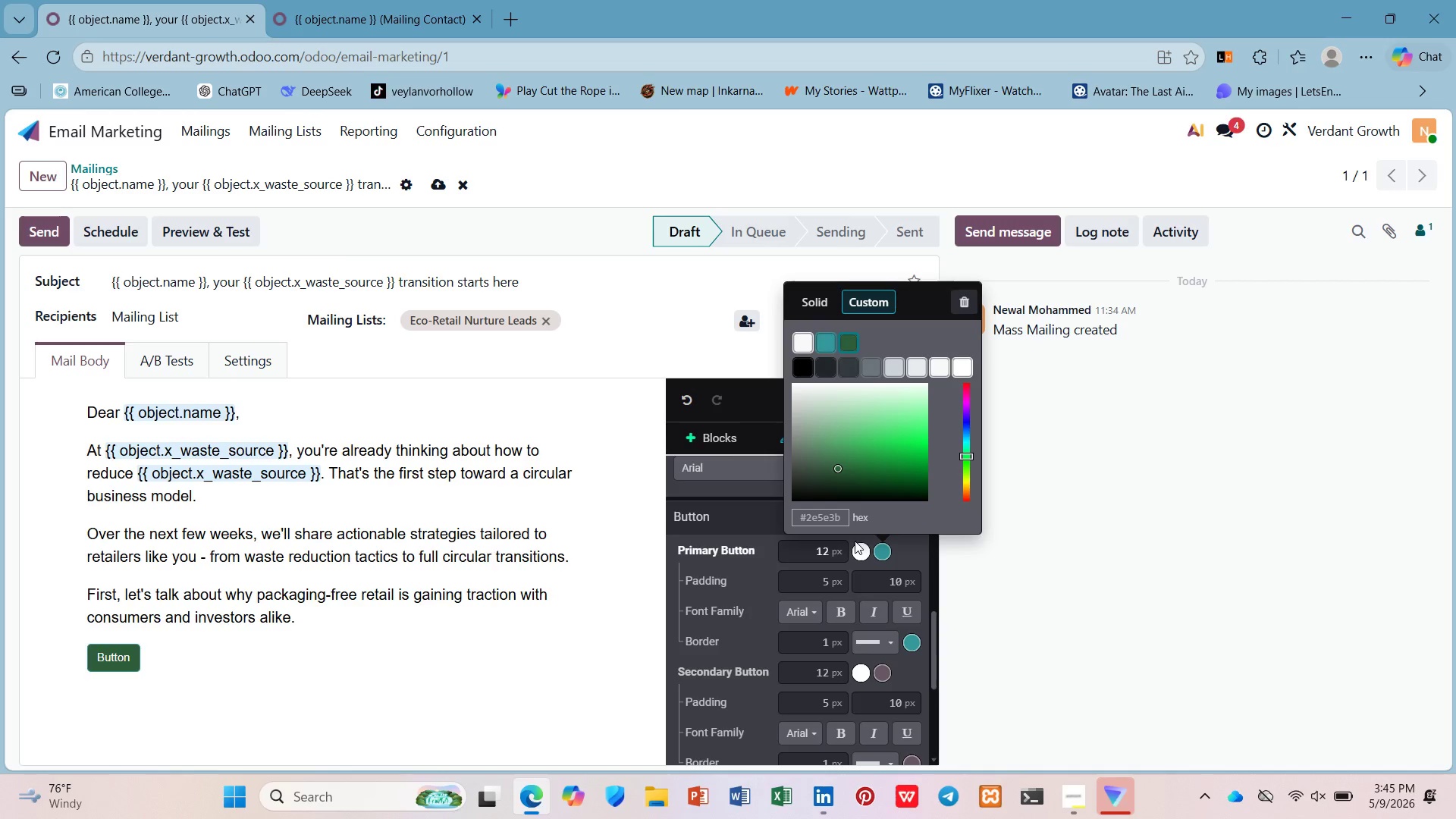 
key(Enter)
 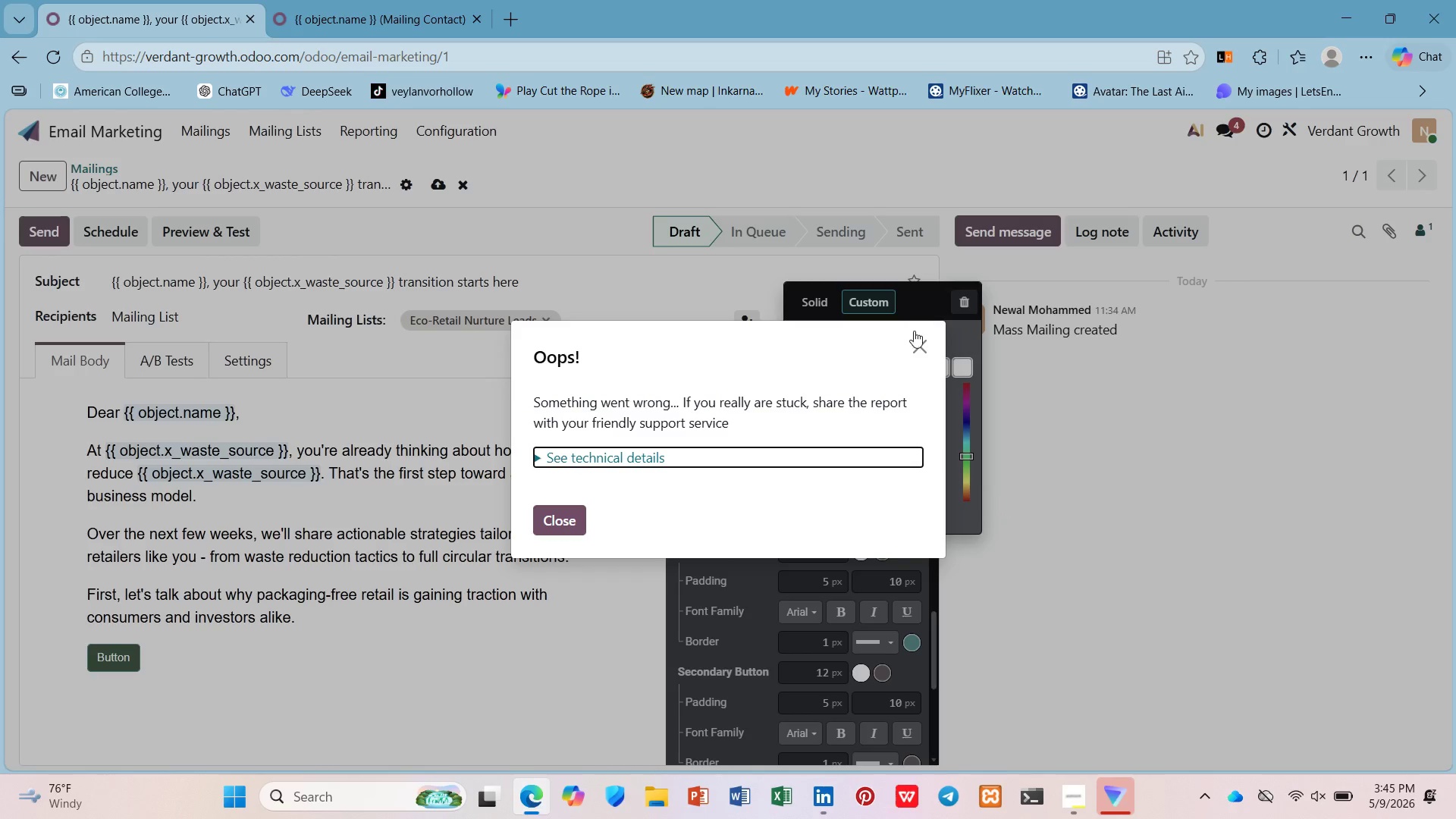 
double_click([1028, 410])
 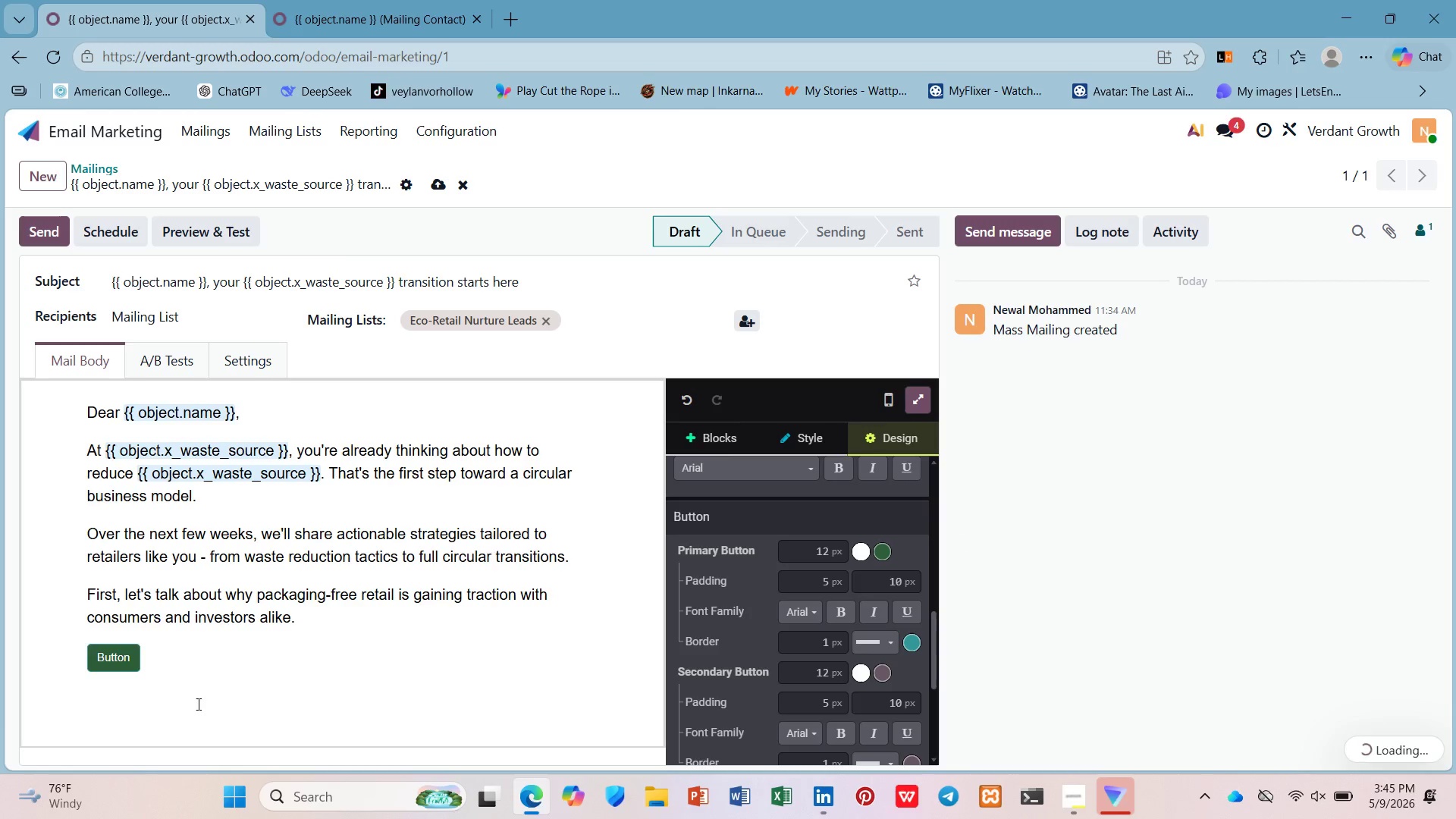 
left_click([193, 681])
 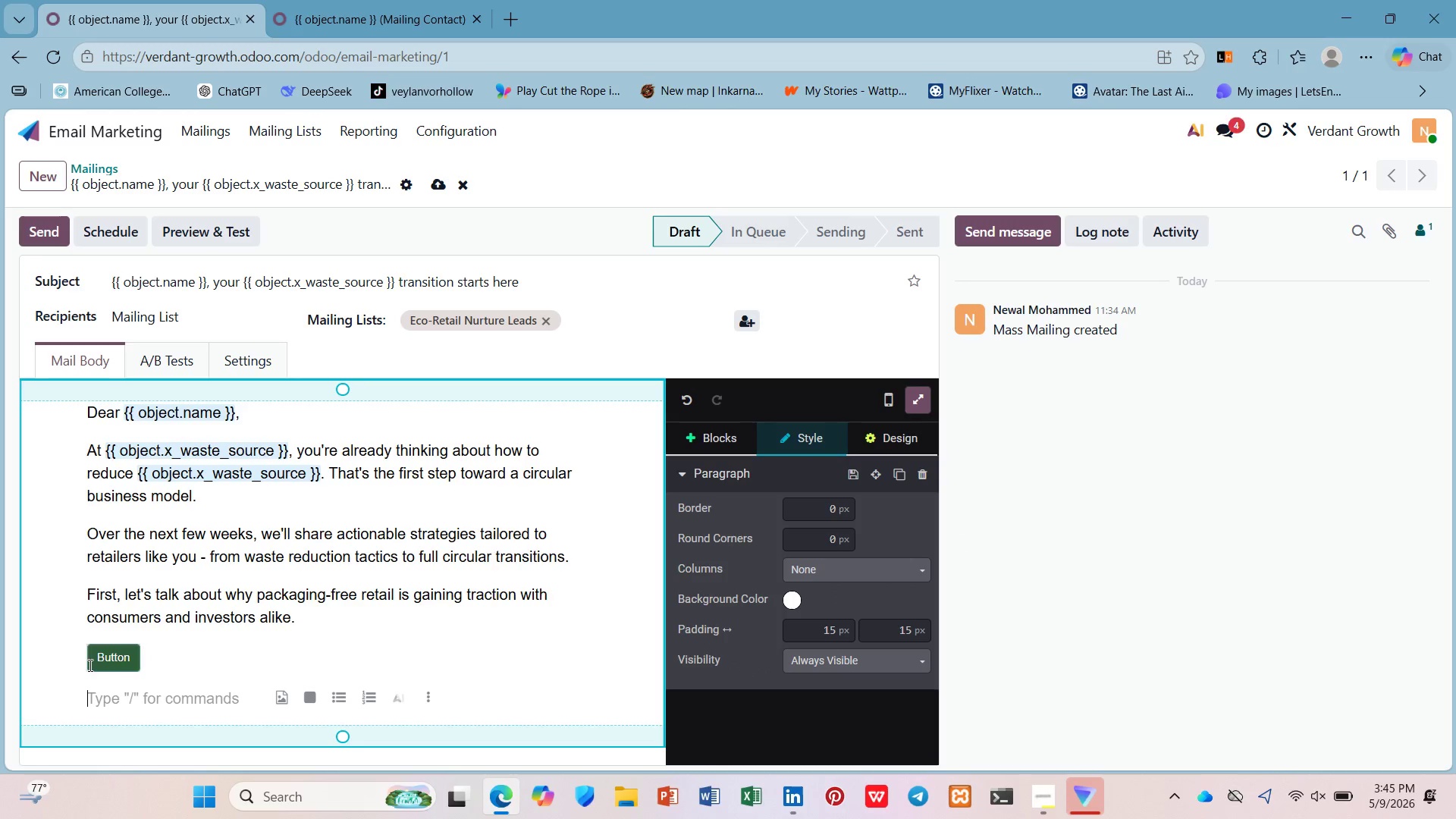 
left_click([109, 649])
 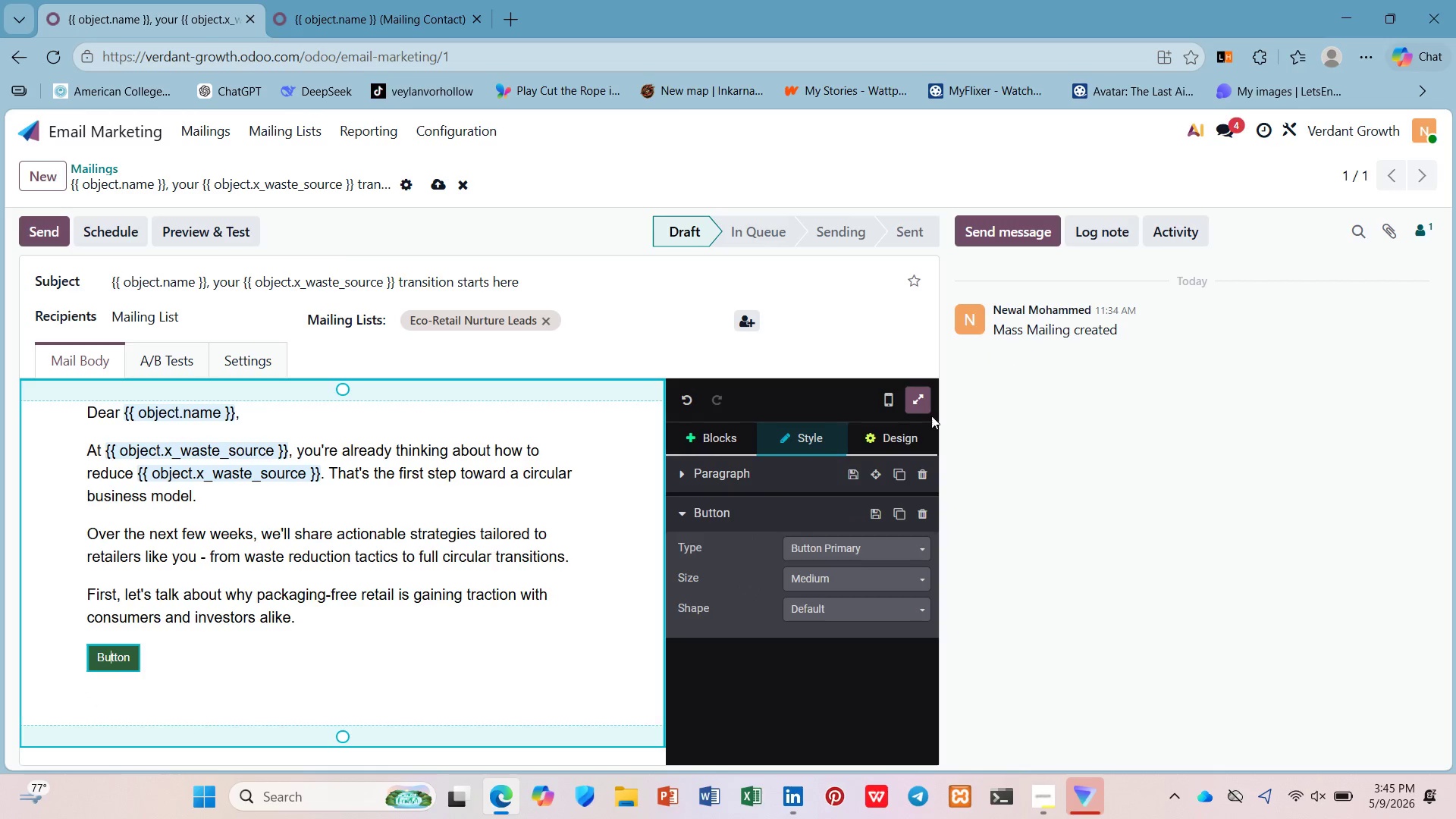 
left_click([909, 438])
 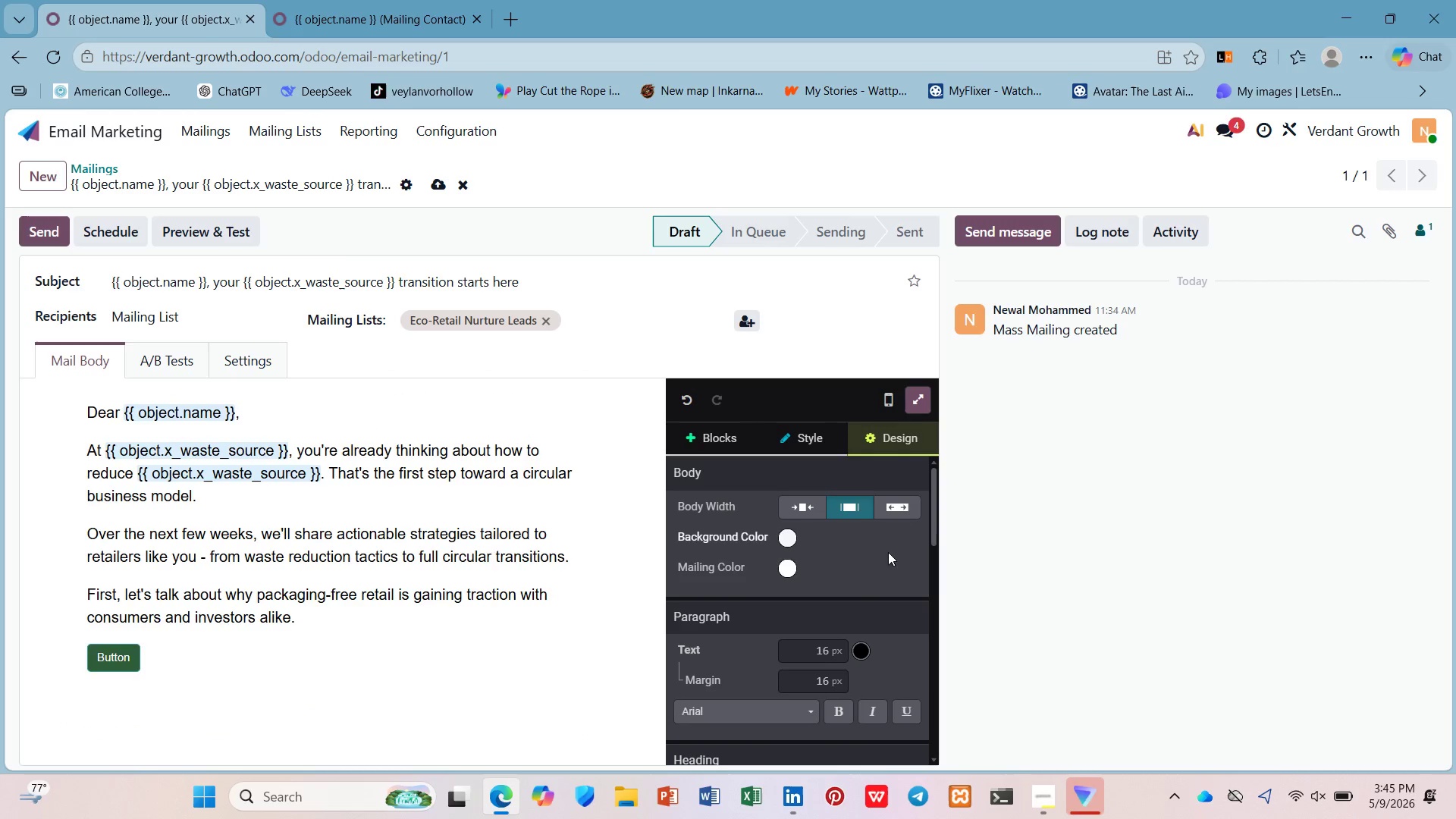 
wait(7.86)
 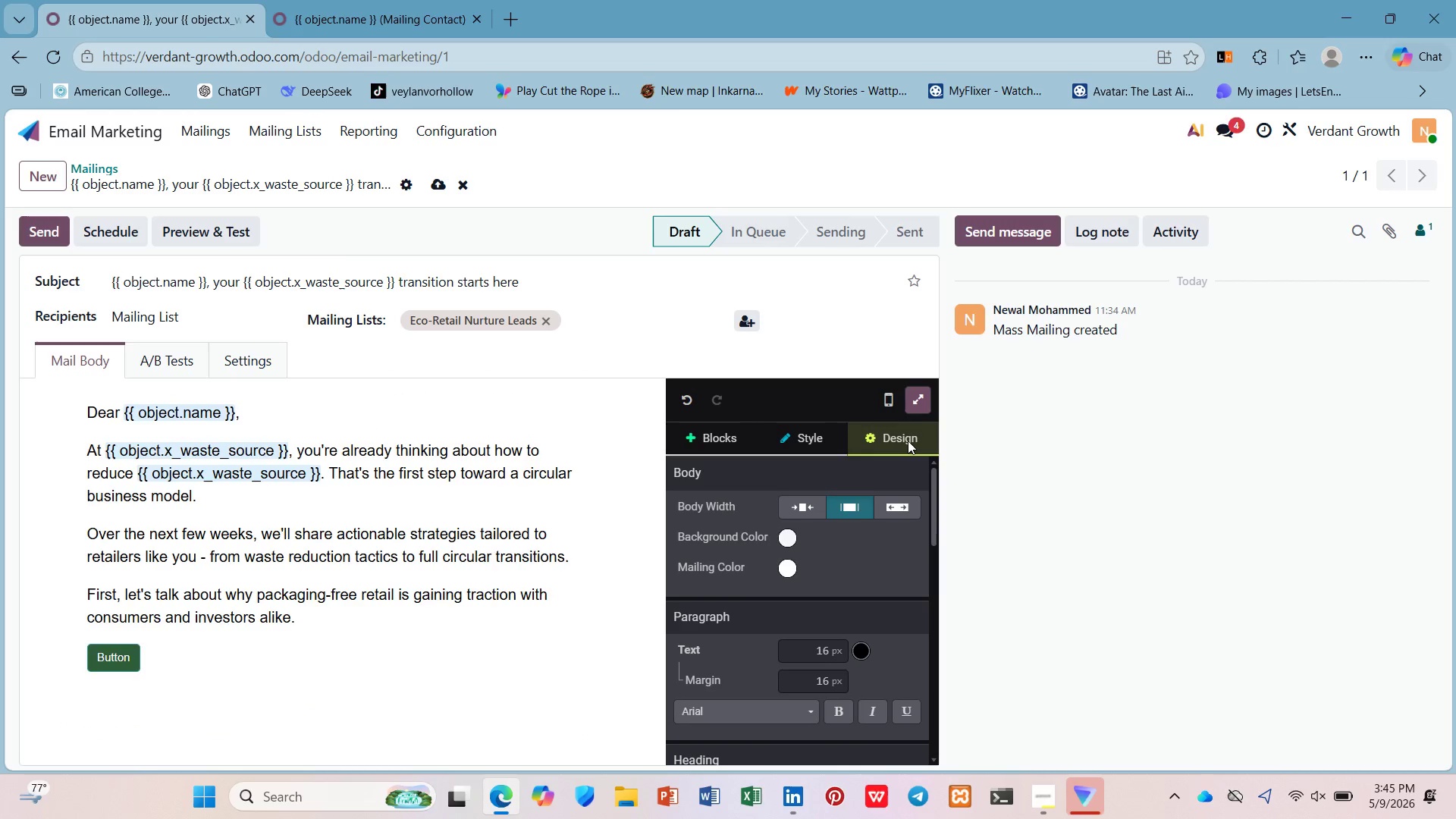 
double_click([97, 664])
 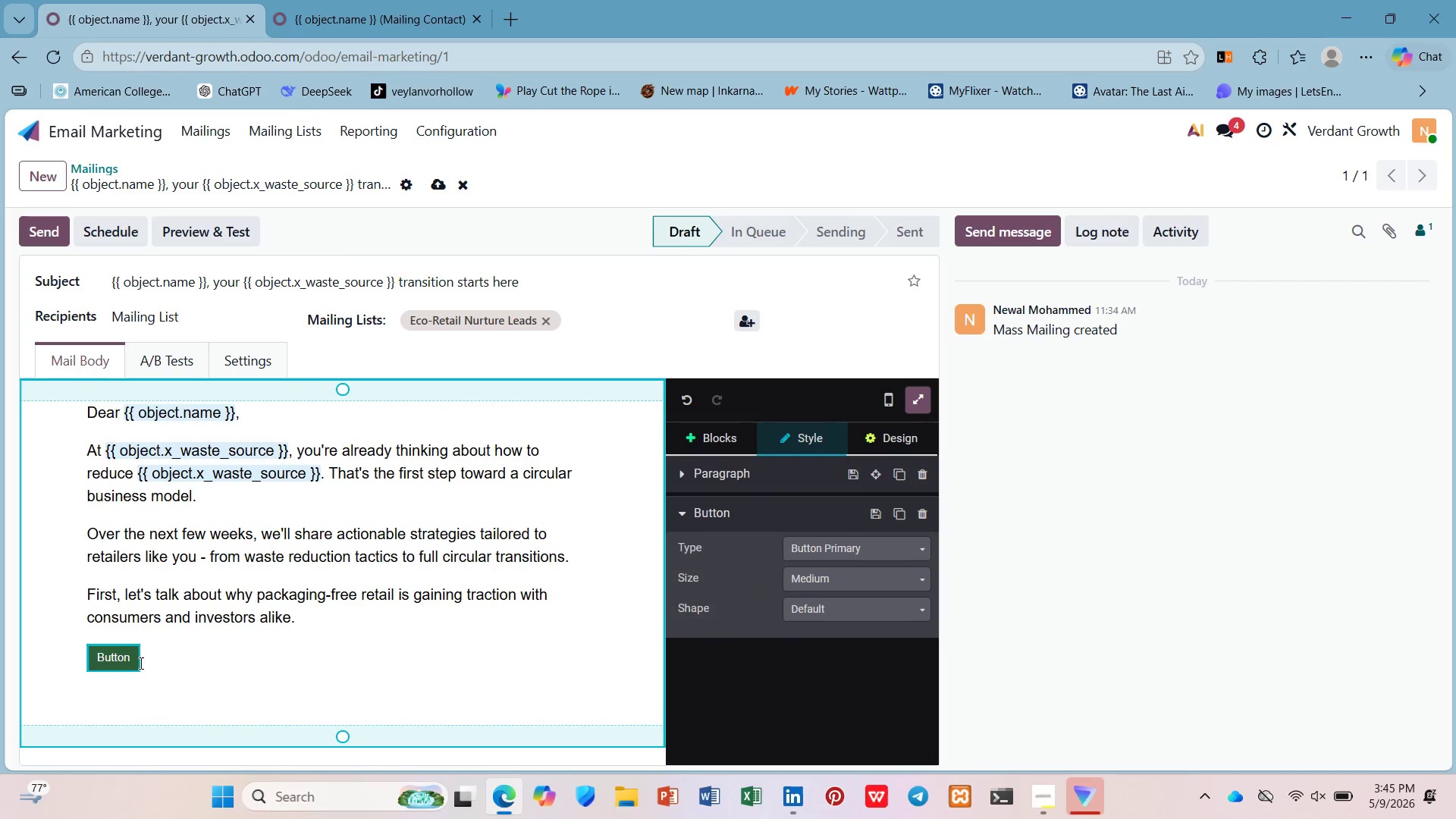 
left_click([130, 665])
 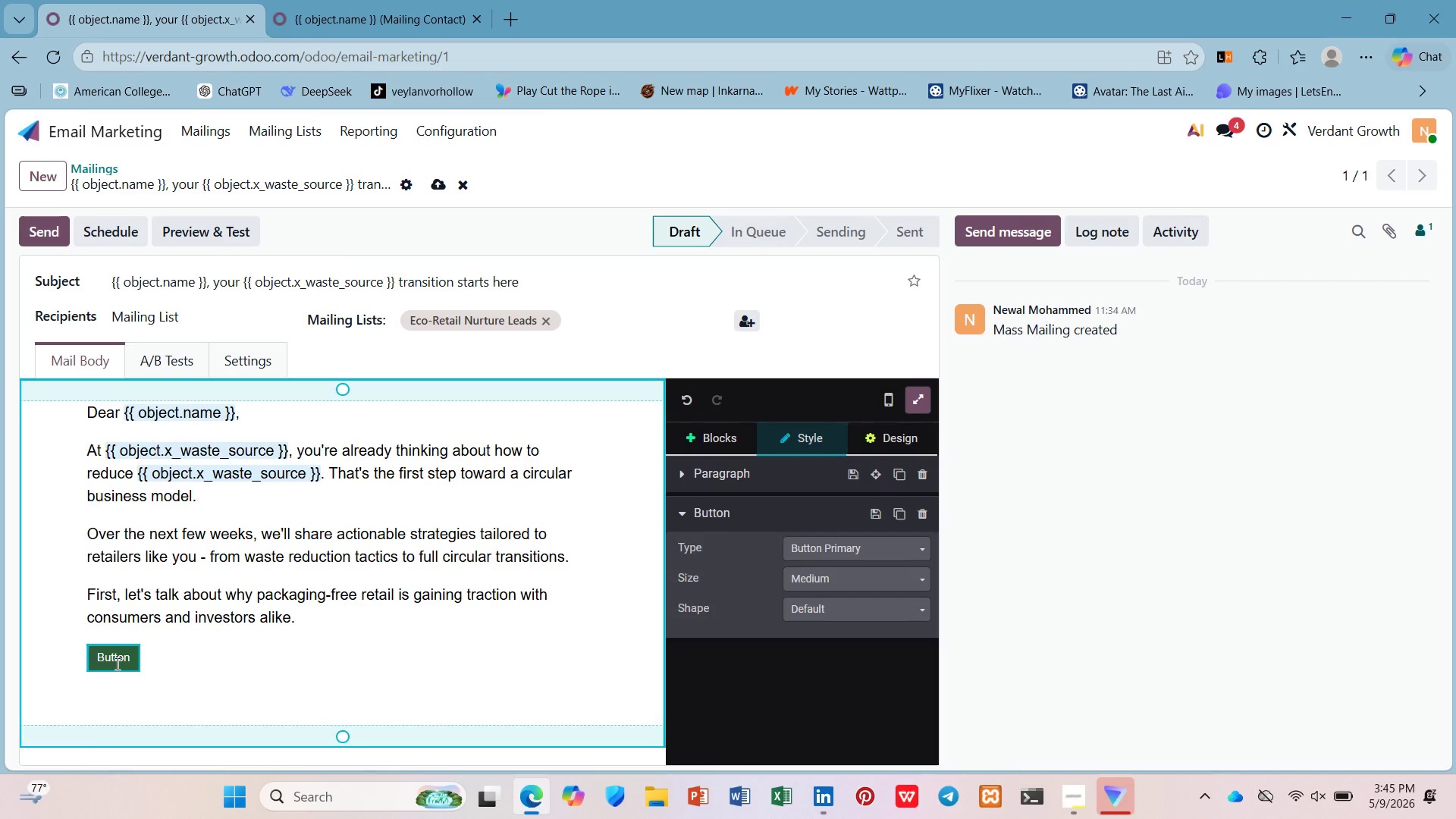 
left_click([116, 664])
 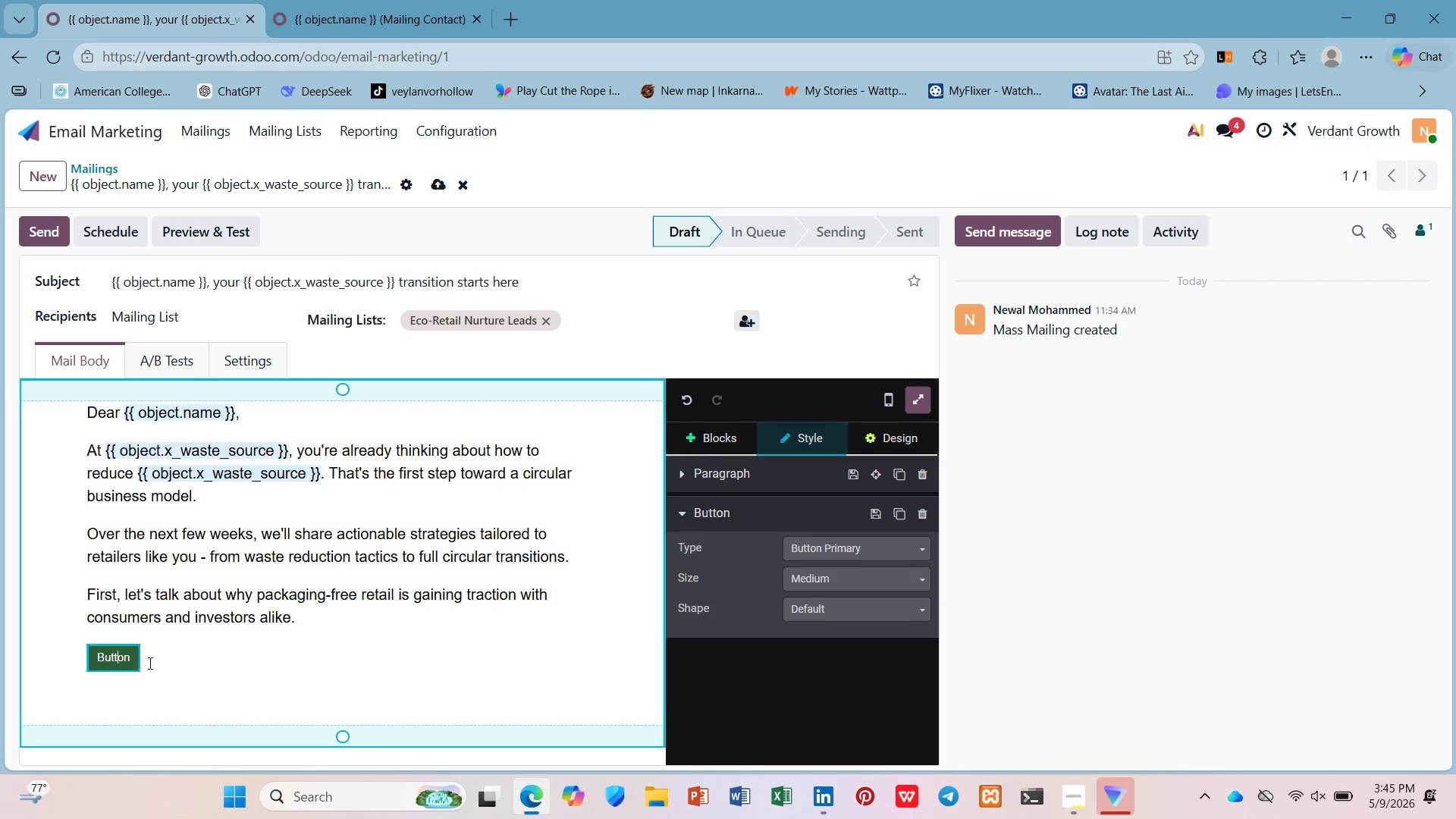 
left_click([154, 661])
 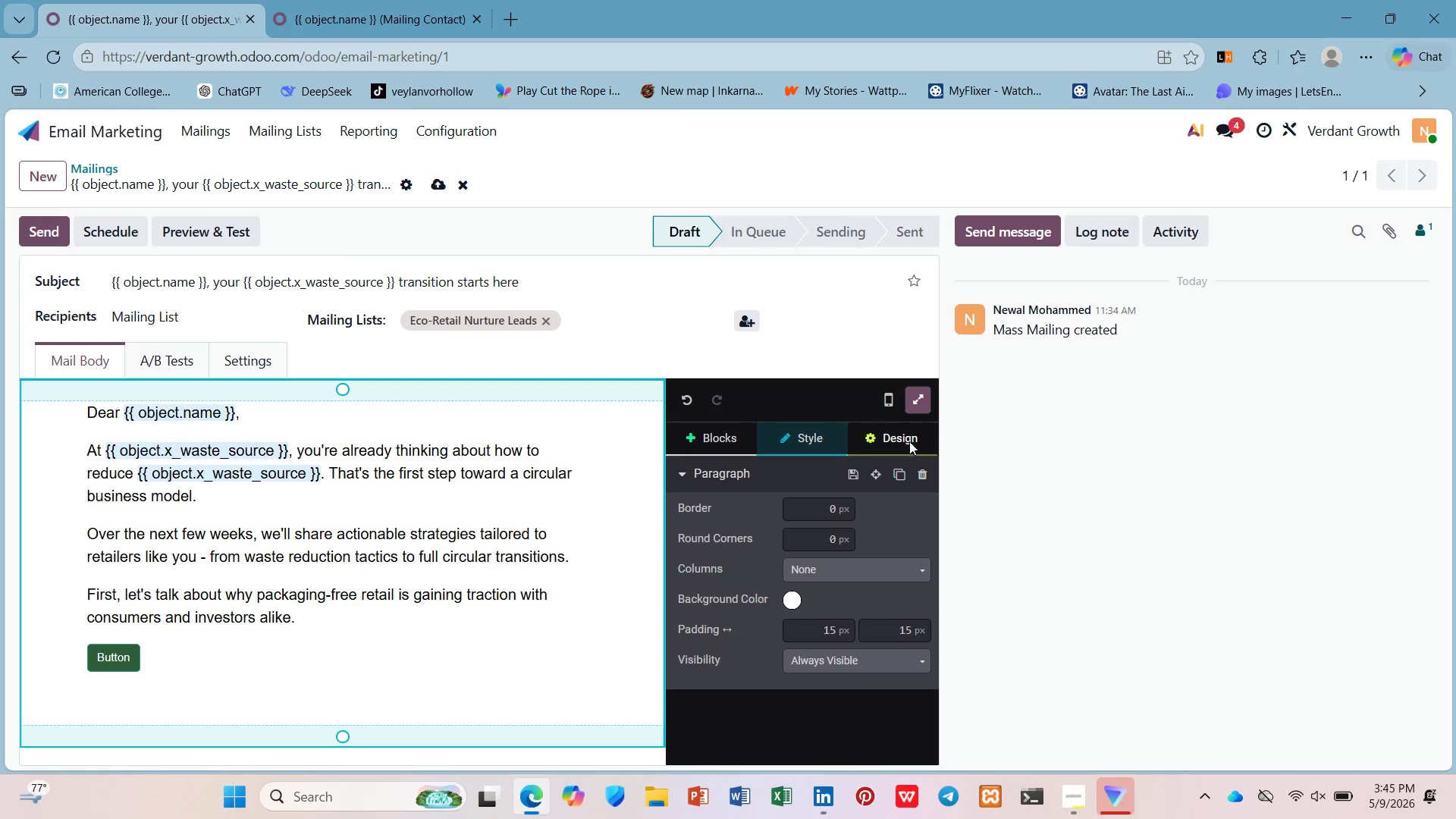 
scroll: coordinate [827, 699], scroll_direction: down, amount: 7.0
 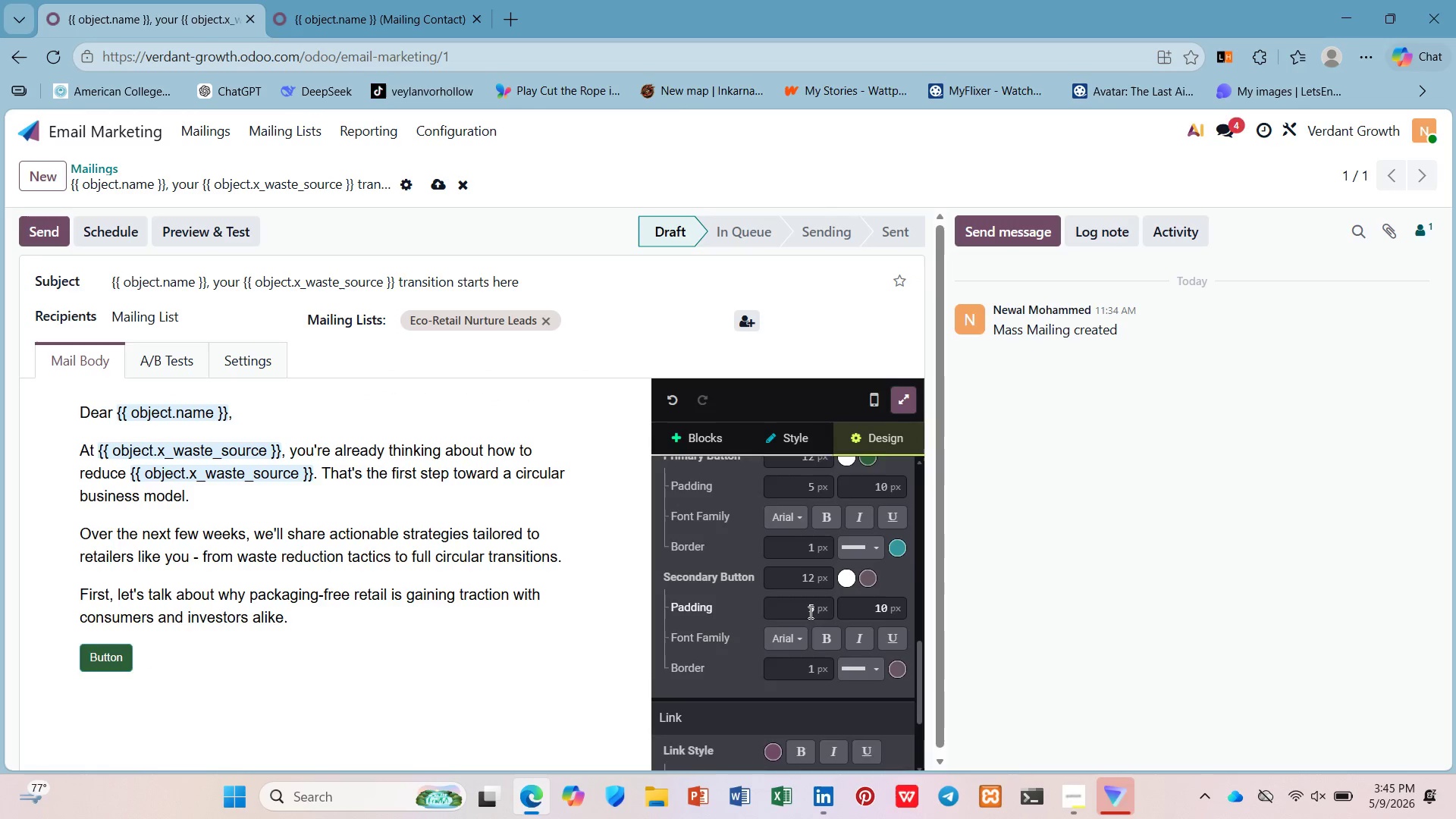 
scroll: coordinate [809, 612], scroll_direction: up, amount: 1.0
 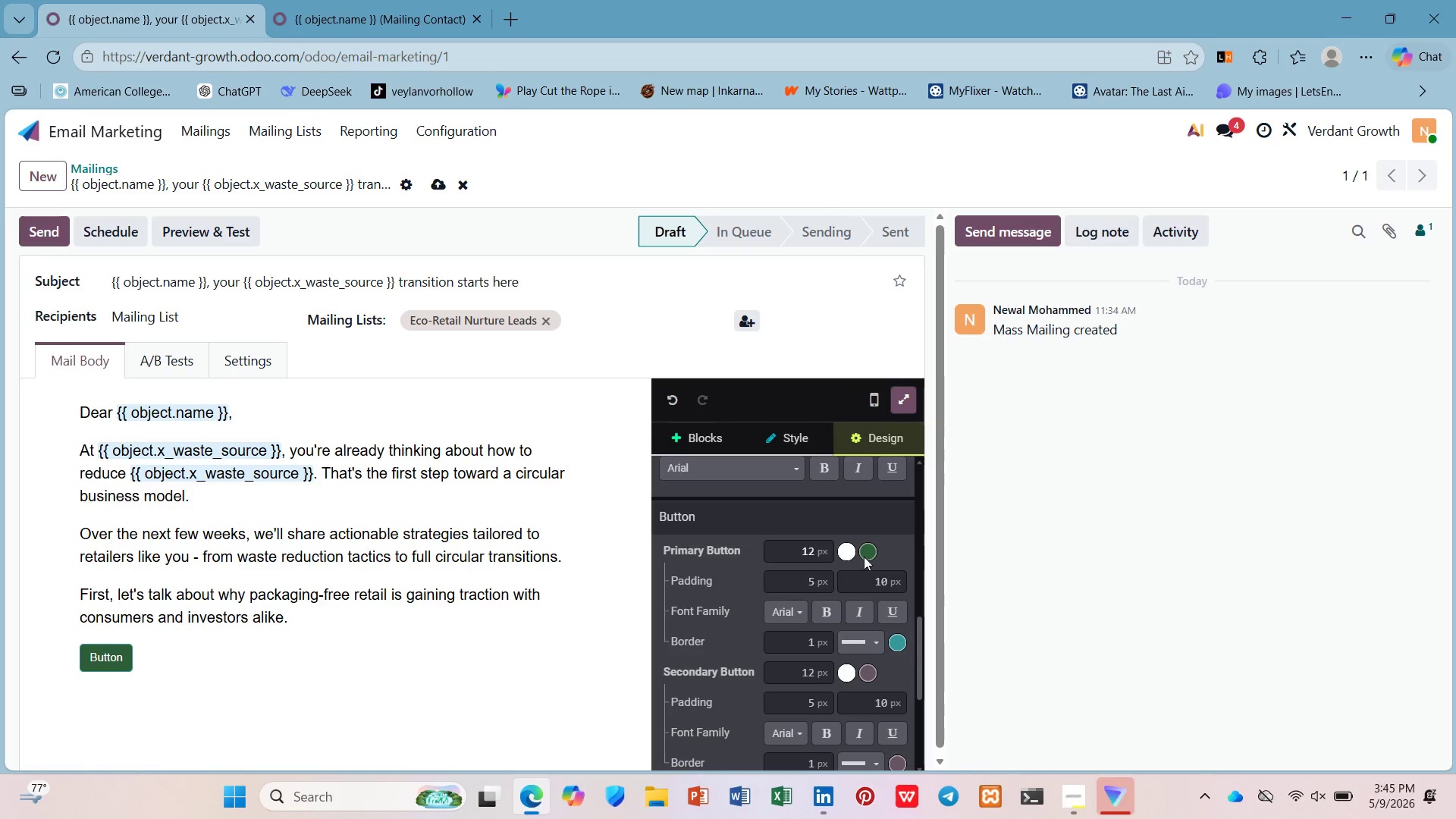 
left_click([865, 552])
 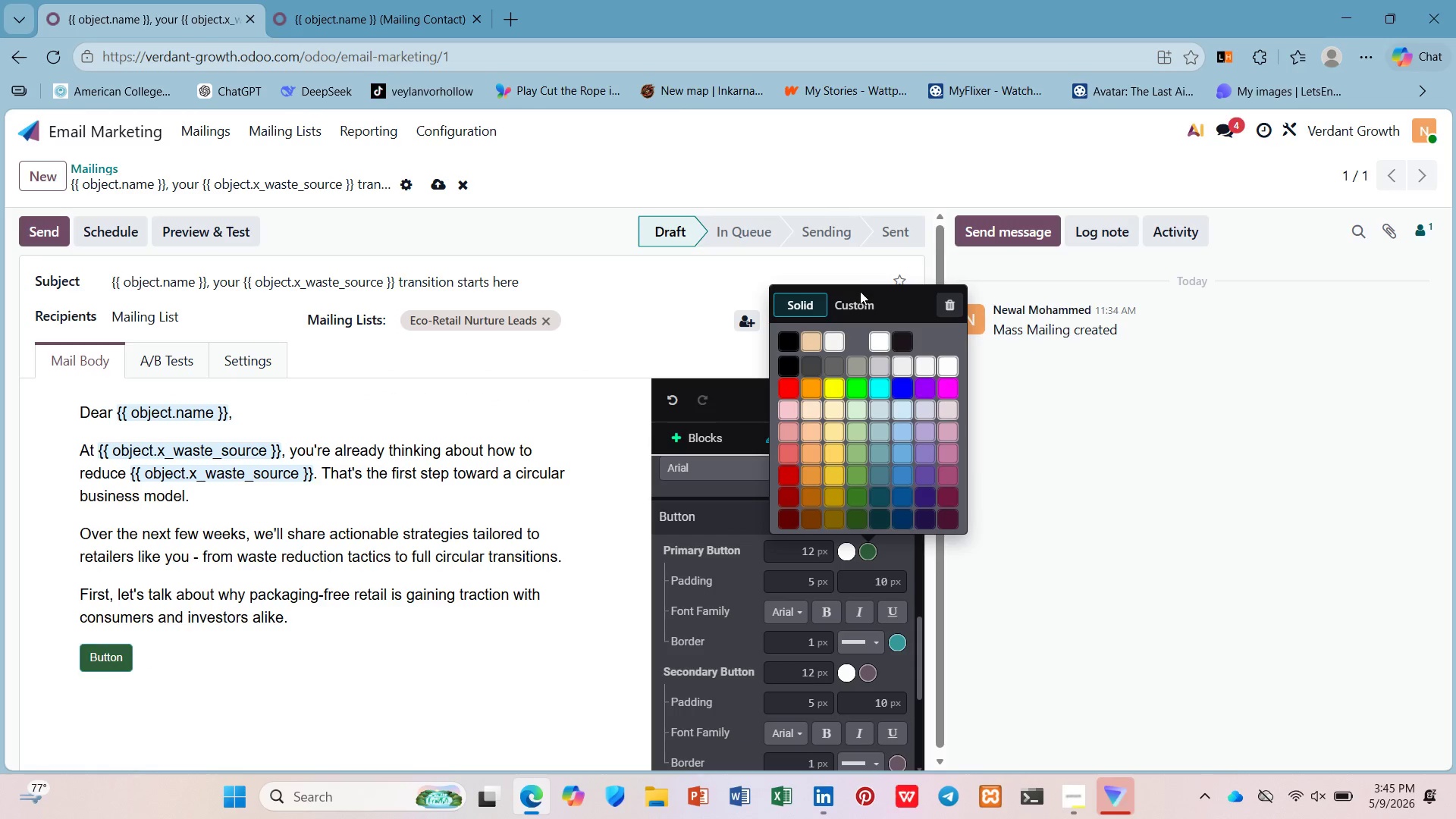 
double_click([859, 296])
 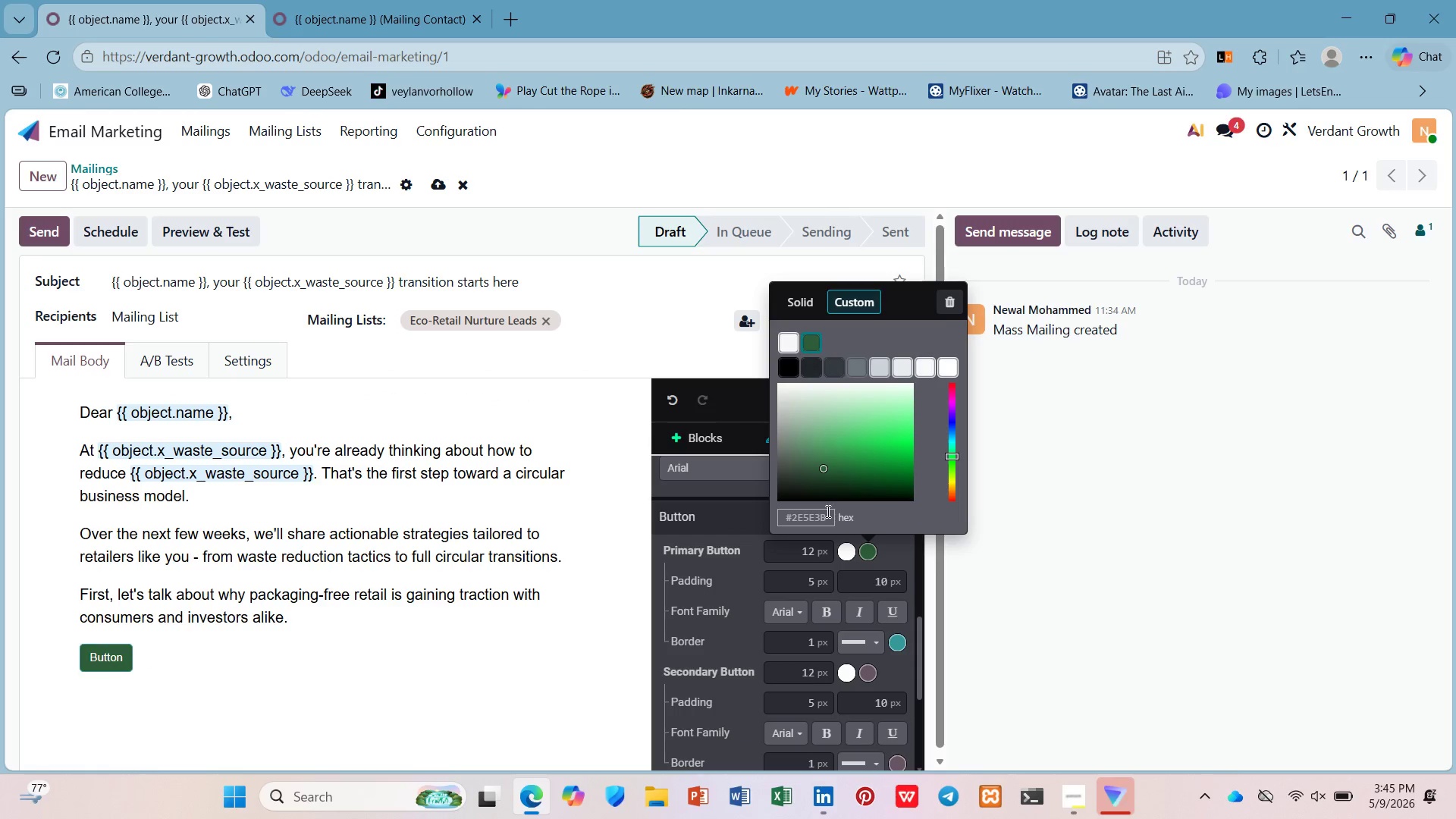 
left_click([821, 514])
 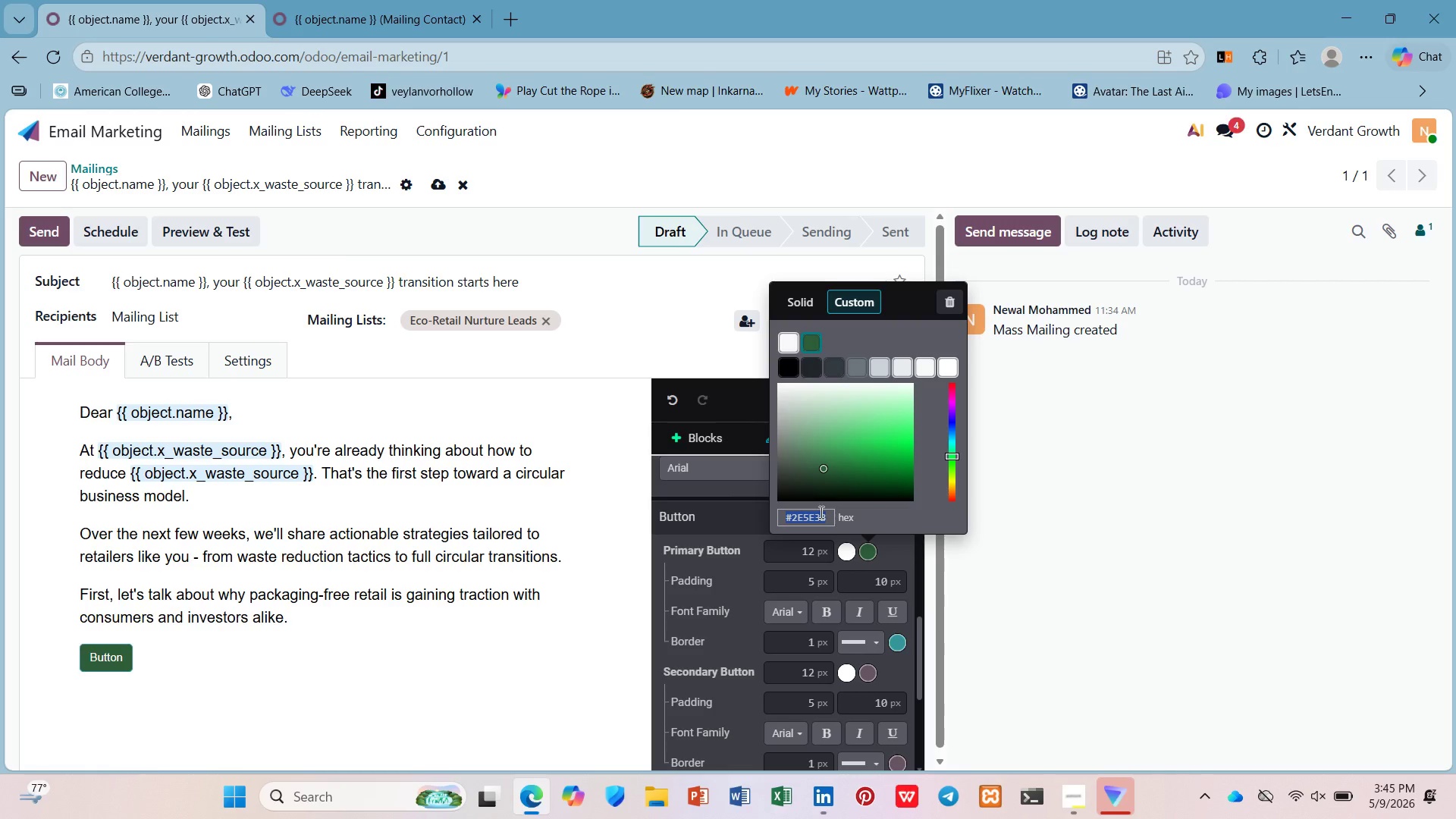 
key(Control+C)
 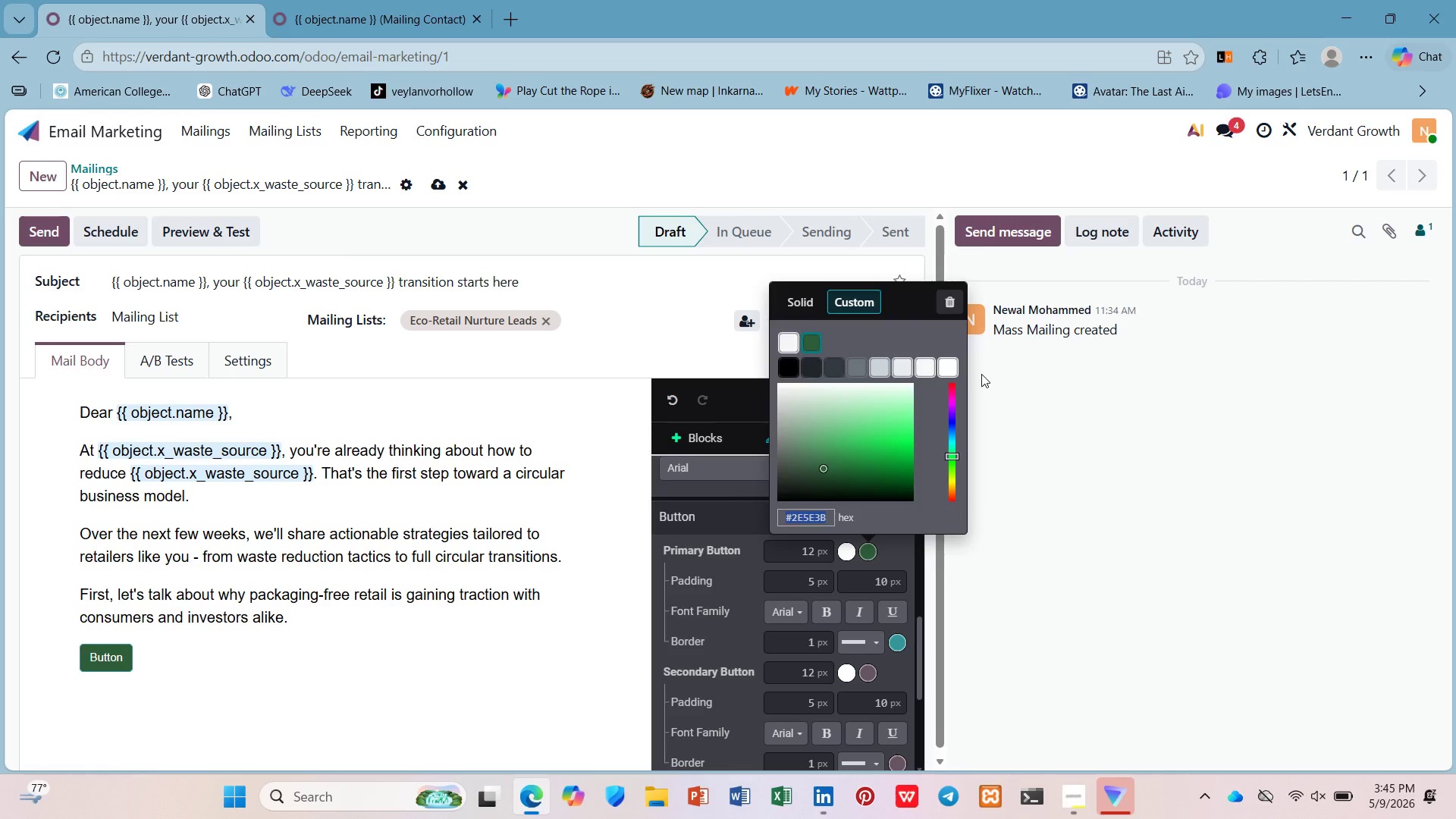 
left_click([981, 374])
 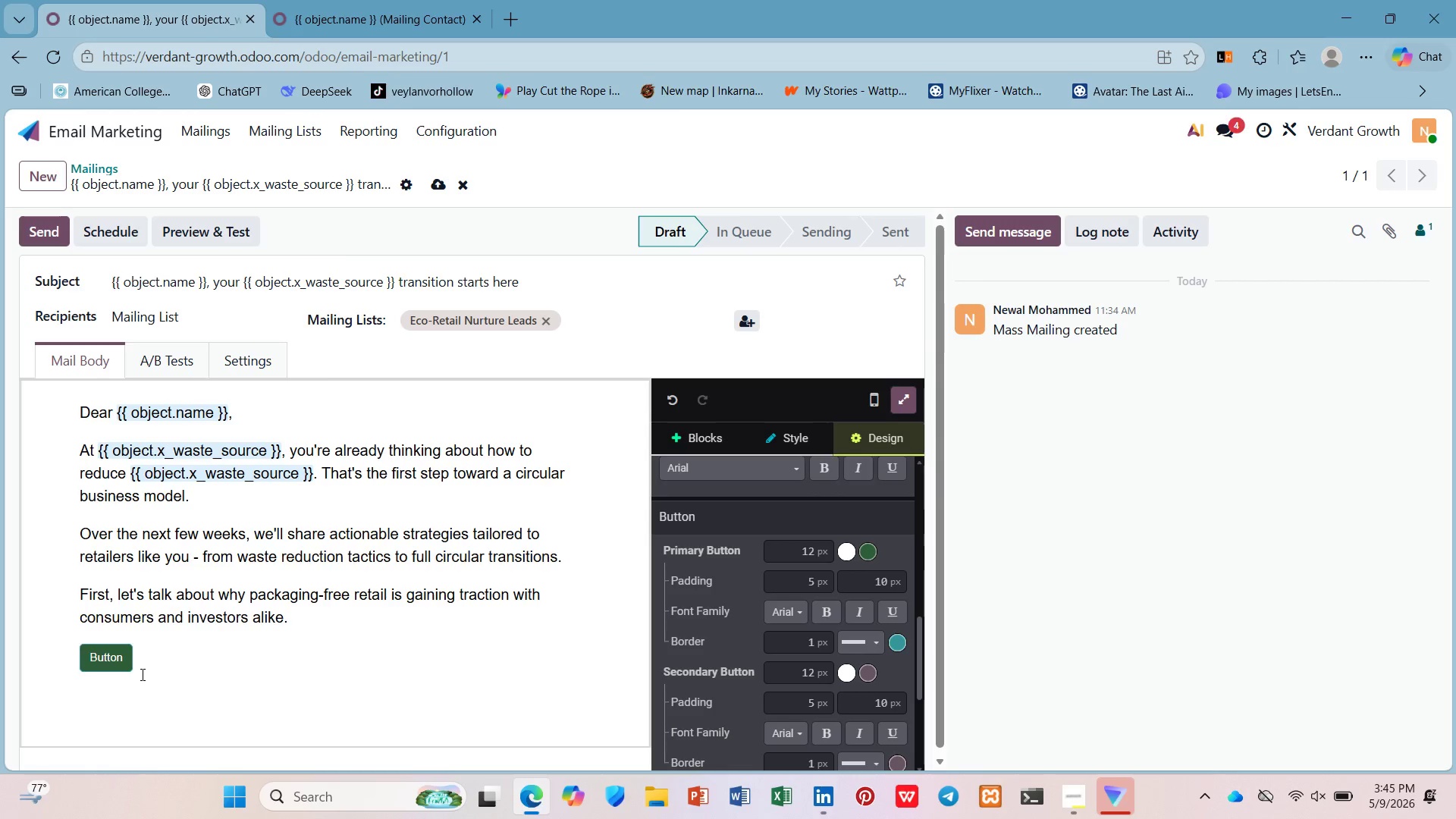 
left_click([143, 671])
 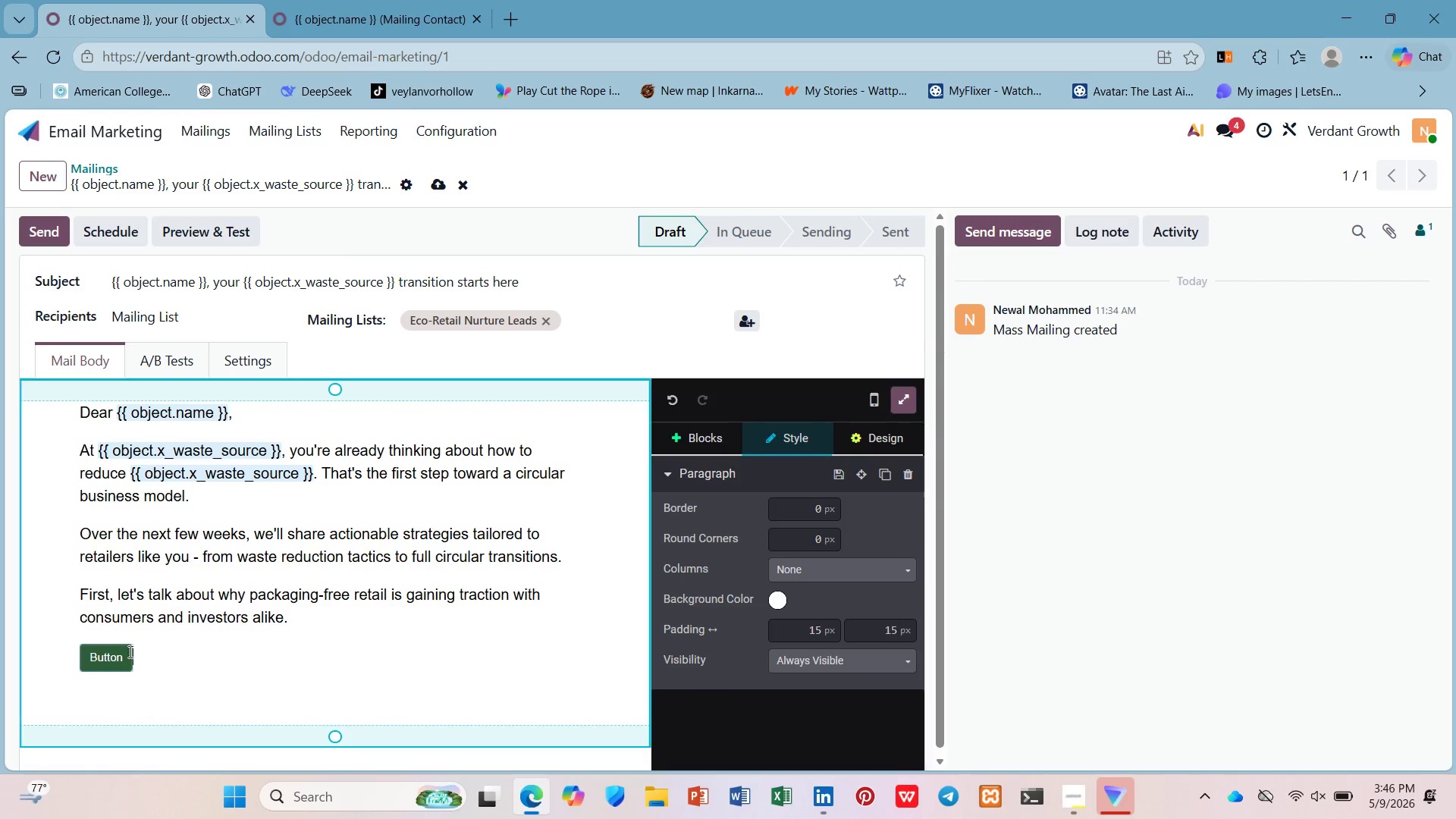 
hold_key(key=Backspace, duration=0.89)
 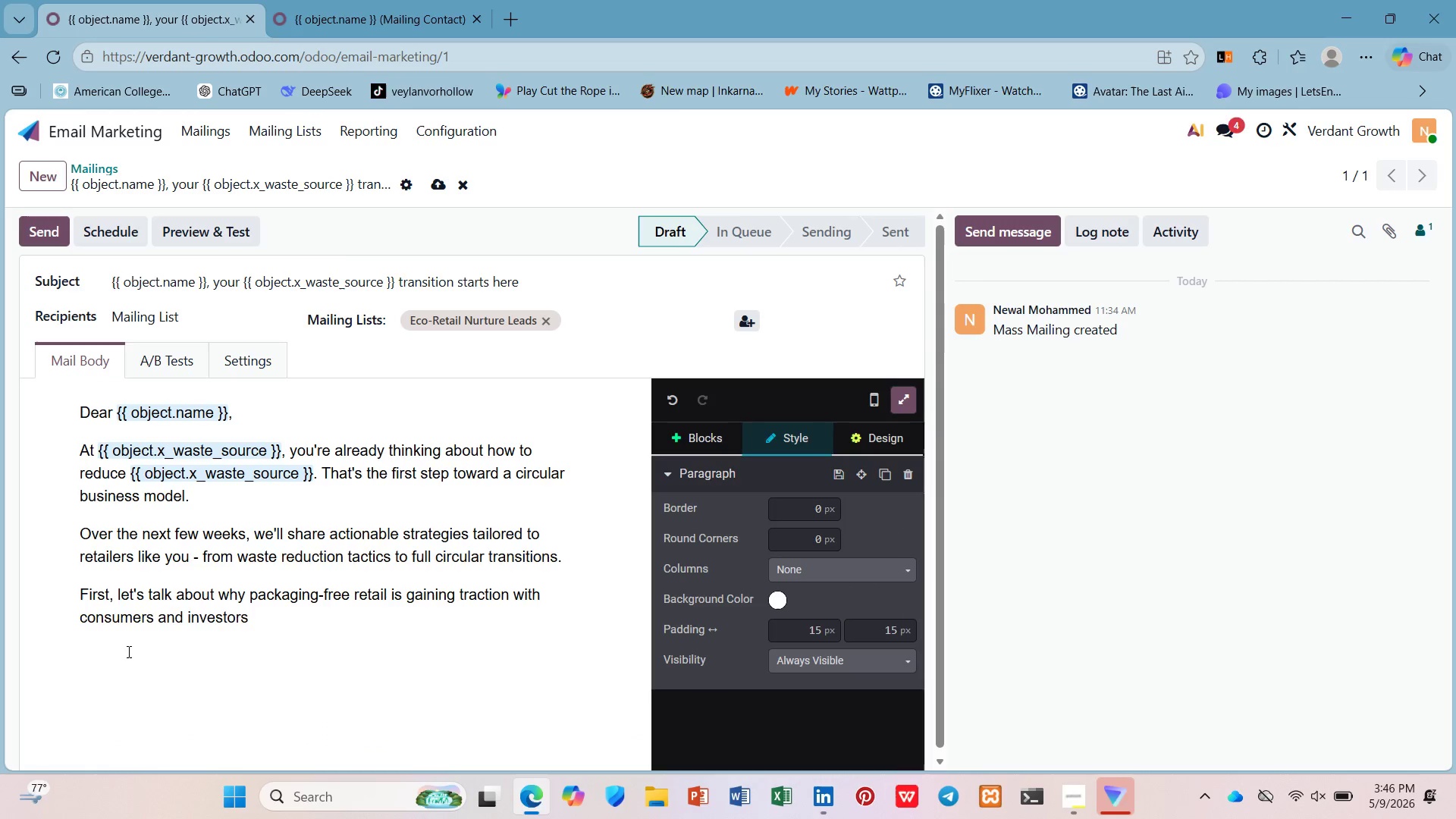 
key(Control+Z)
 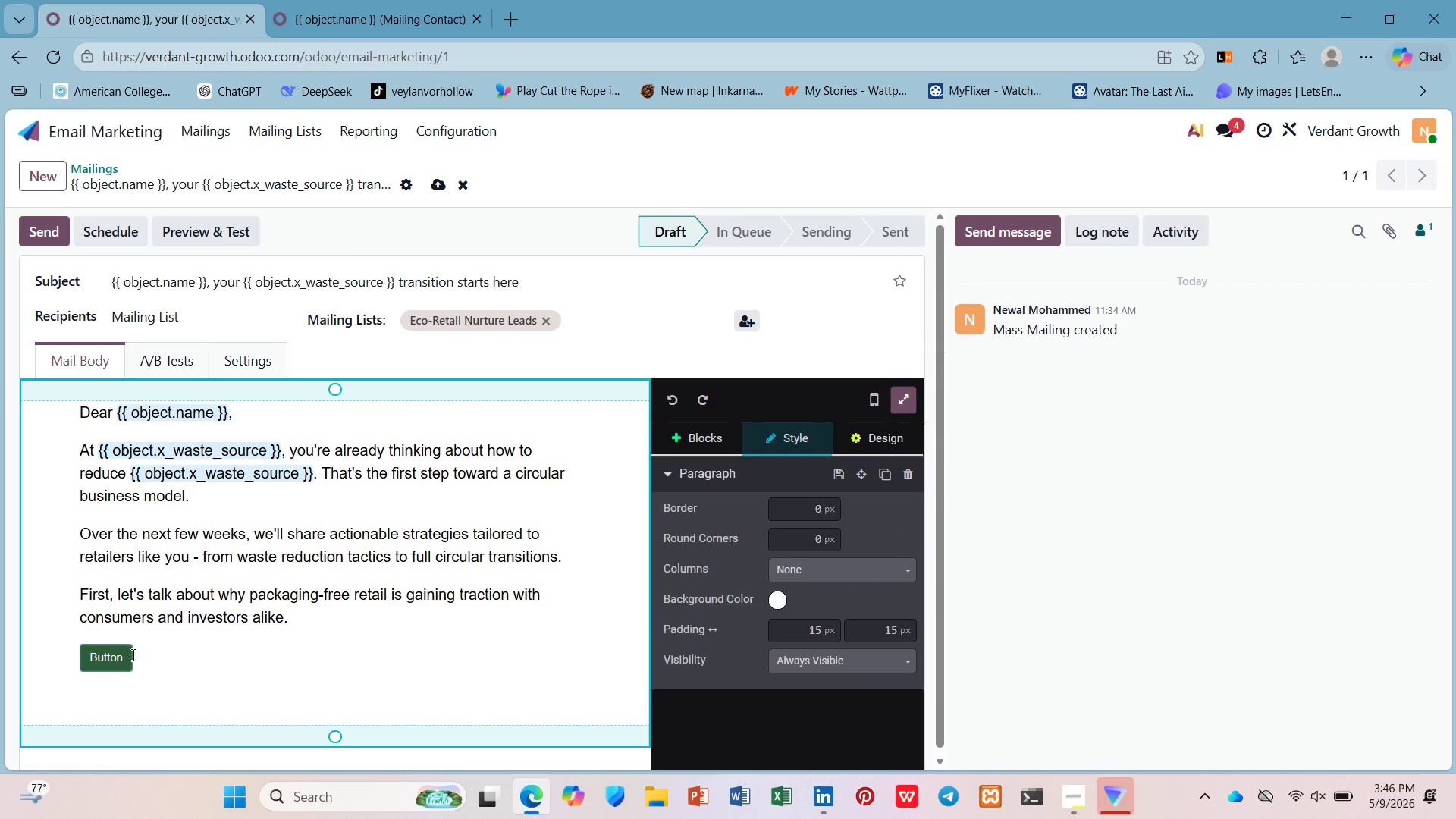 
hold_key(key=ControlLeft, duration=0.59)
 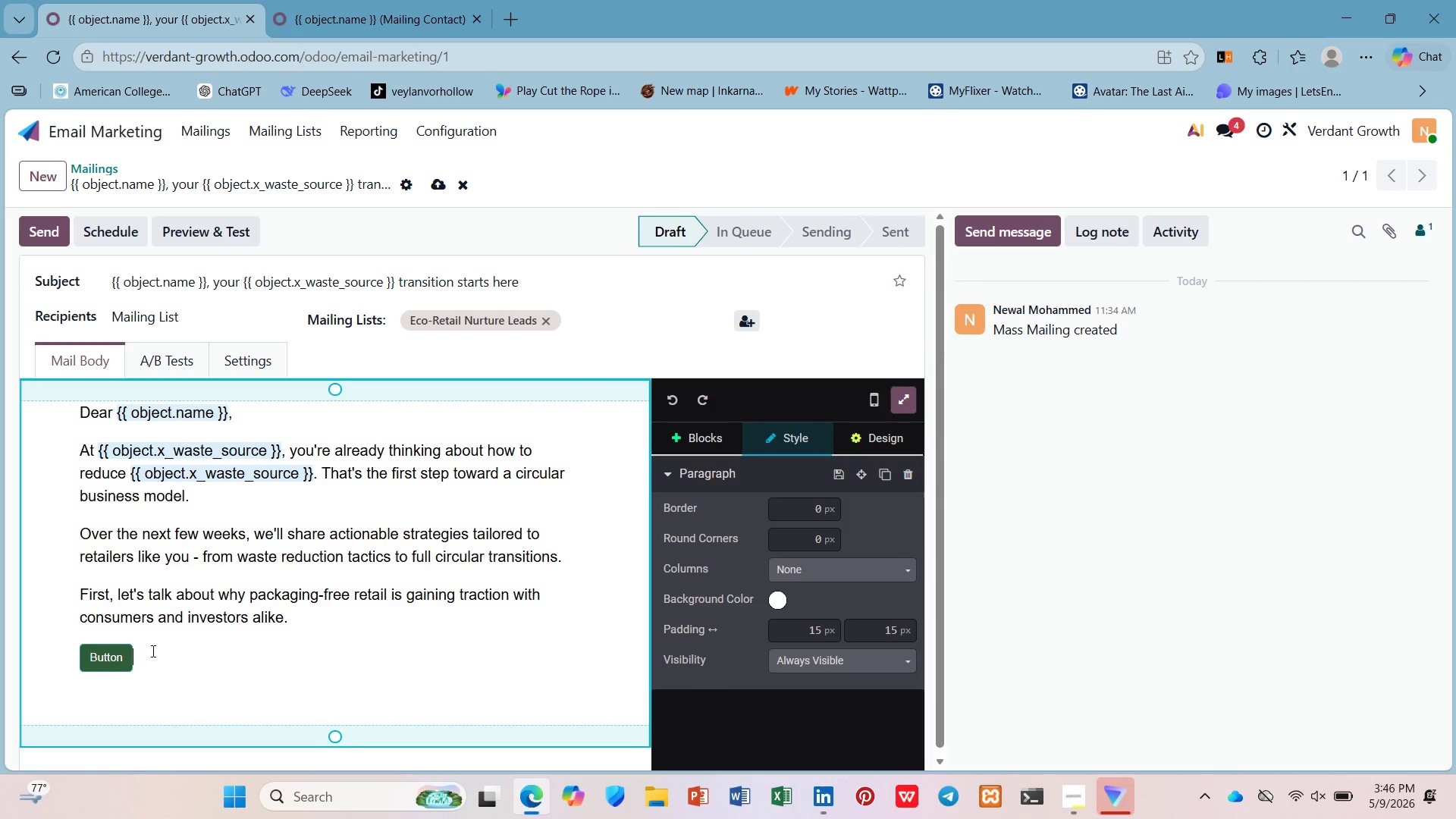 
left_click_drag(start_coordinate=[152, 651], to_coordinate=[80, 662])
 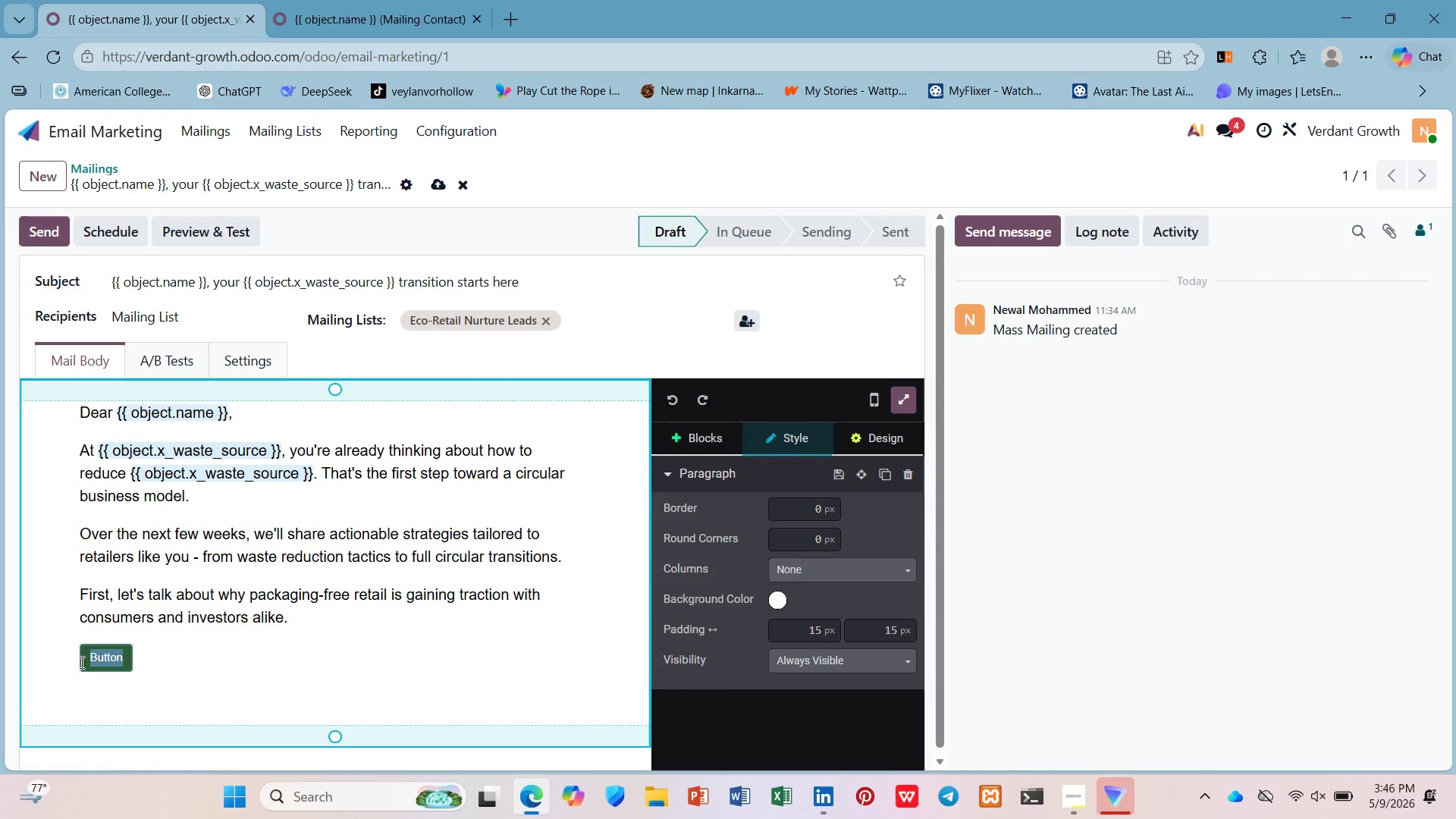 
key(Backspace)
 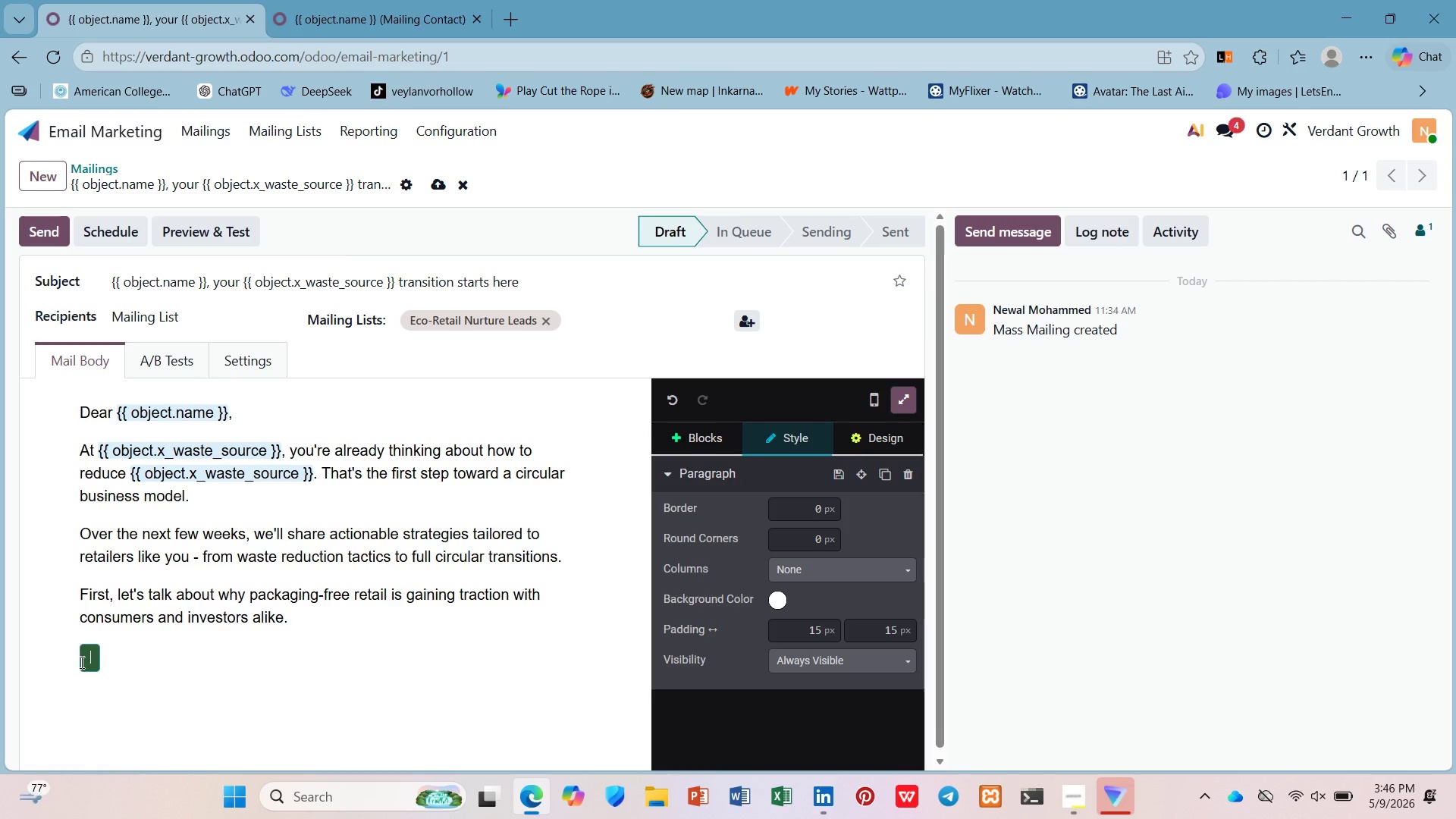 
key(Backspace)
 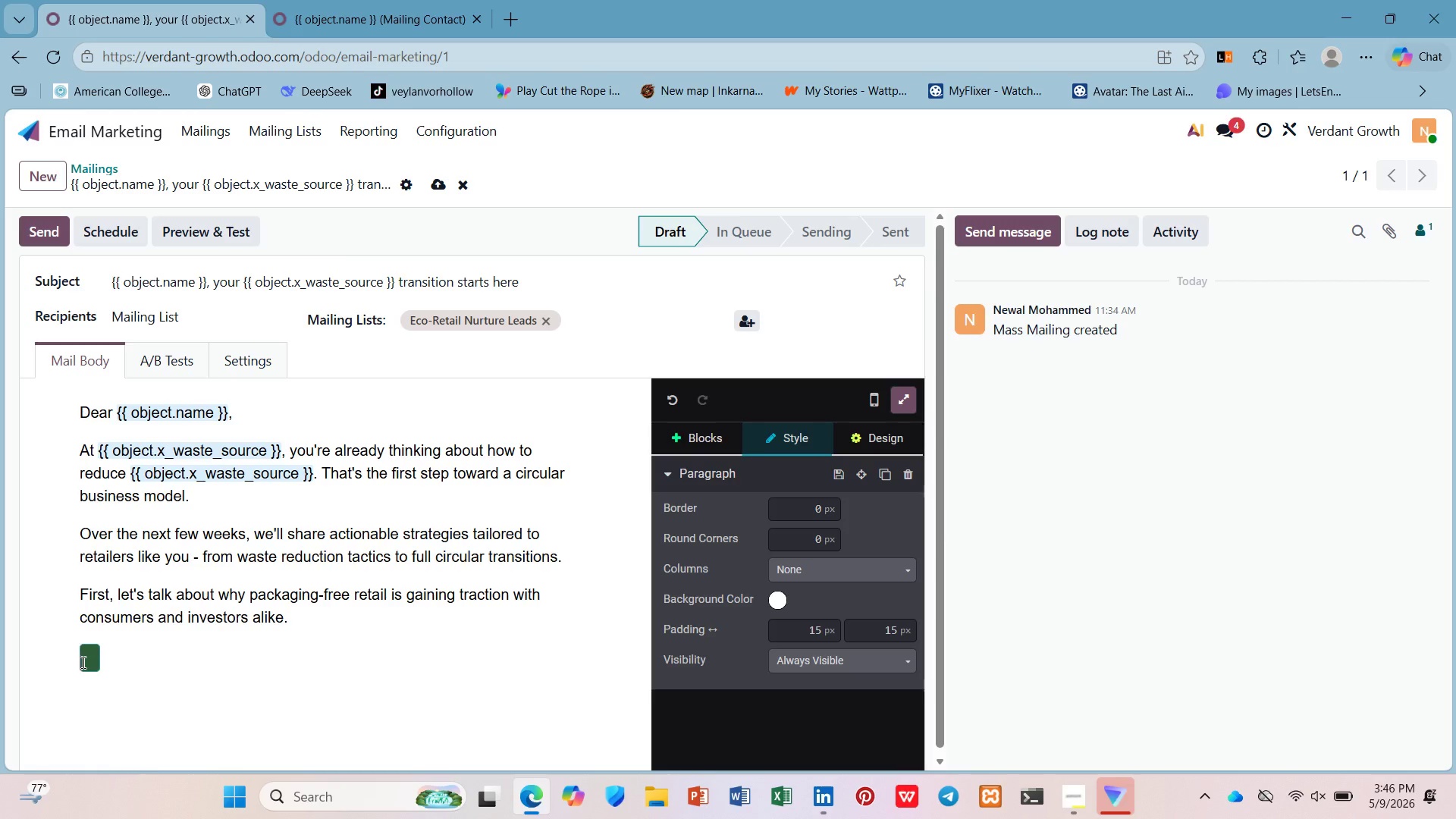 
key(Backspace)
 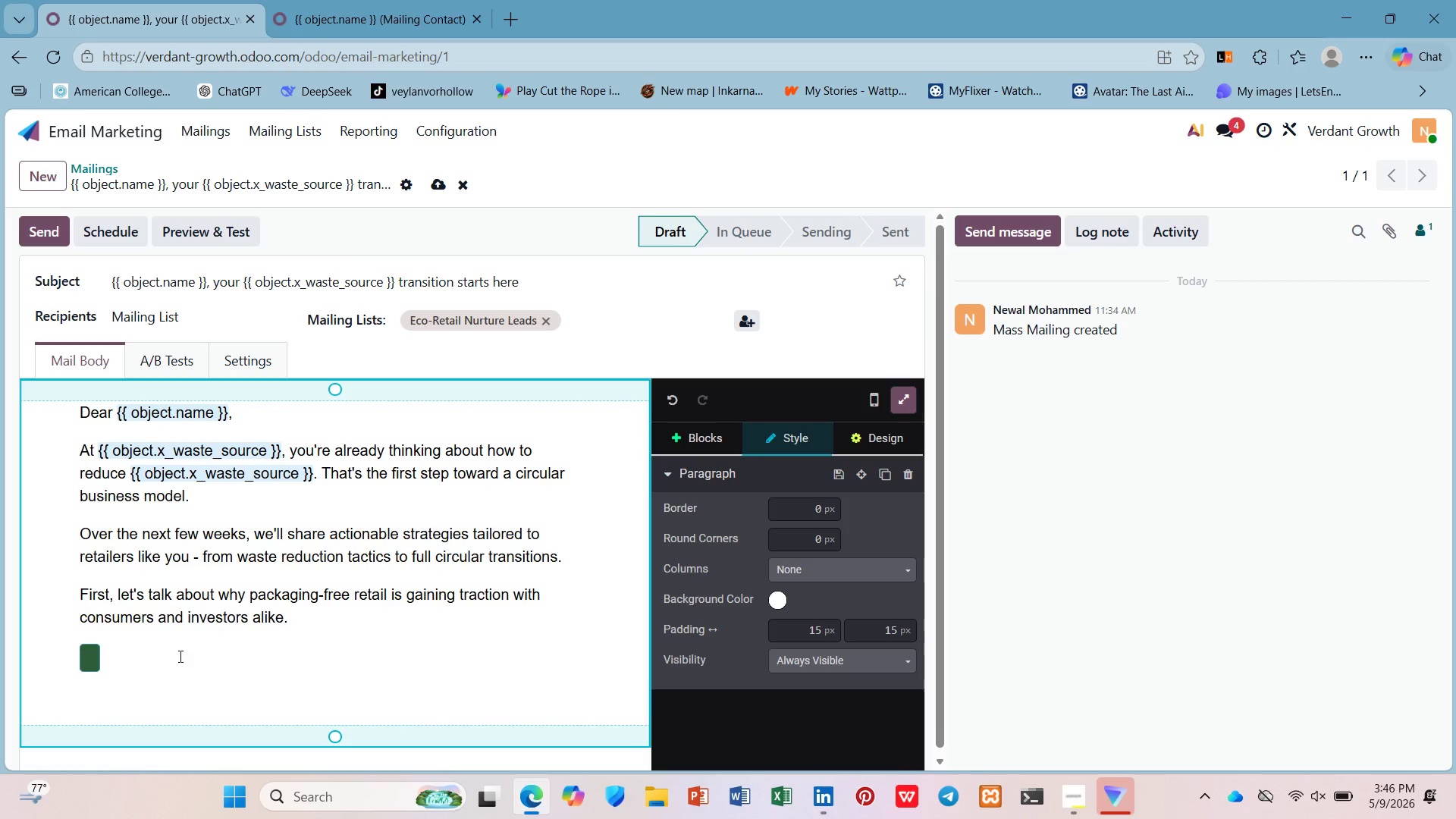 
key(ArrowRight)
 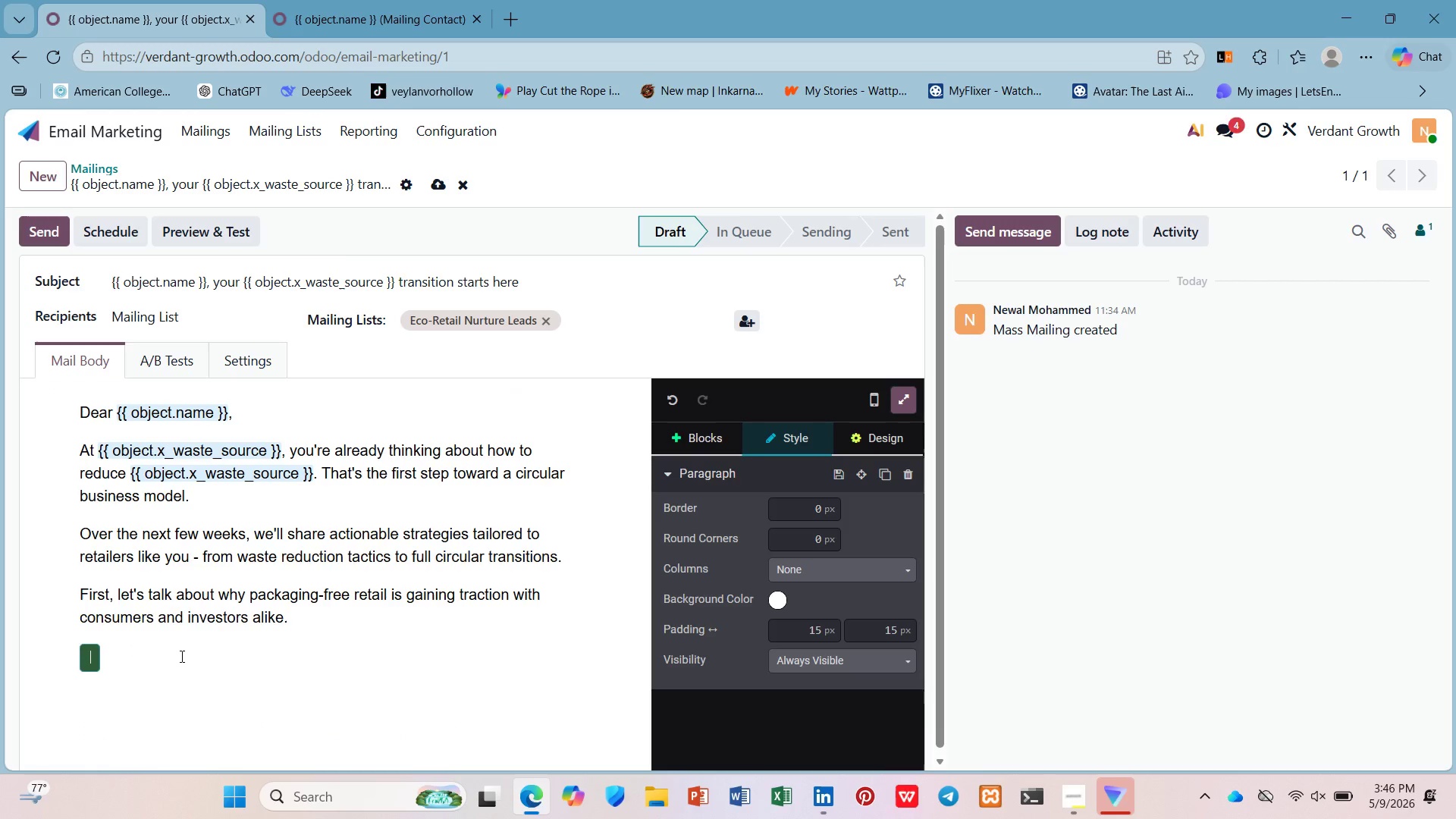 
key(Backspace)
 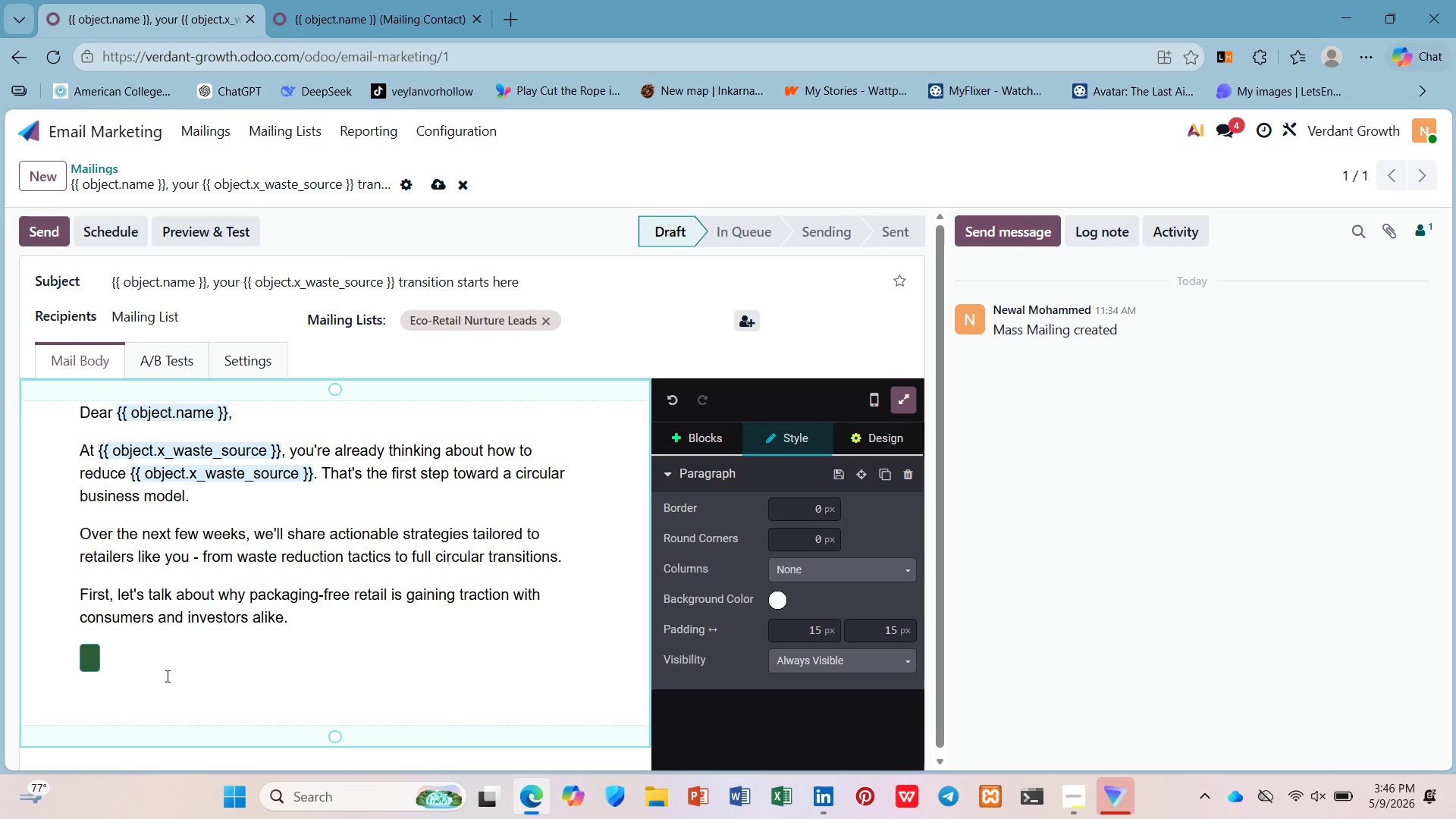 
left_click([165, 667])
 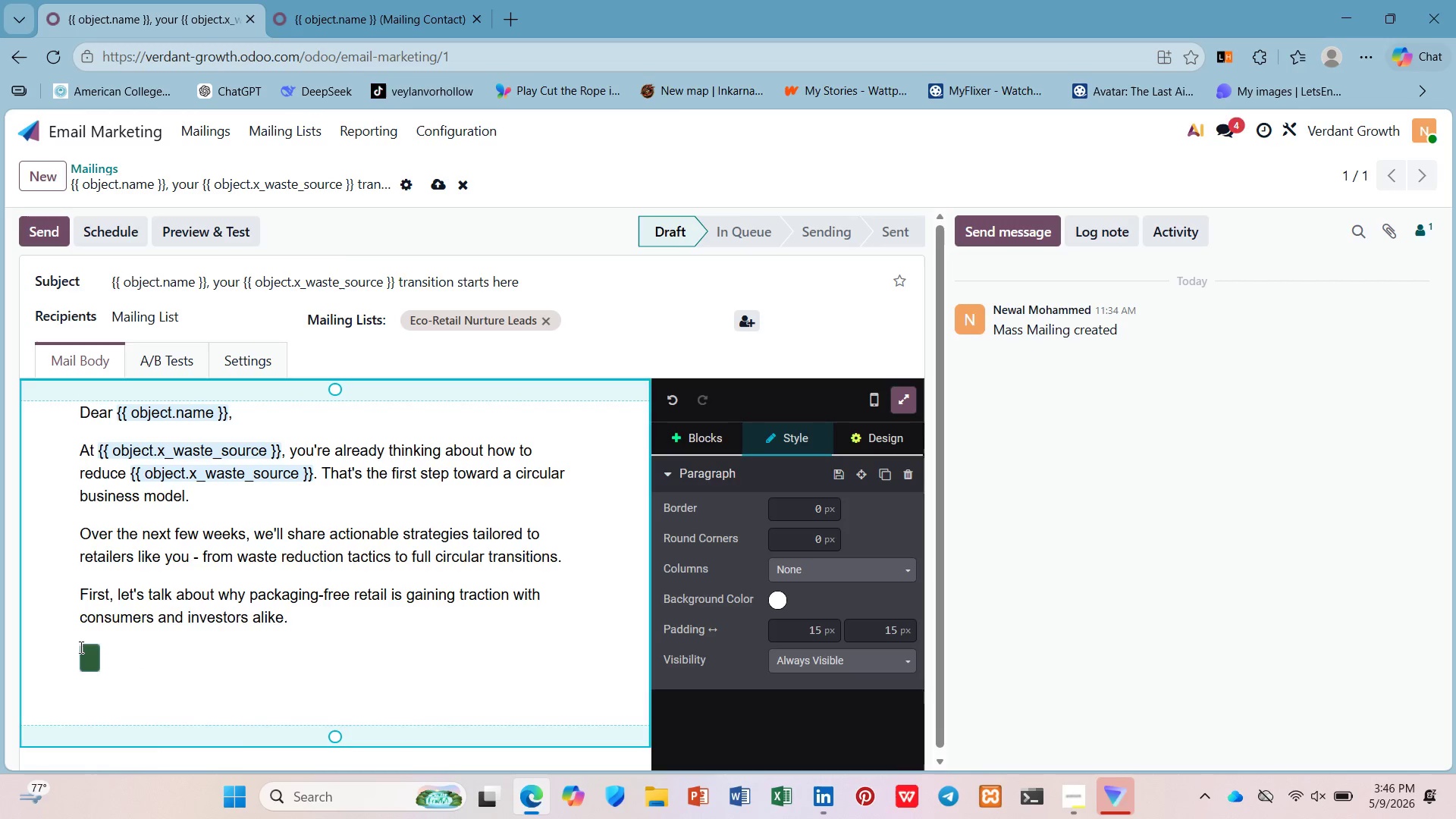 
left_click([90, 649])
 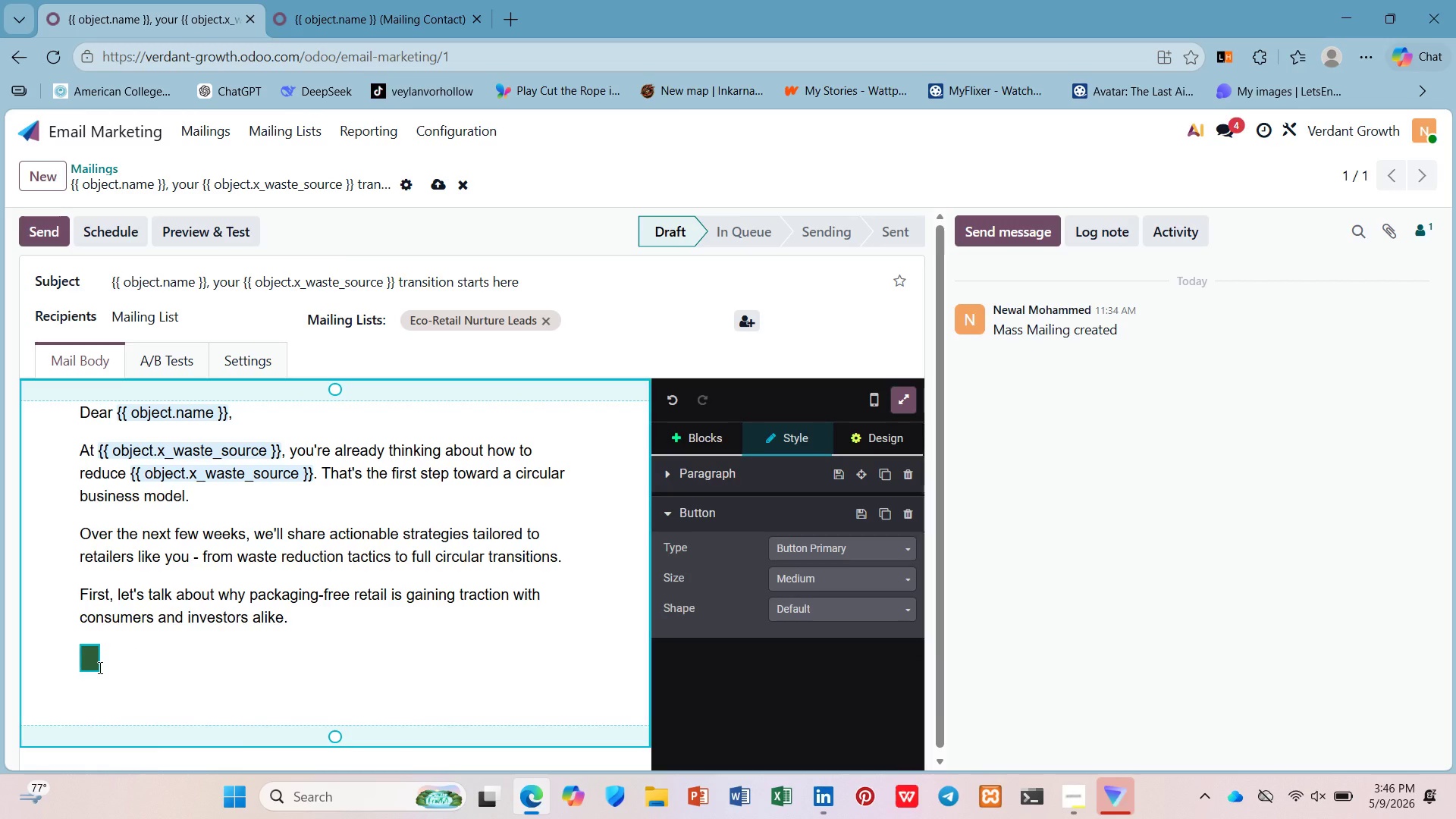 
key(Delete)
 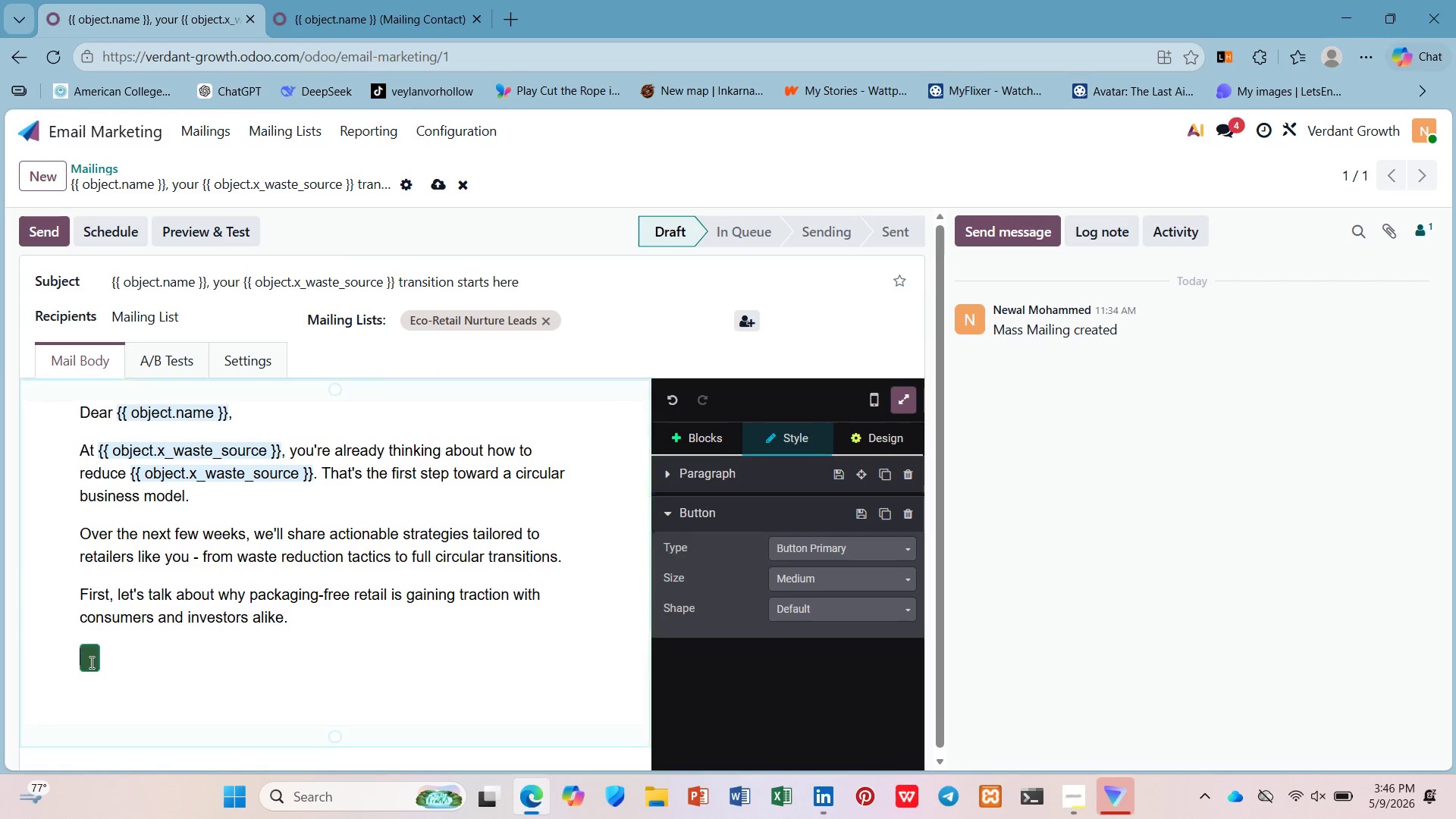 
left_click([89, 662])
 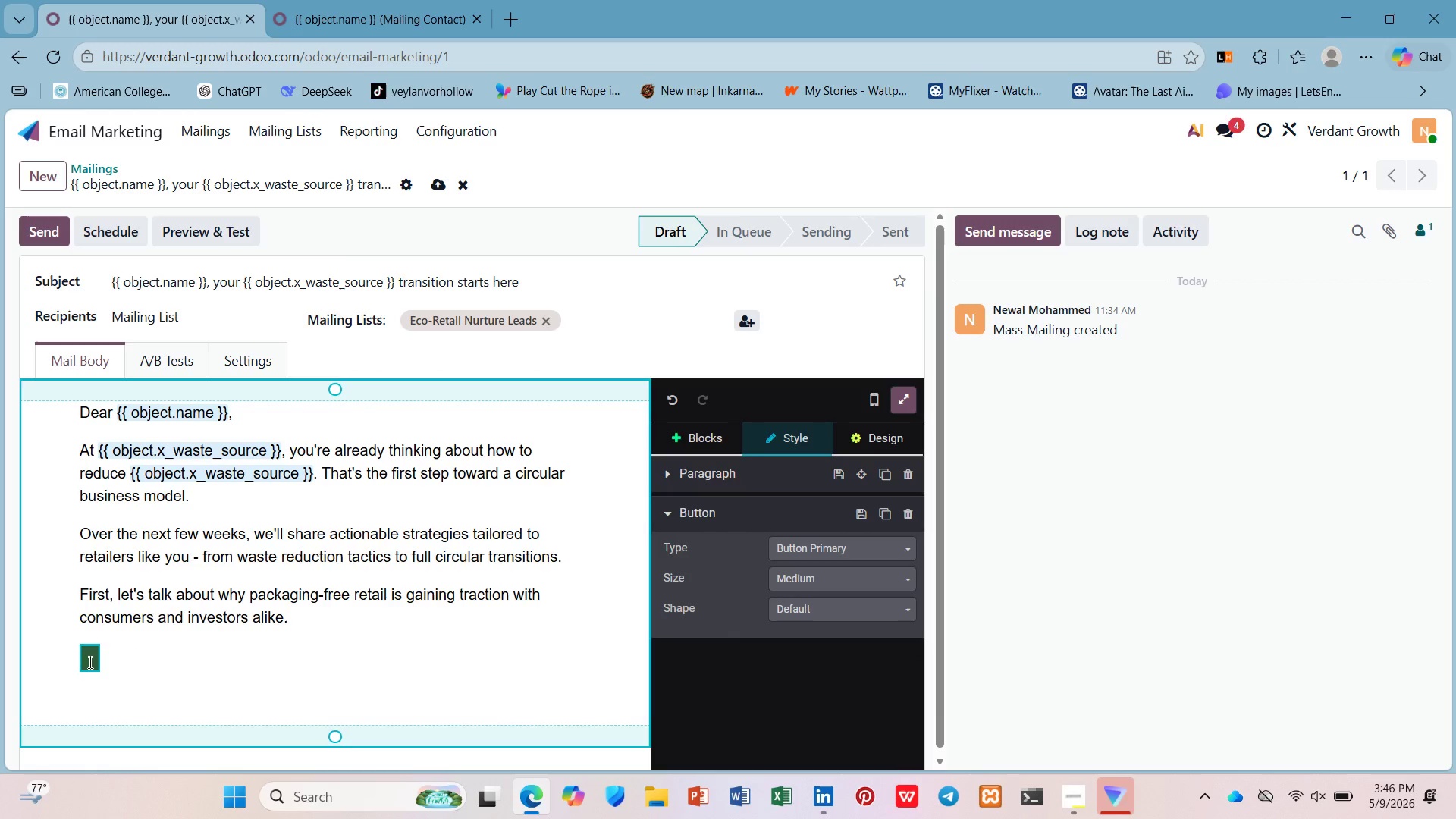 
left_click_drag(start_coordinate=[89, 662], to_coordinate=[152, 655])
 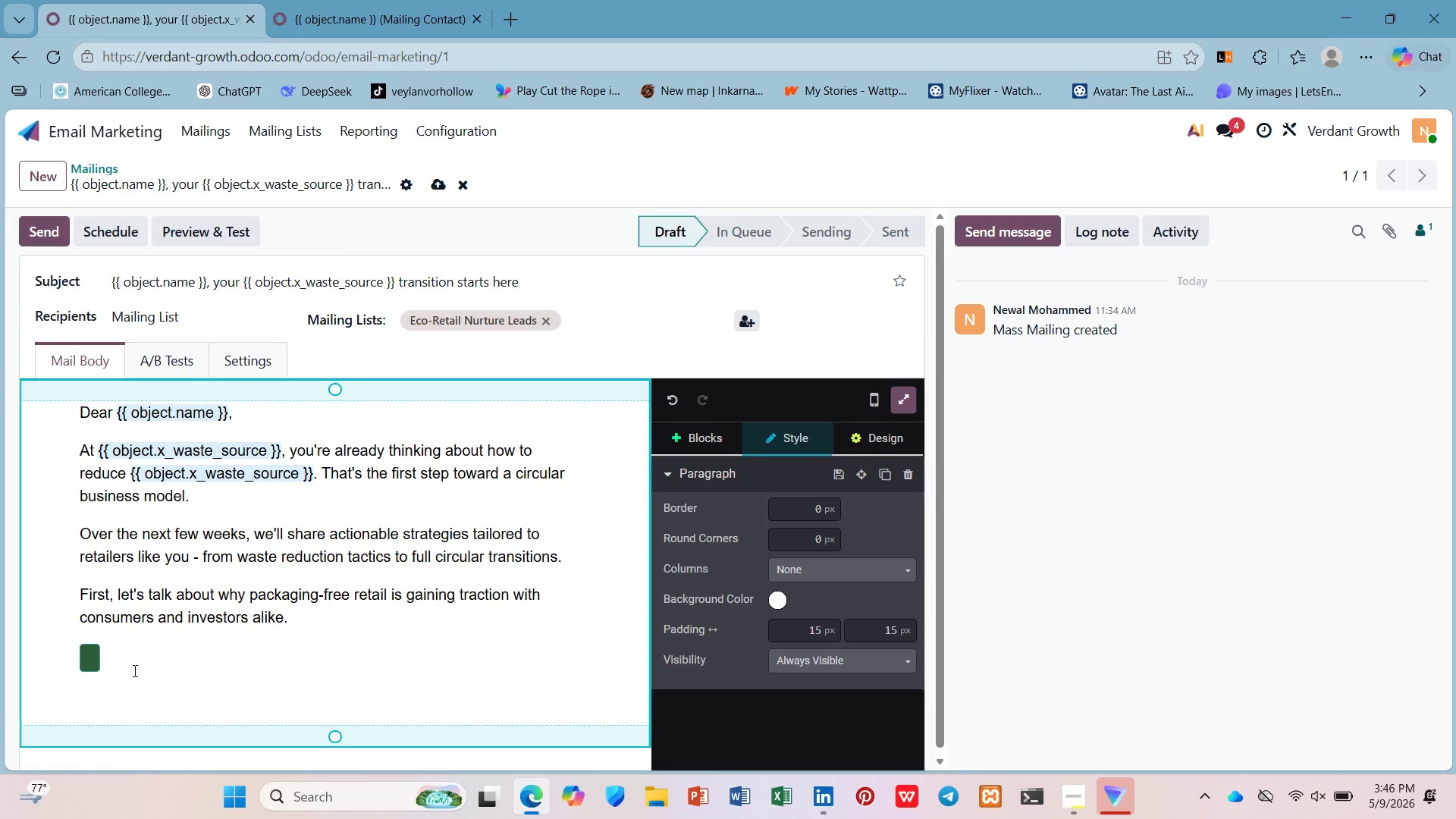 
left_click([133, 667])
 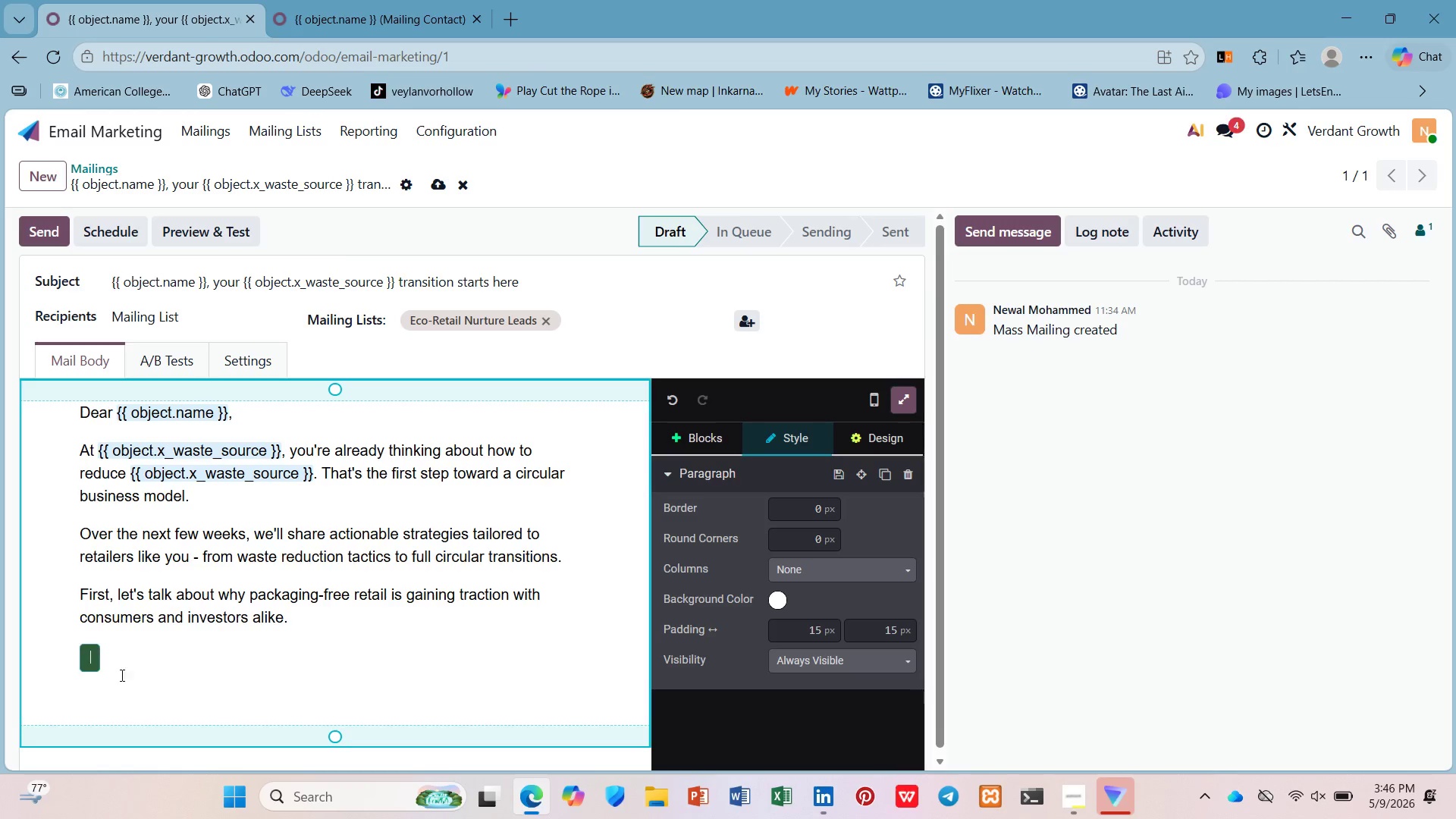 
double_click([118, 714])
 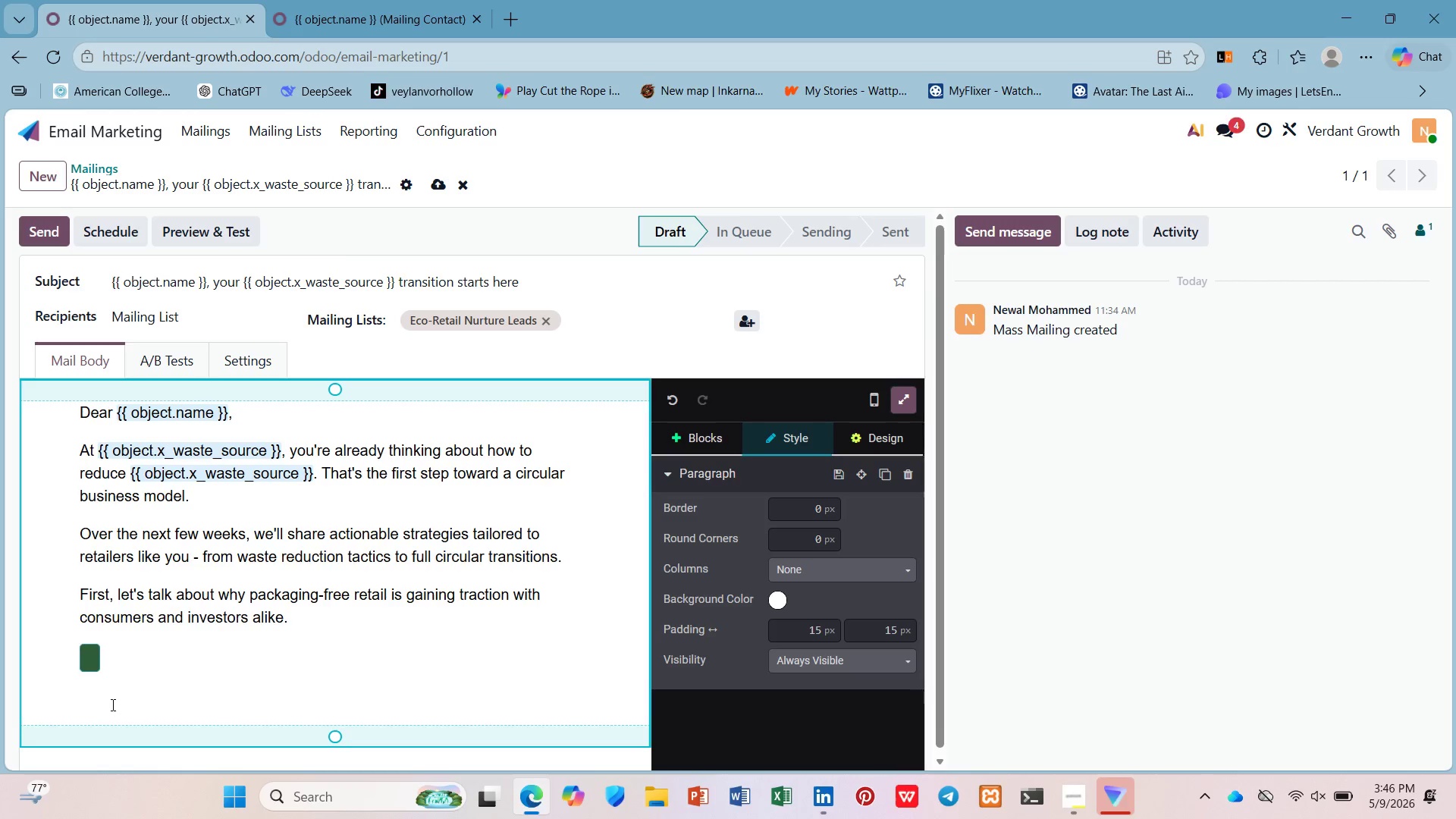 
left_click([110, 694])
 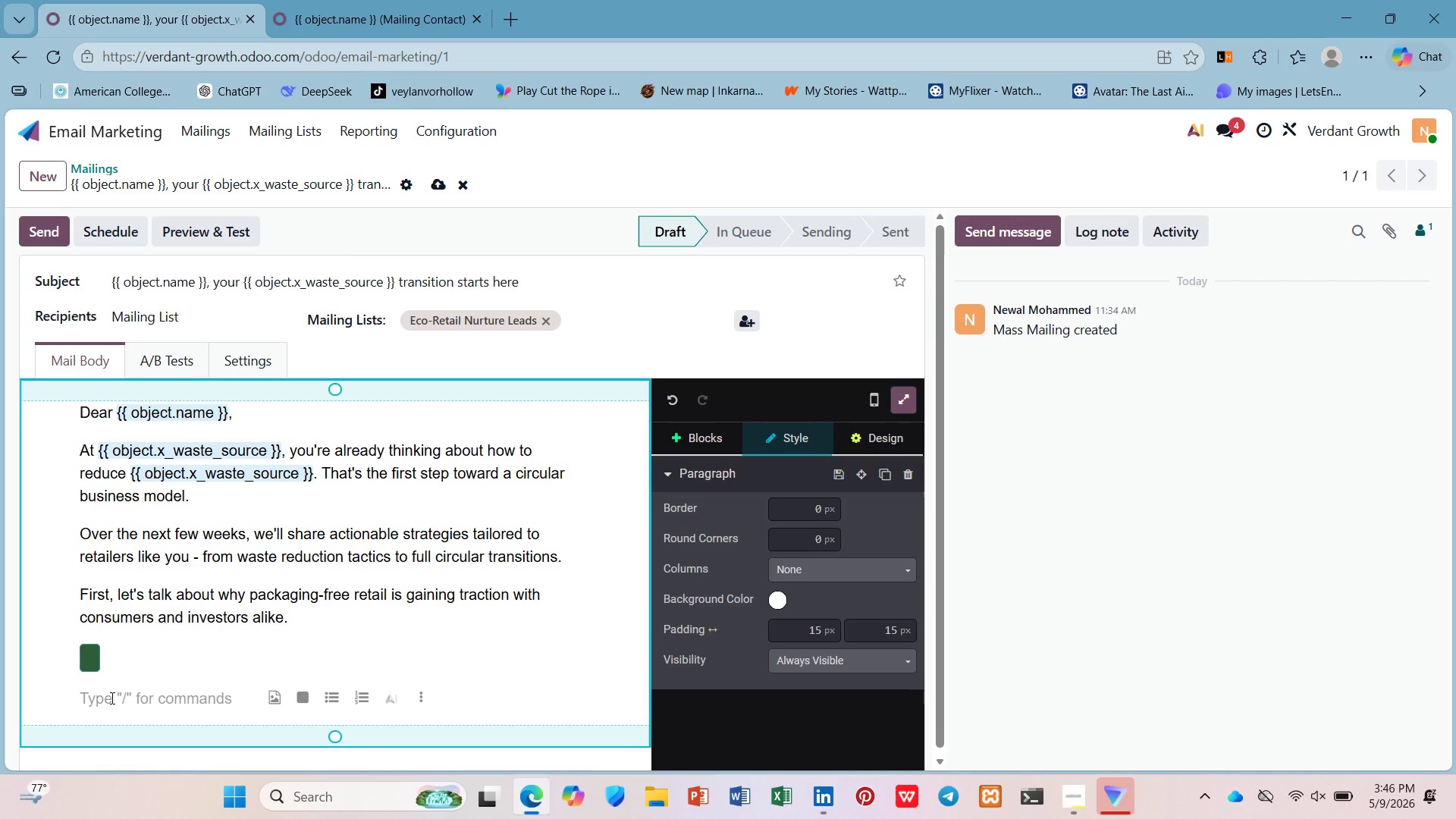 
key(Backspace)
 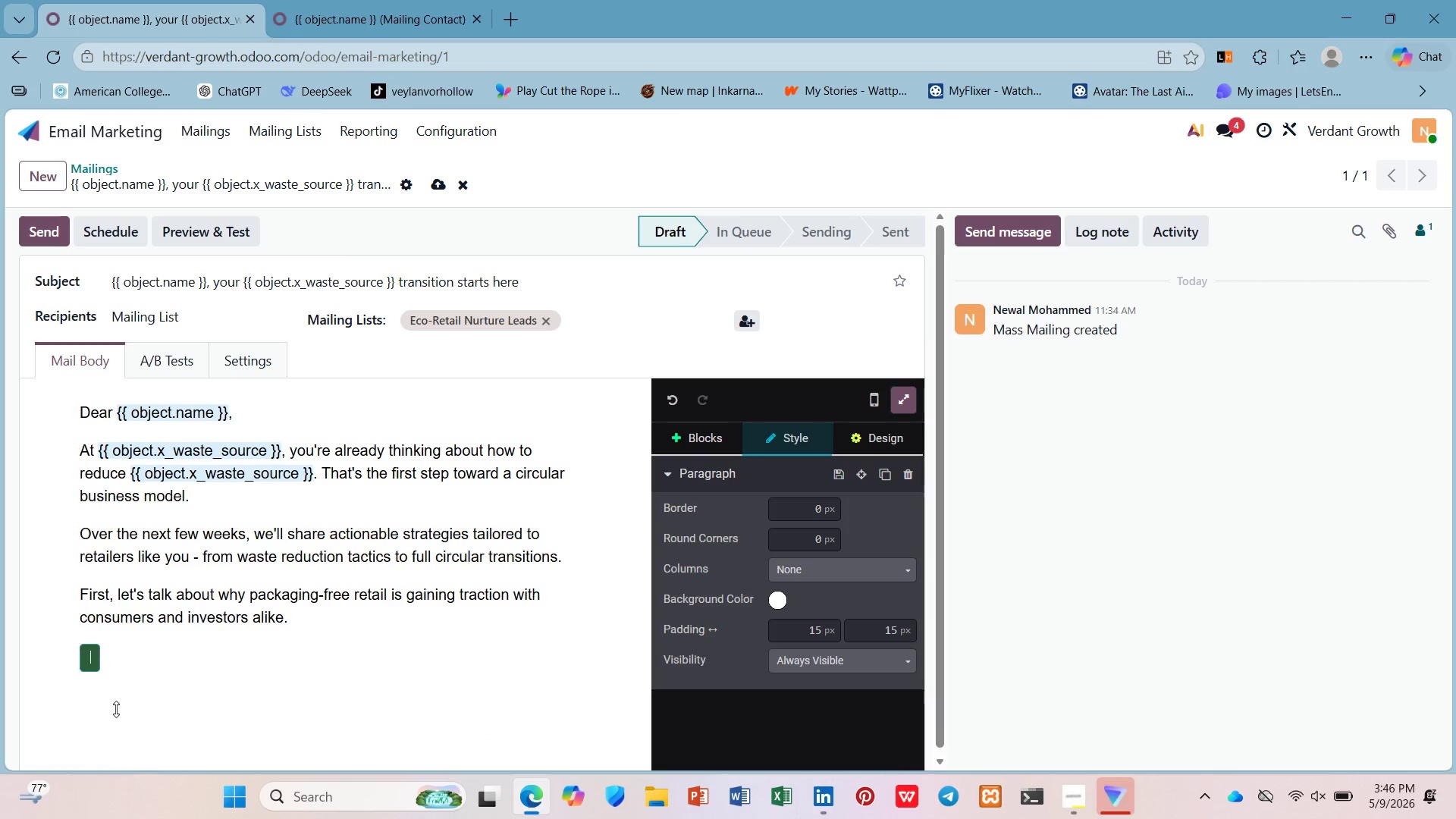 
key(Backspace)
 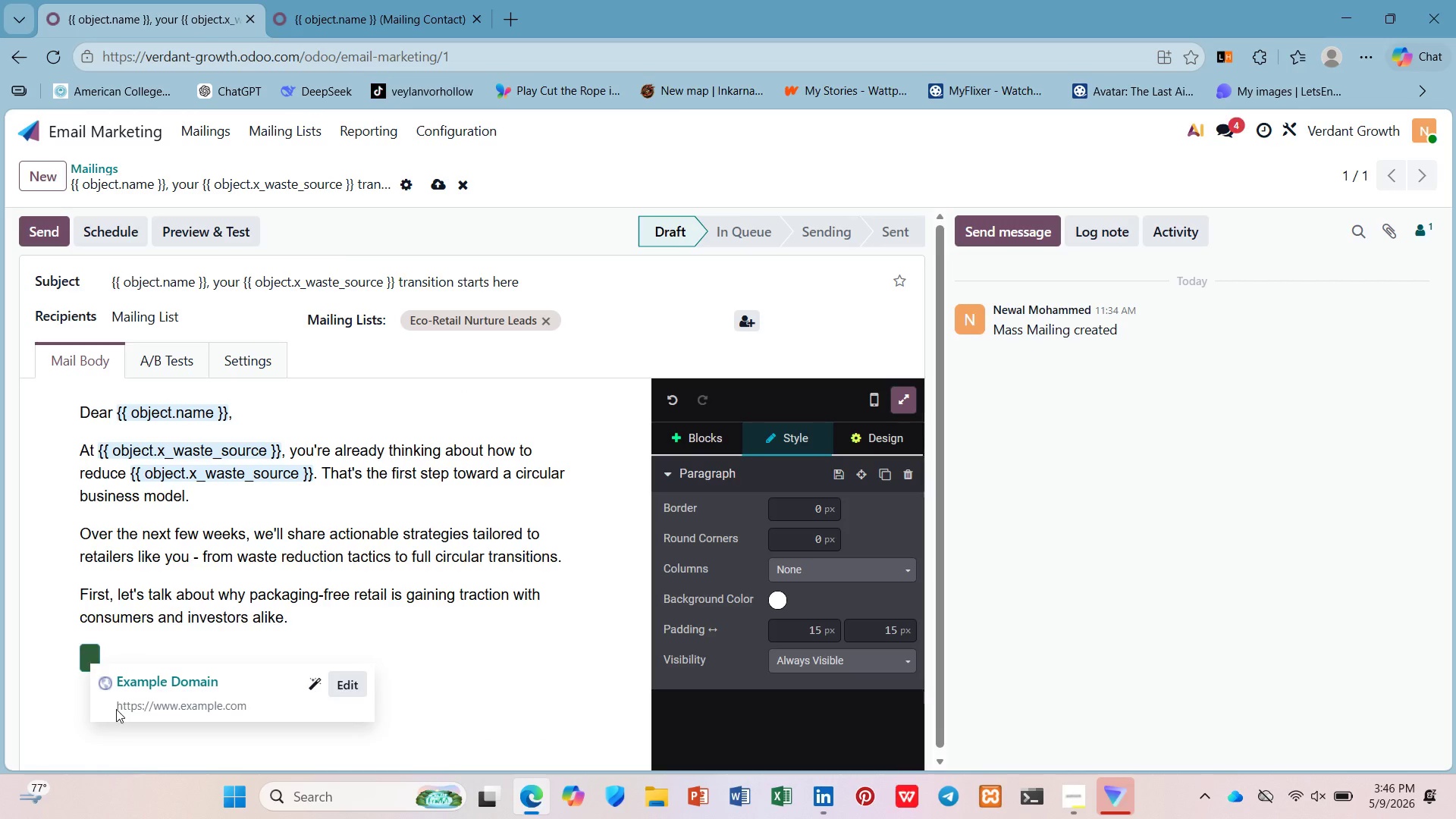 
key(Backspace)
 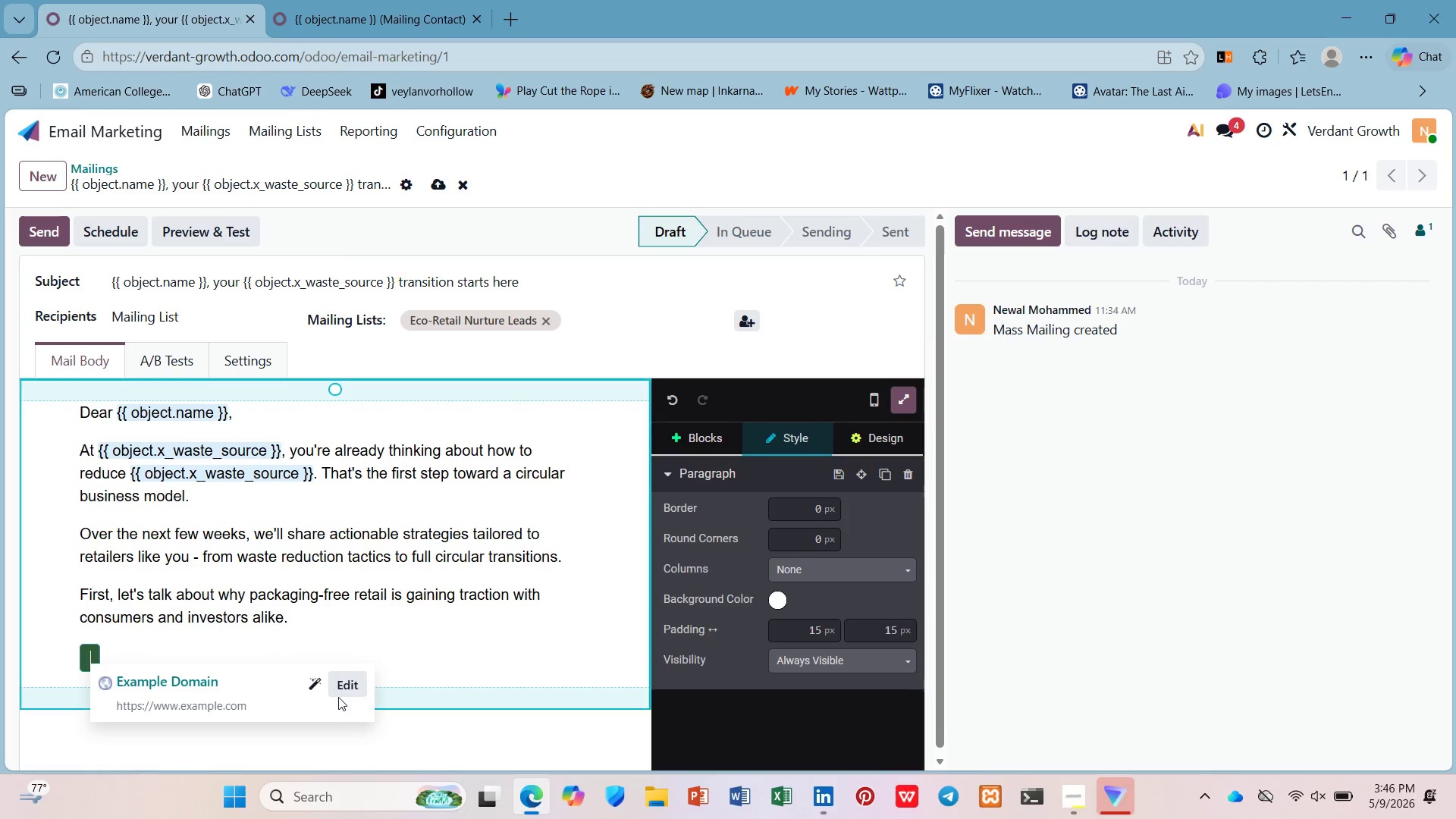 
left_click([345, 681])
 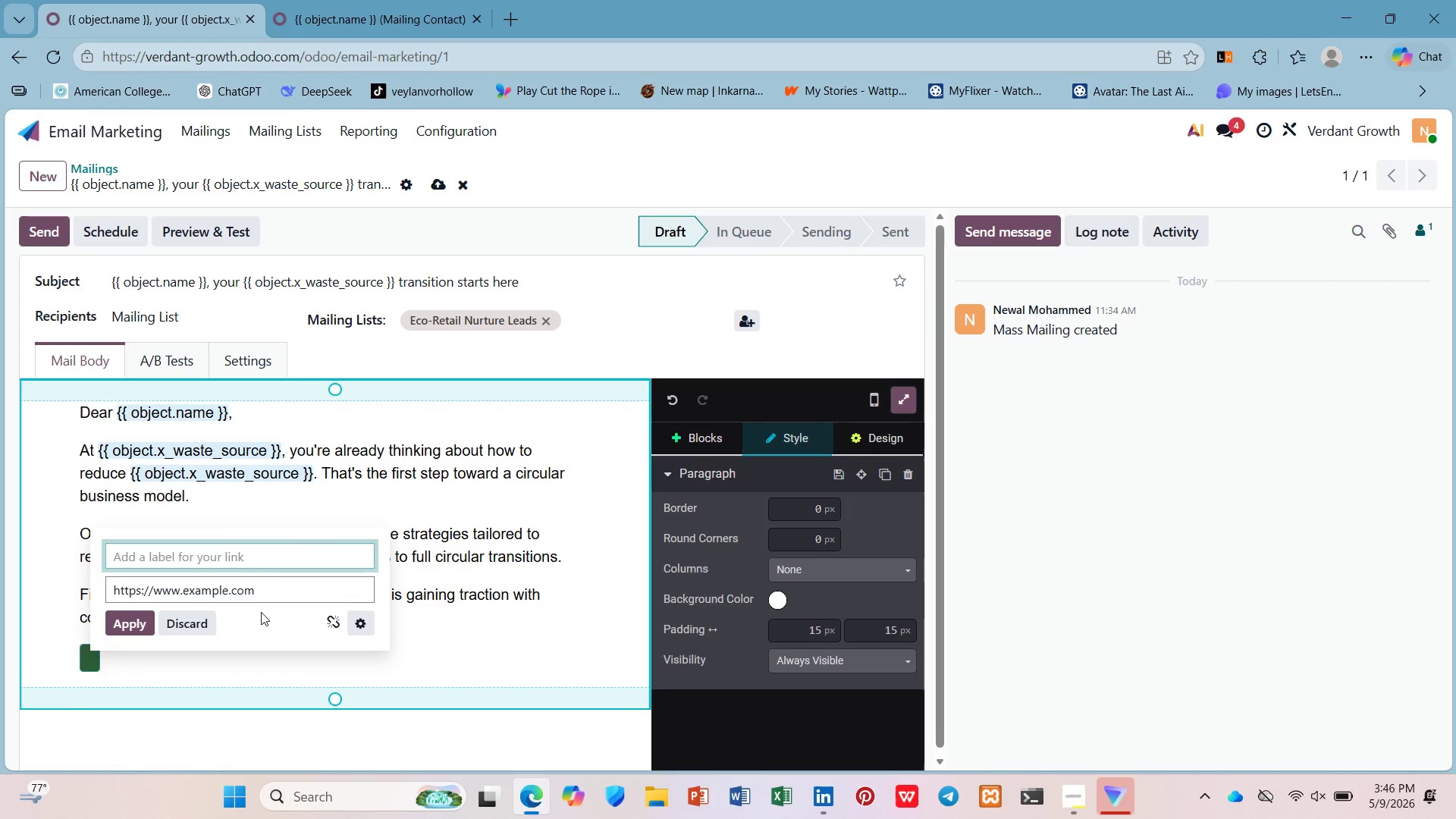 
left_click_drag(start_coordinate=[278, 583], to_coordinate=[152, 585])
 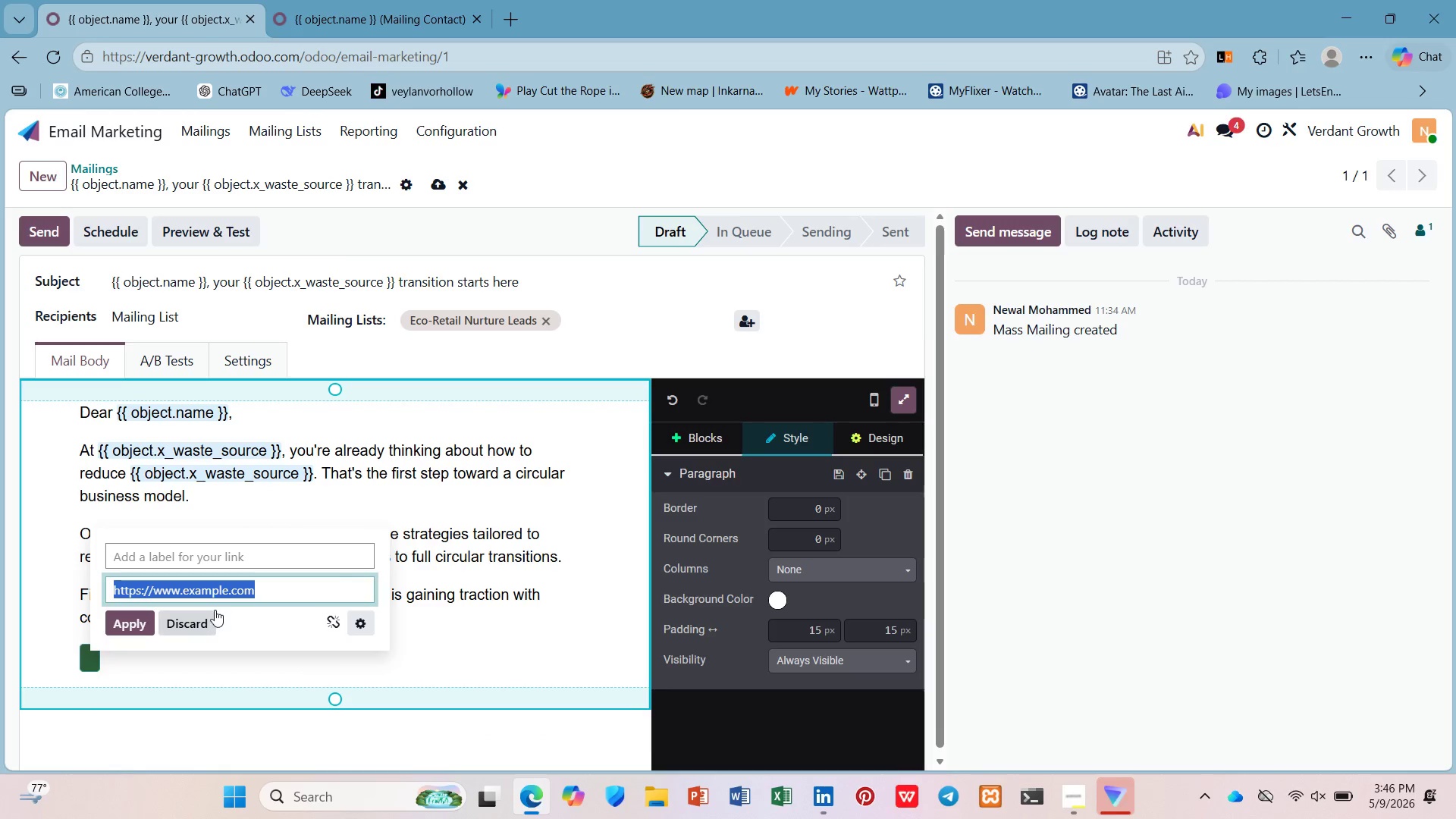 
key(Shift+3)
 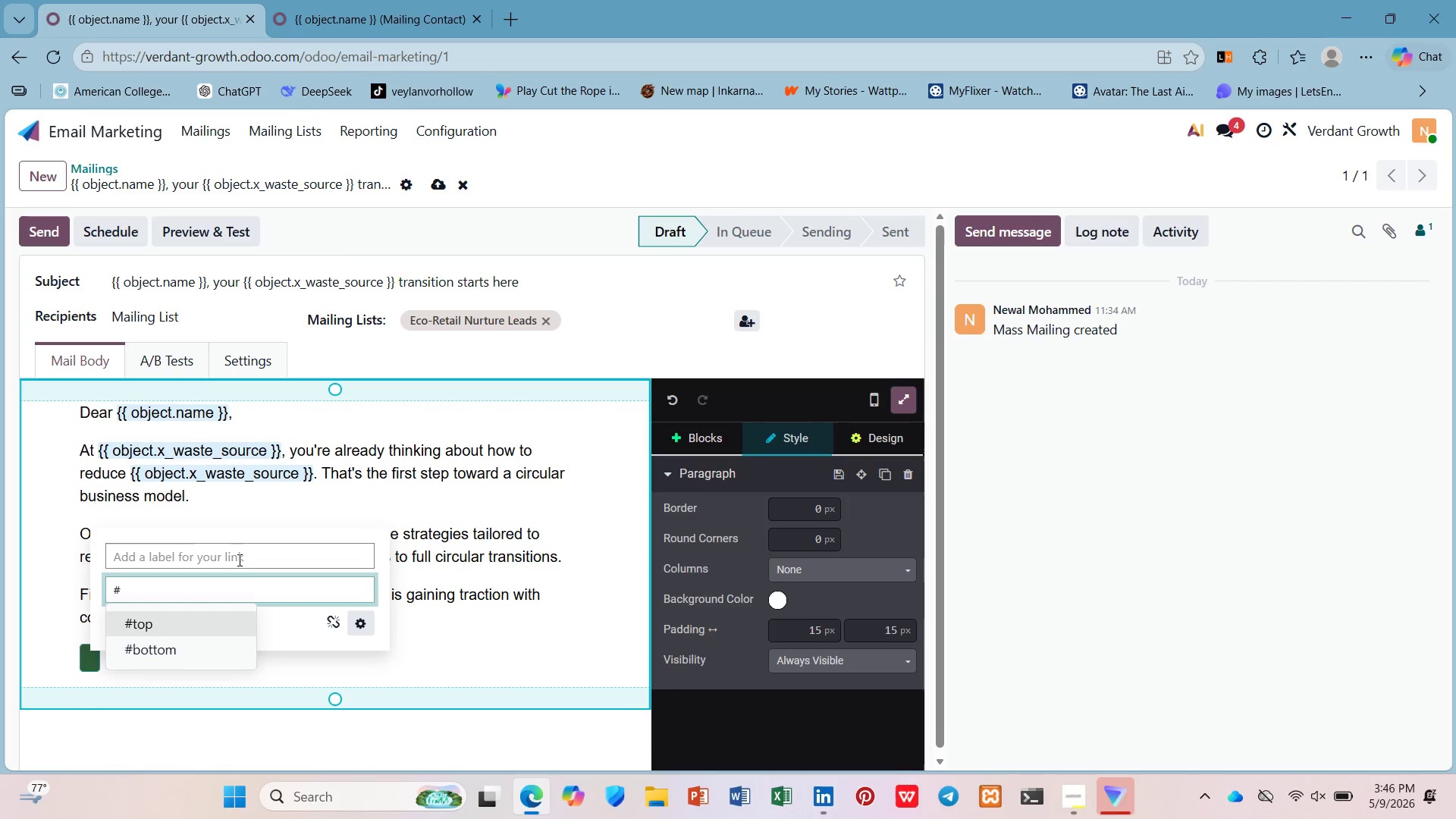 
left_click([238, 560])
 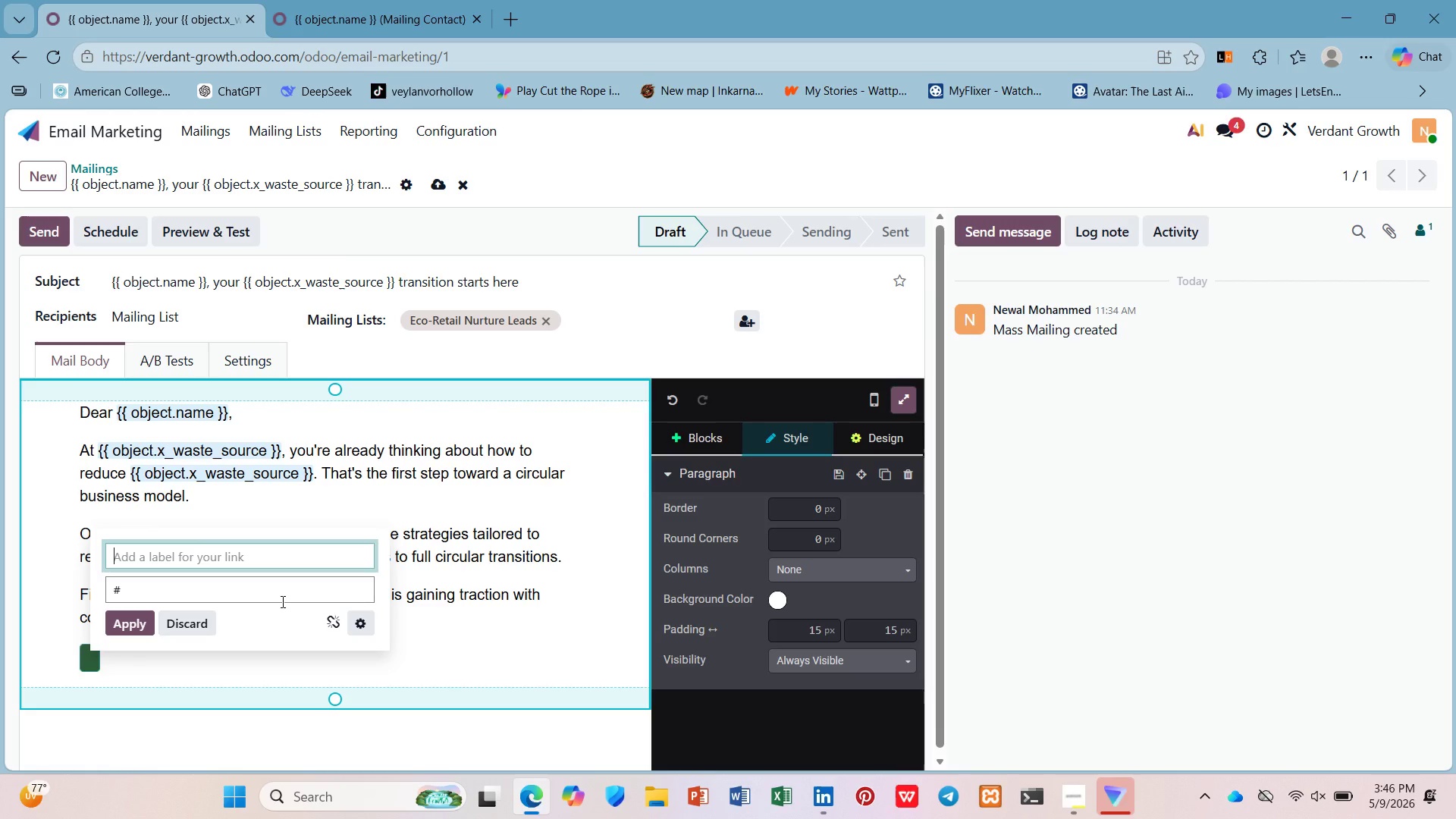 
wait(14.7)
 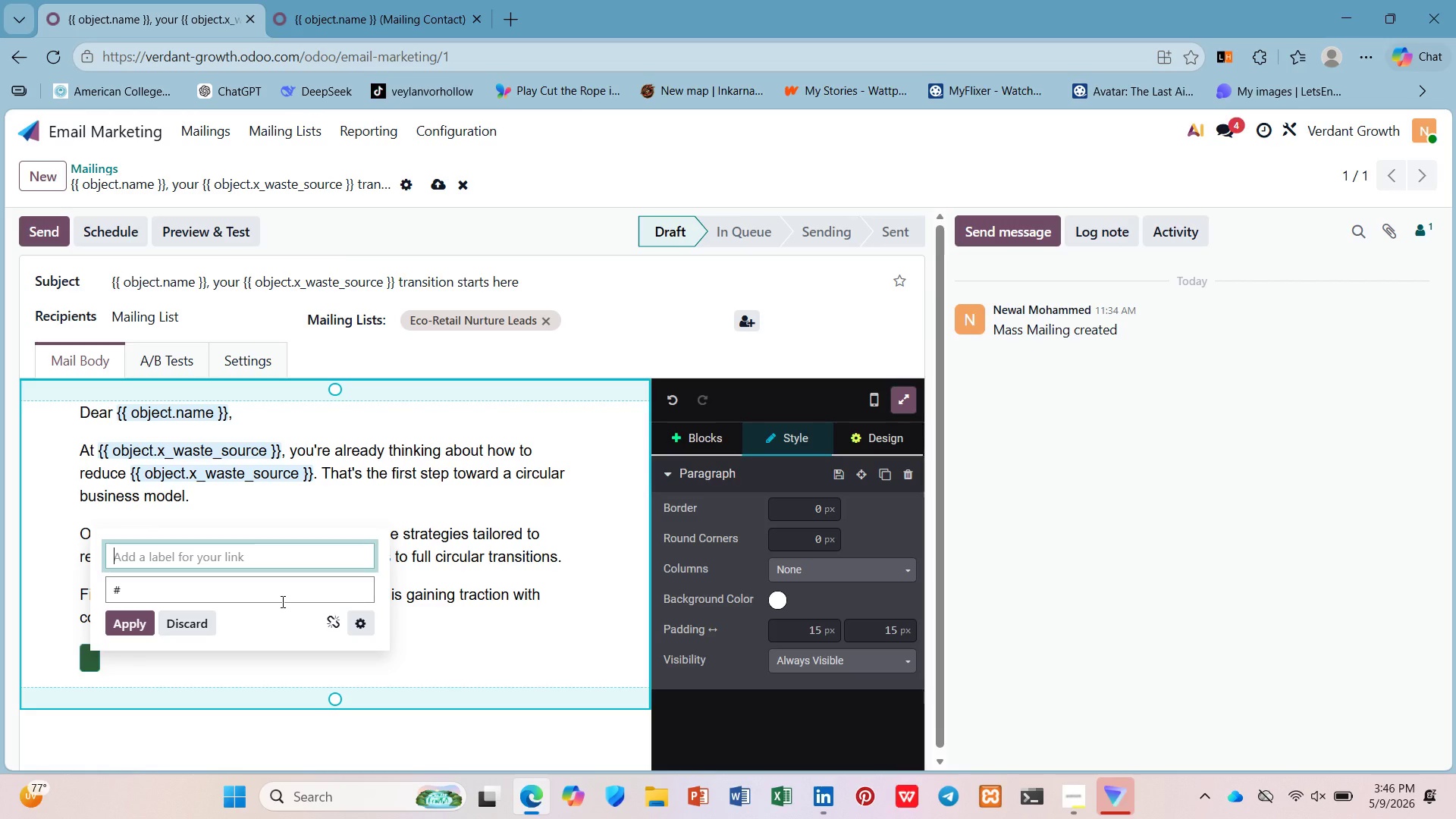 
type(Rw)
key(Backspace)
type(ead the Overview ->)
 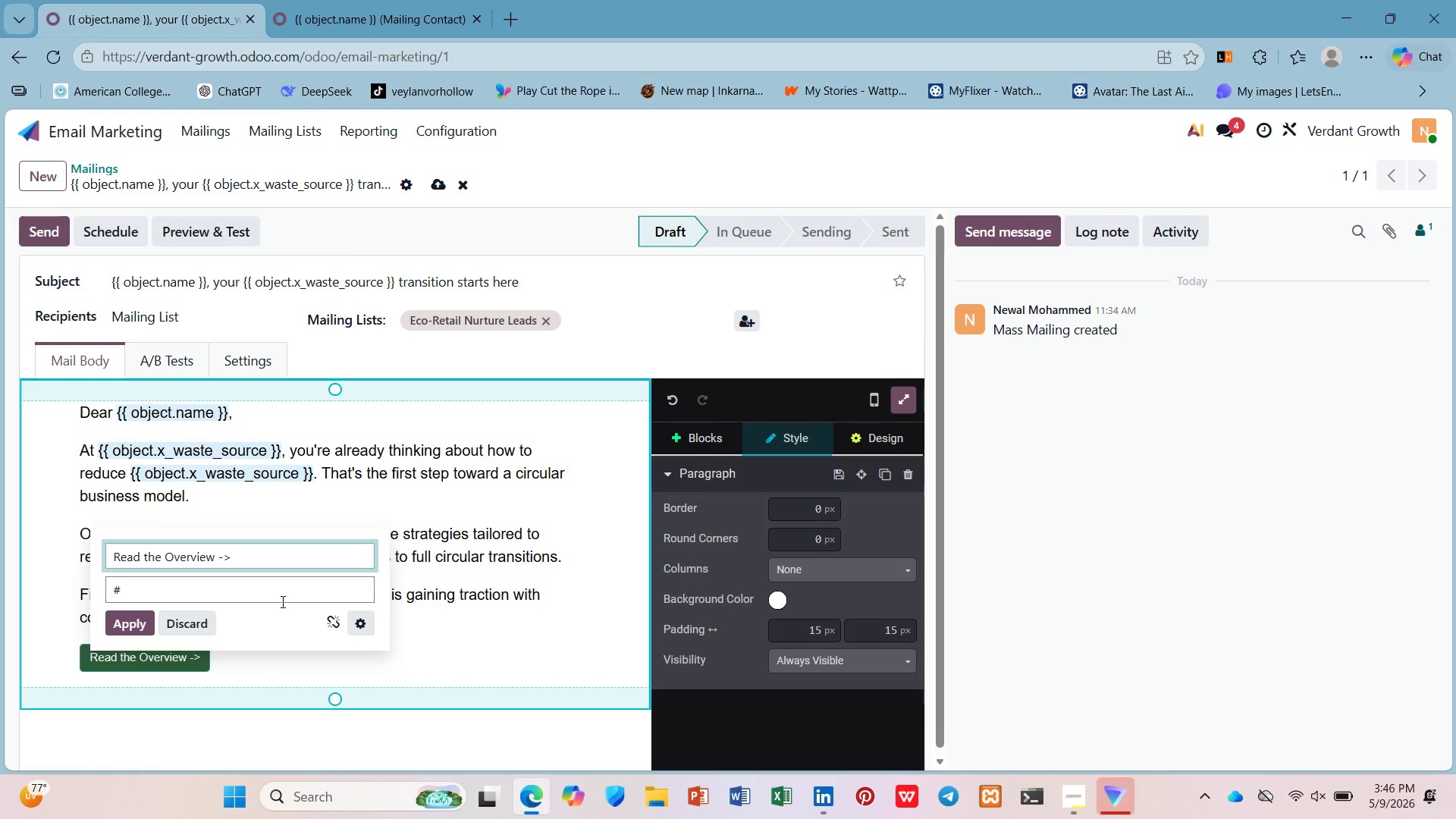 
left_click([135, 623])
 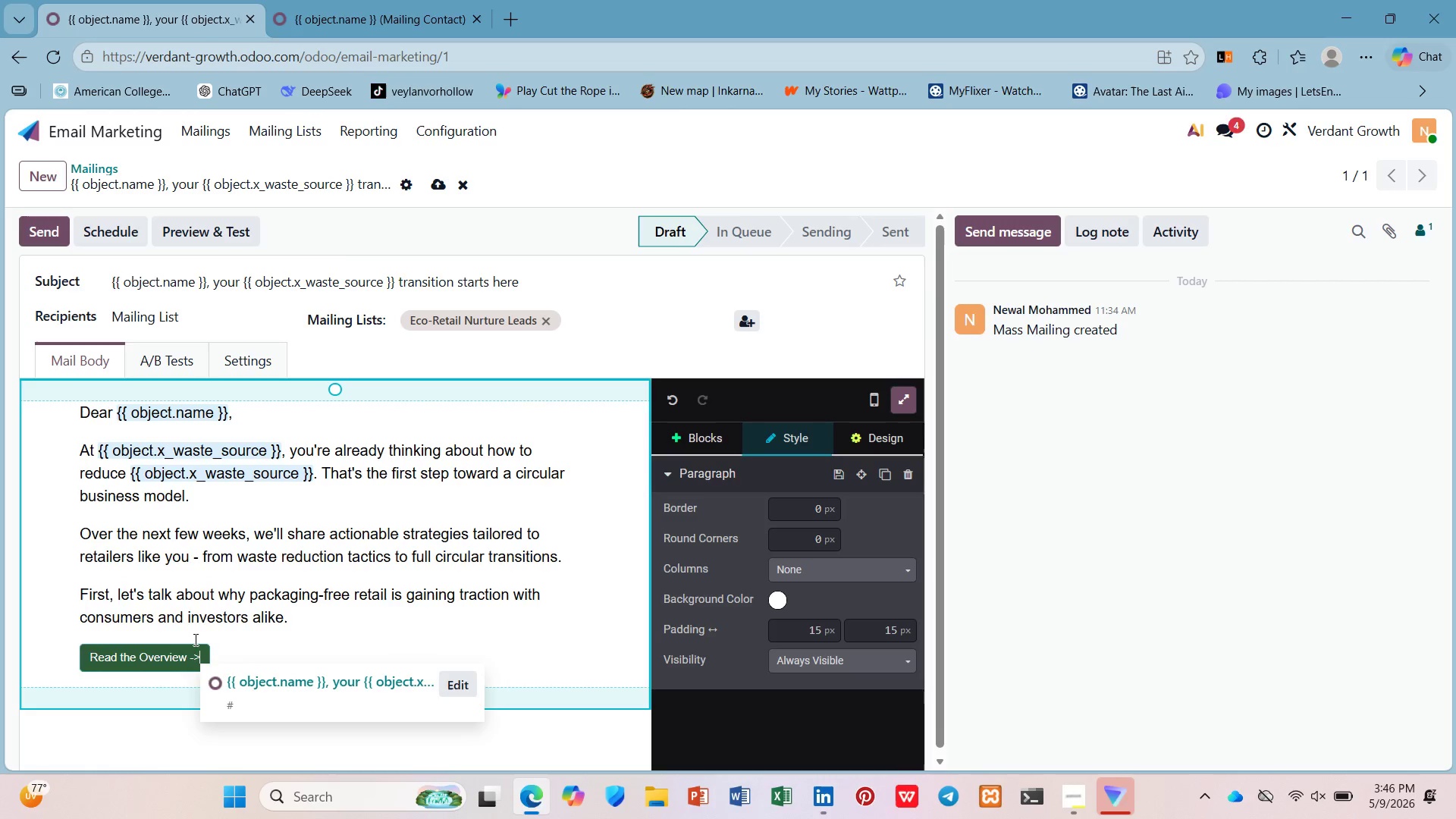 
key(Enter)
 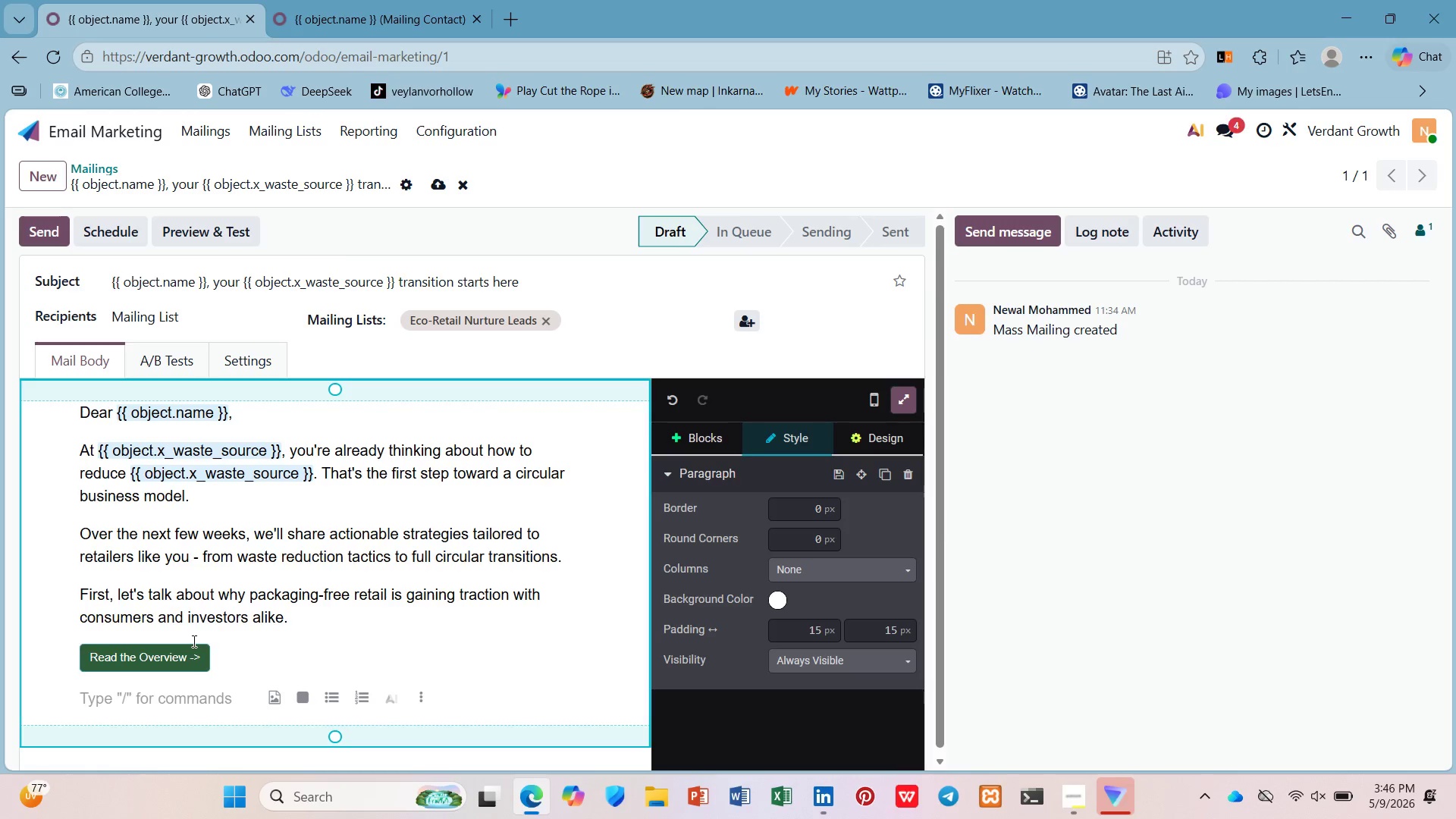 
wait(9.31)
 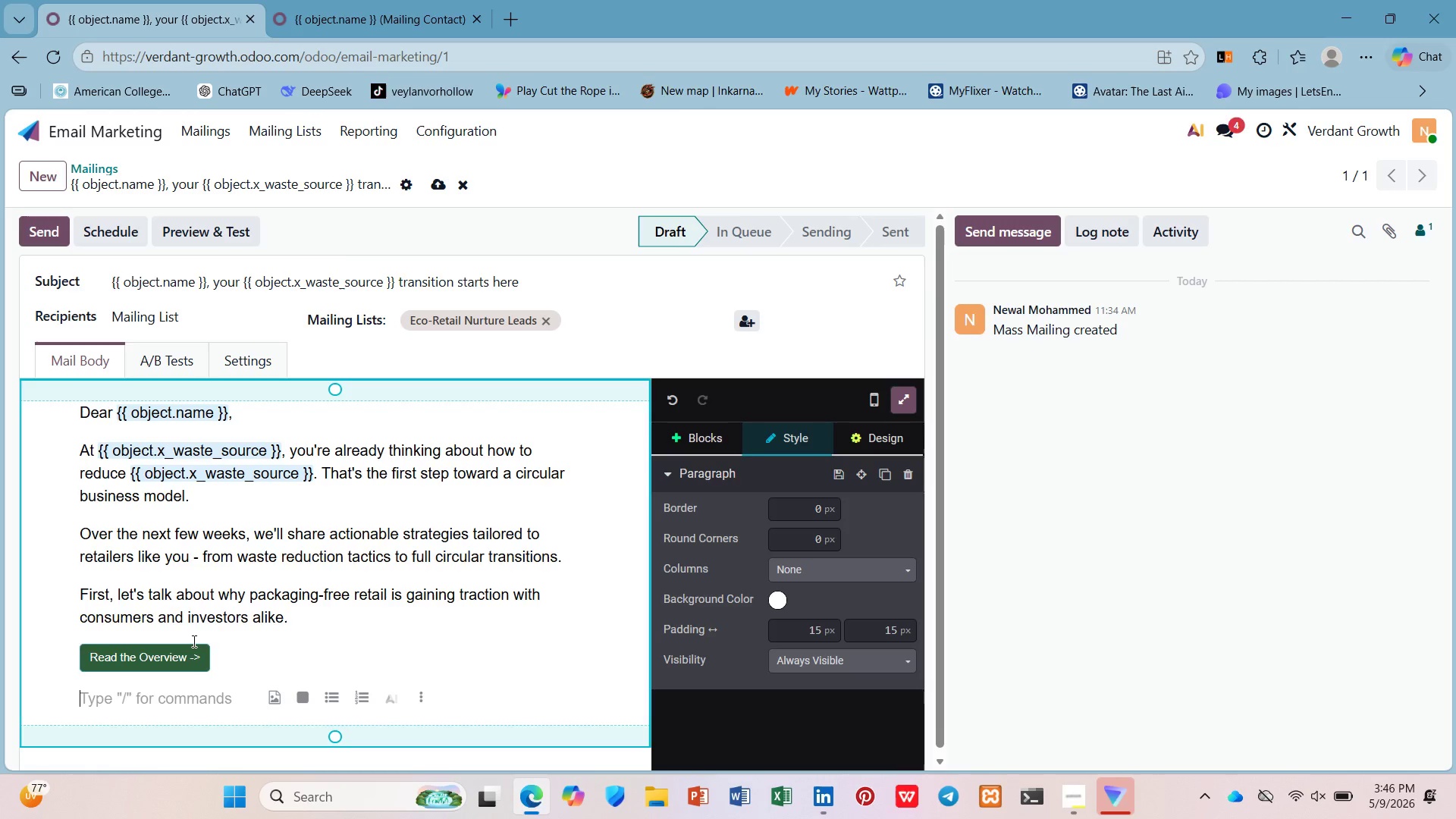 
type(Verd)
key(Backspace)
key(Backspace)
type(dant Growth)
 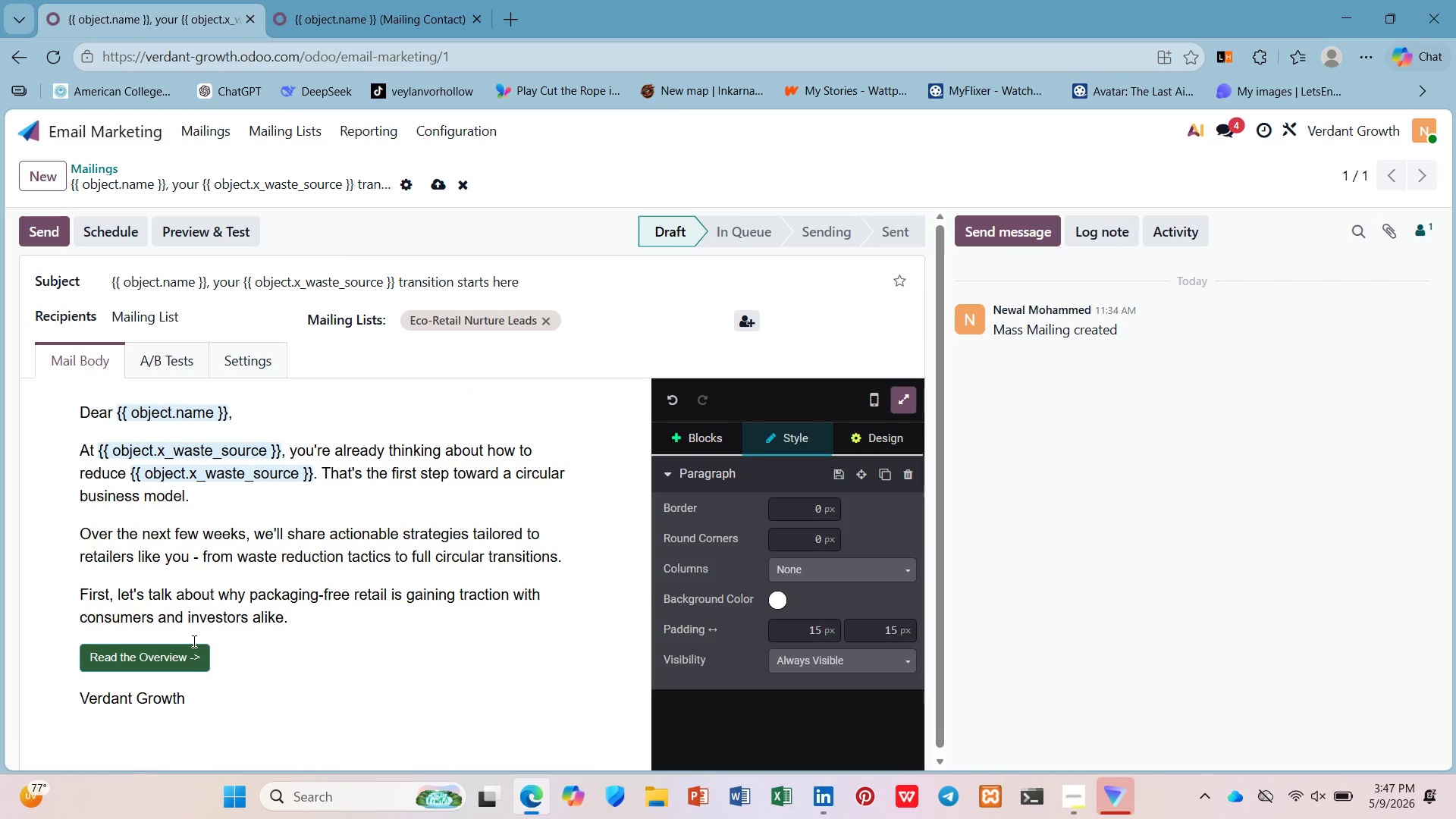 
scroll: coordinate [186, 645], scroll_direction: down, amount: 1.0
 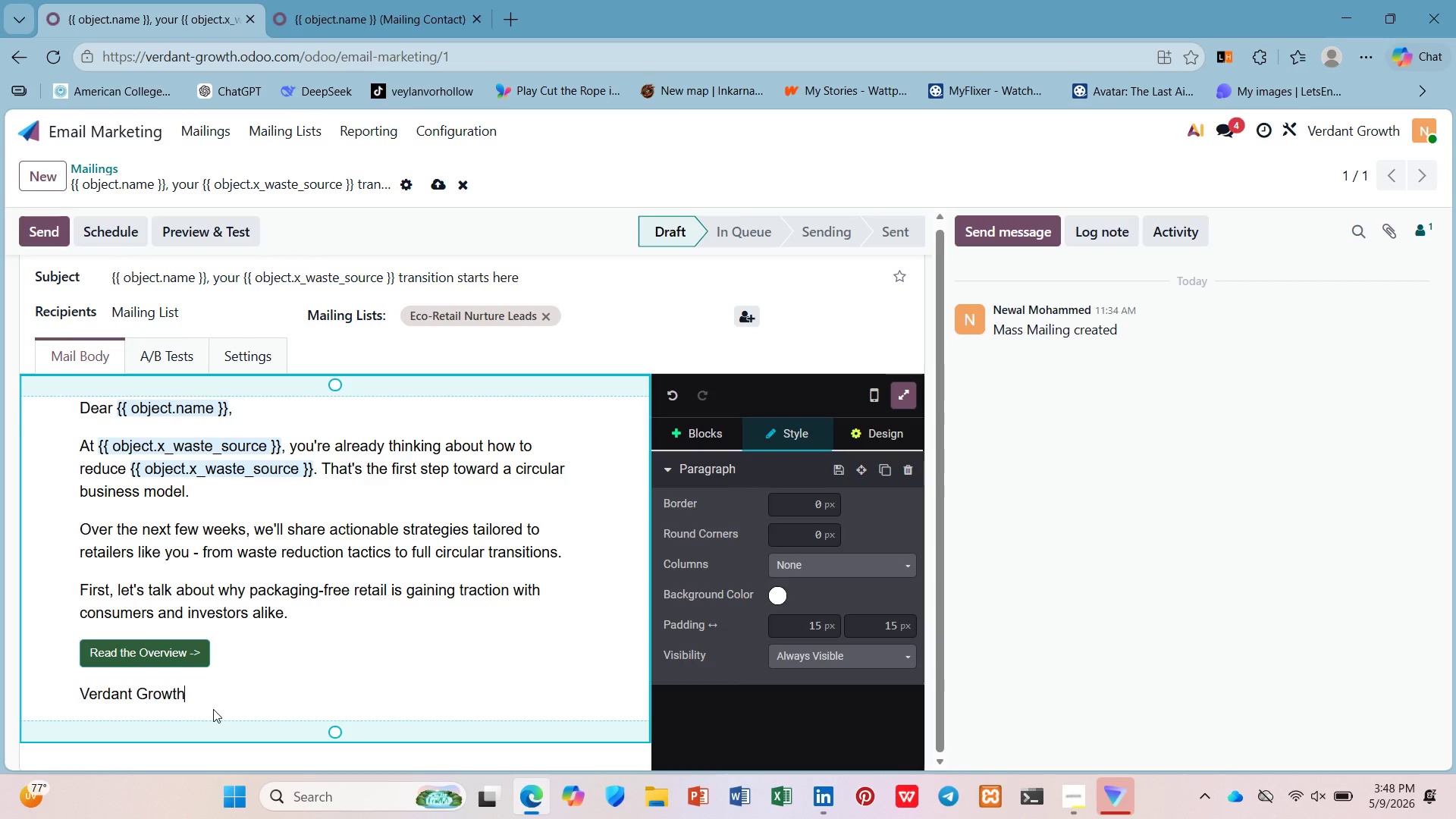 
wait(65.47)
 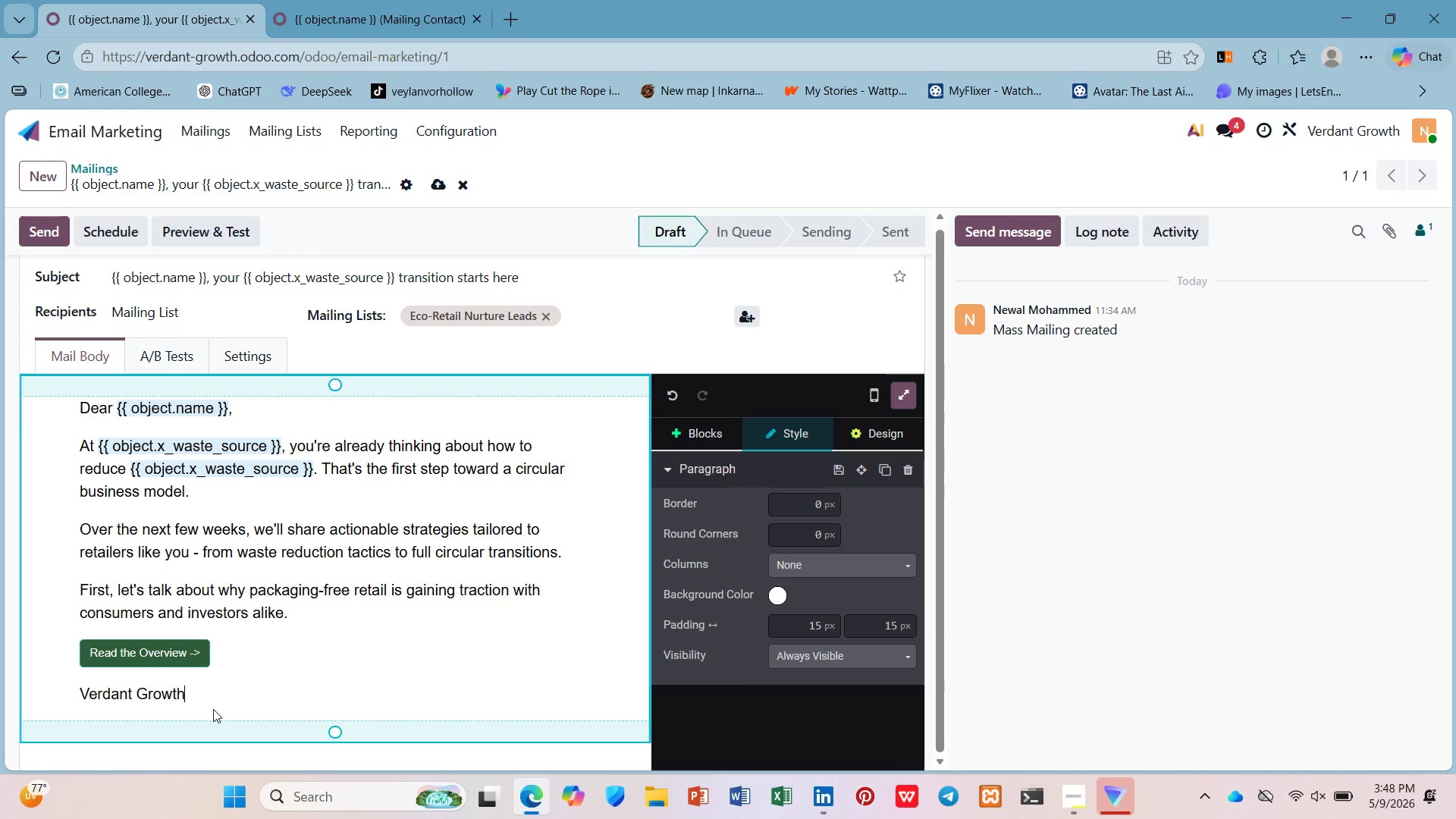 
left_click([224, 529])
 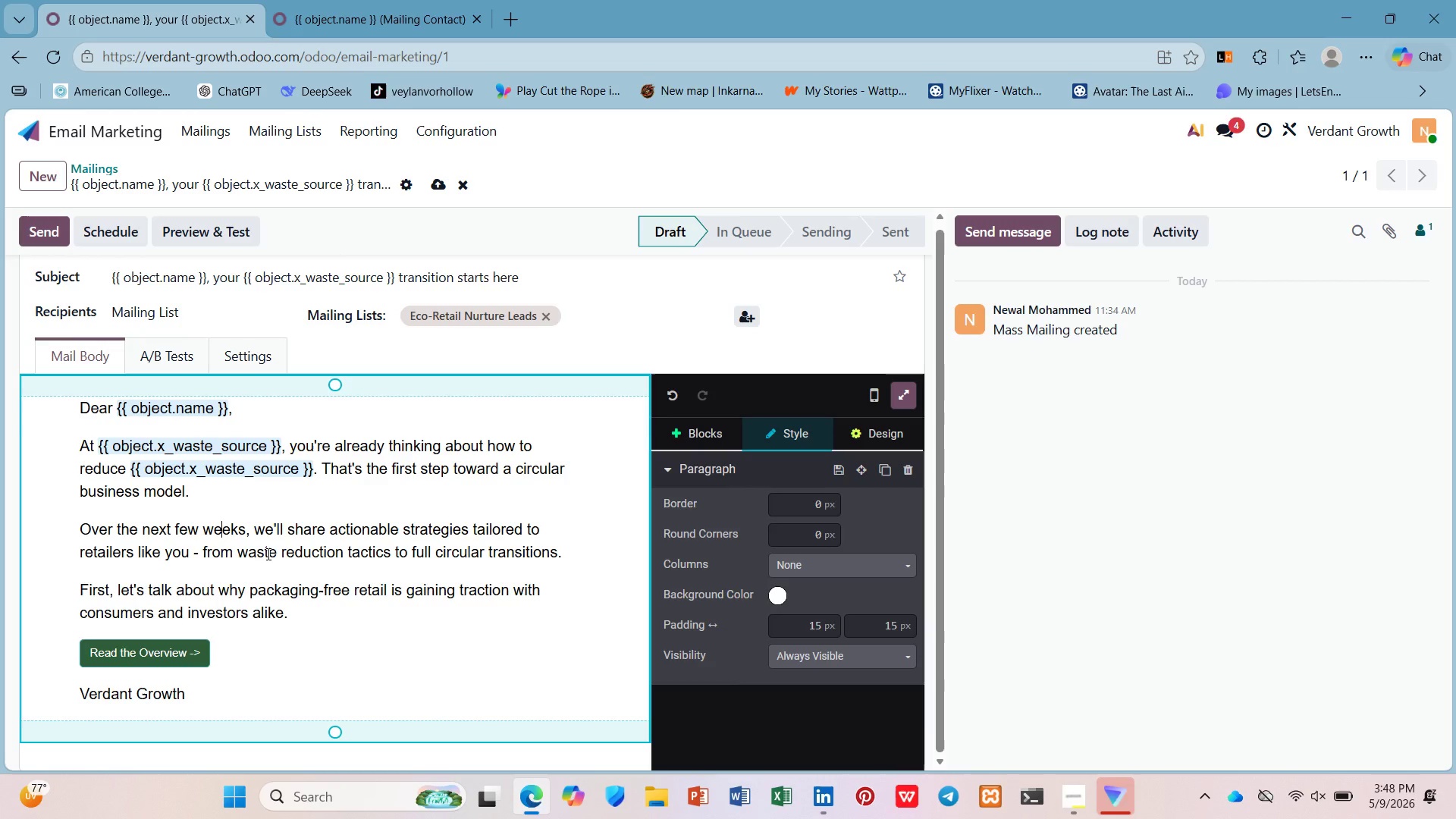 
wait(13.5)
 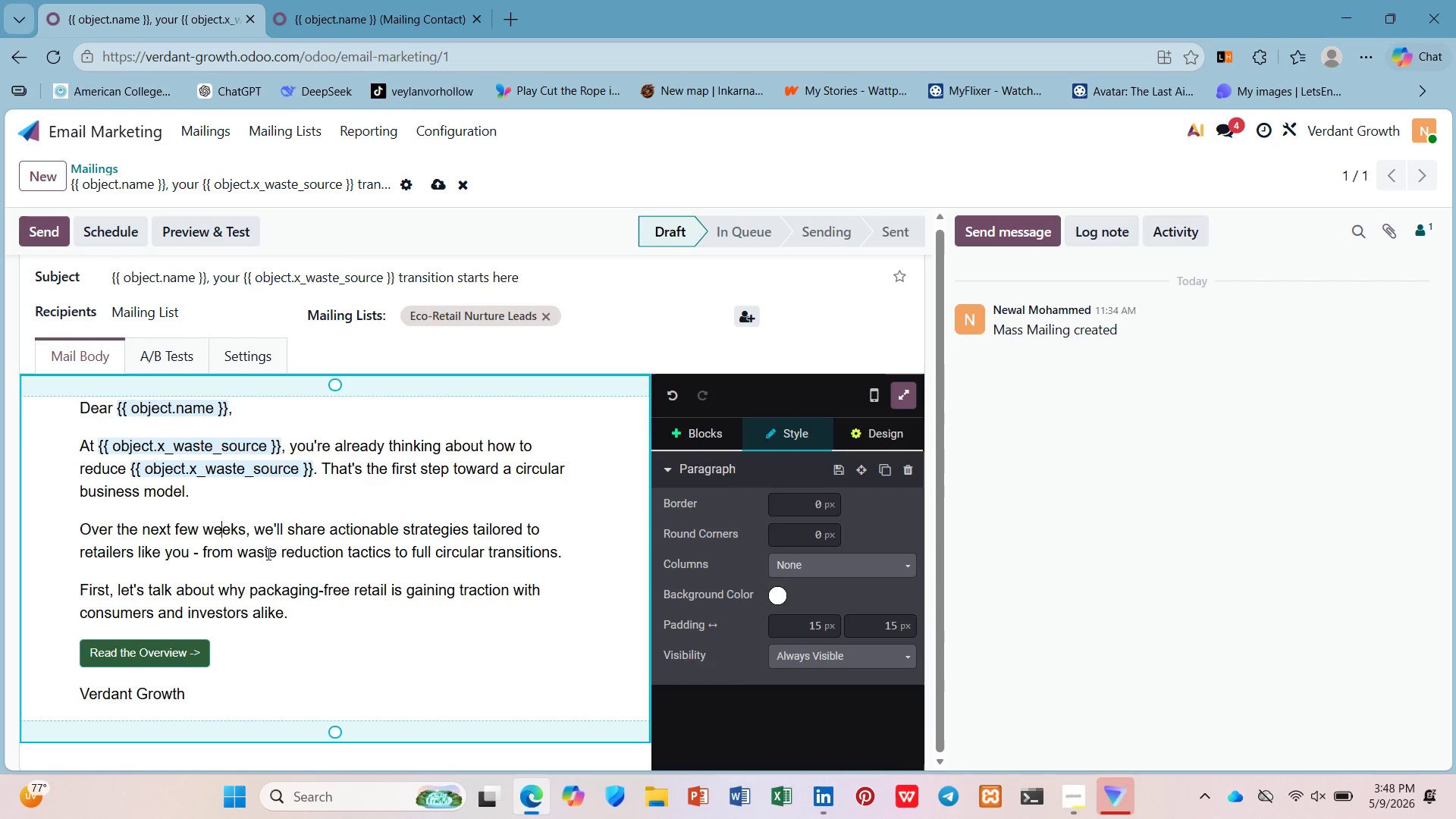 
left_click([446, 188])
 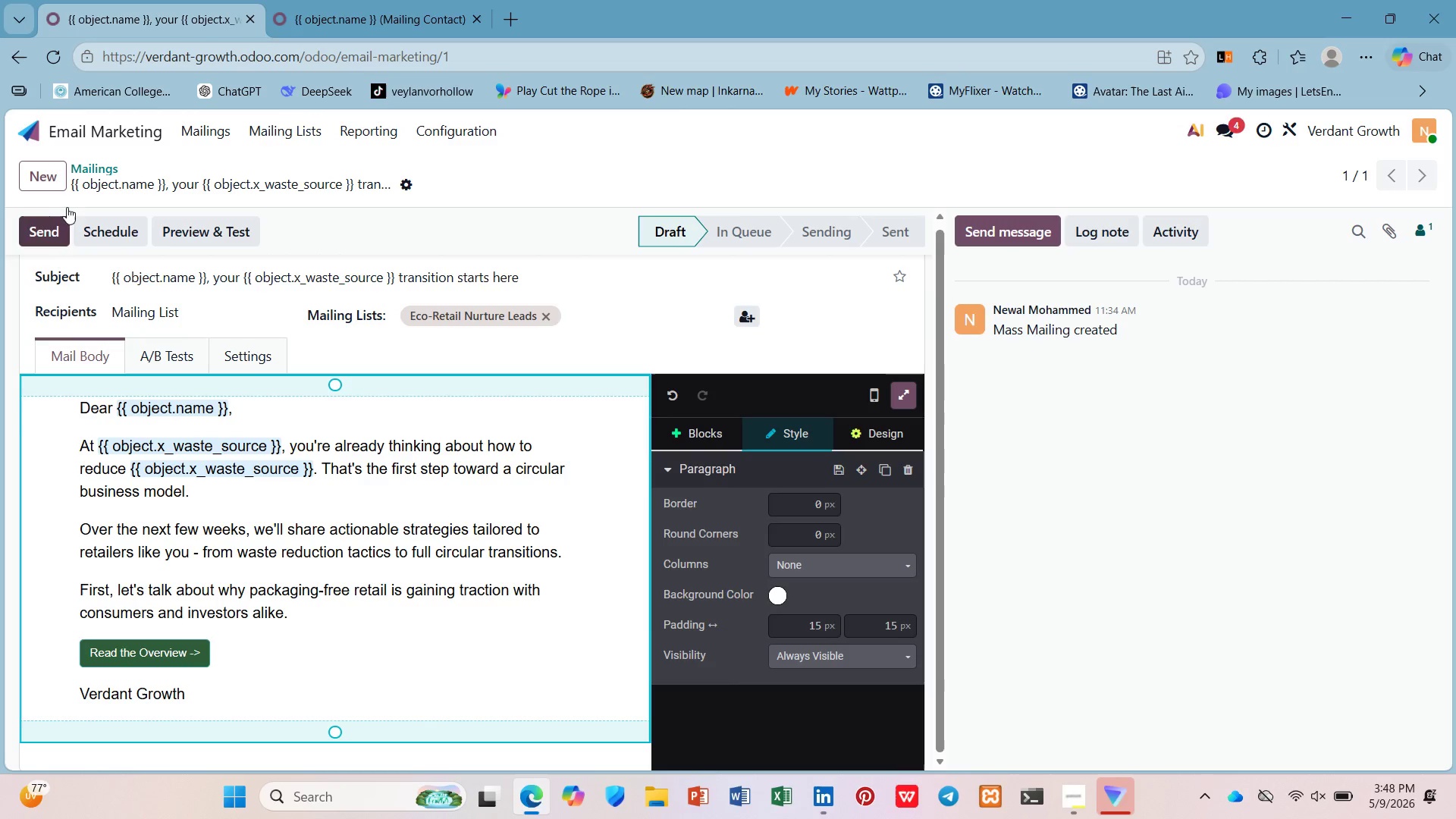 
left_click([55, 188])
 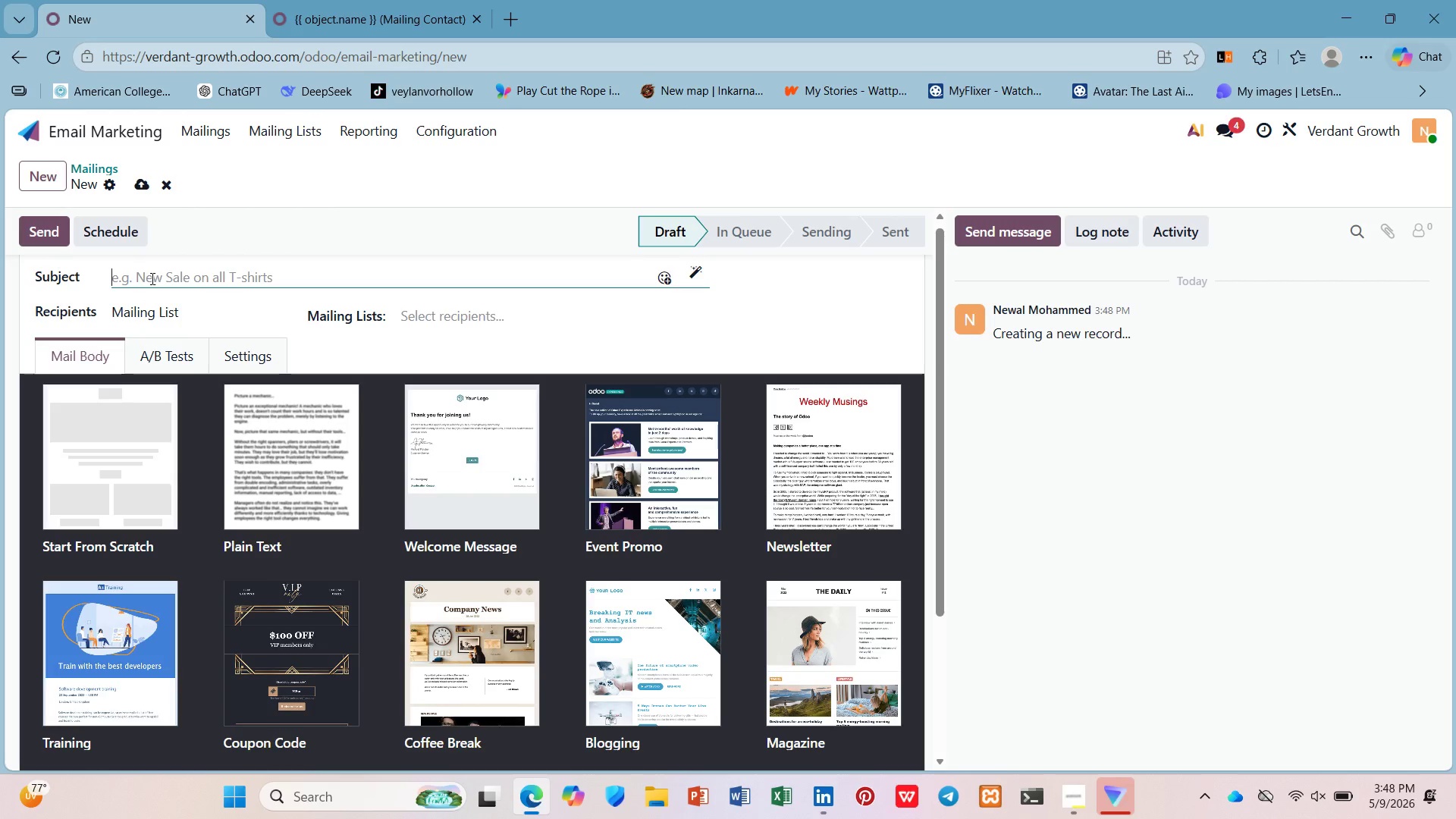 
wait(5.39)
 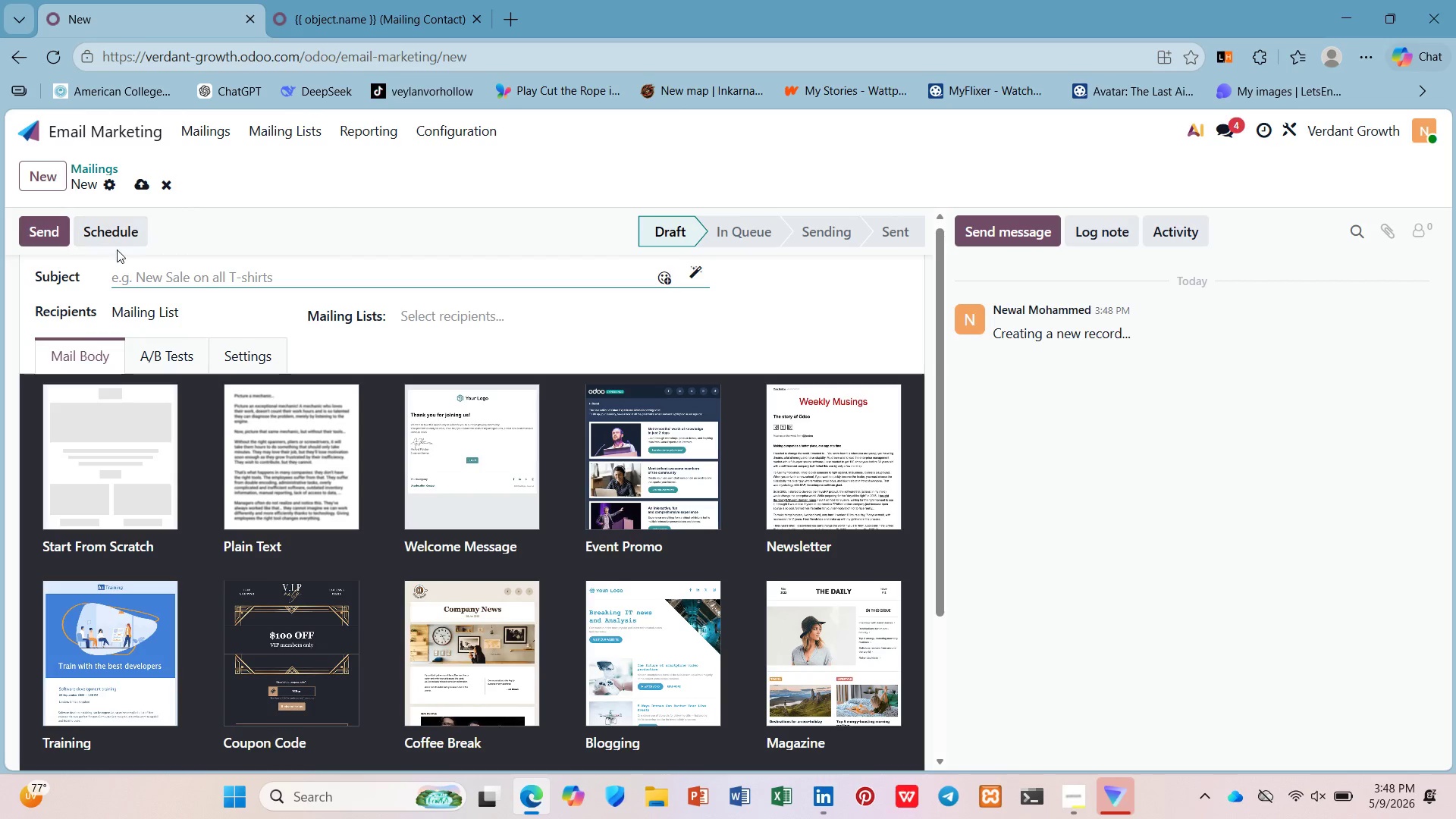 
key(Shift+BracketLeft)
 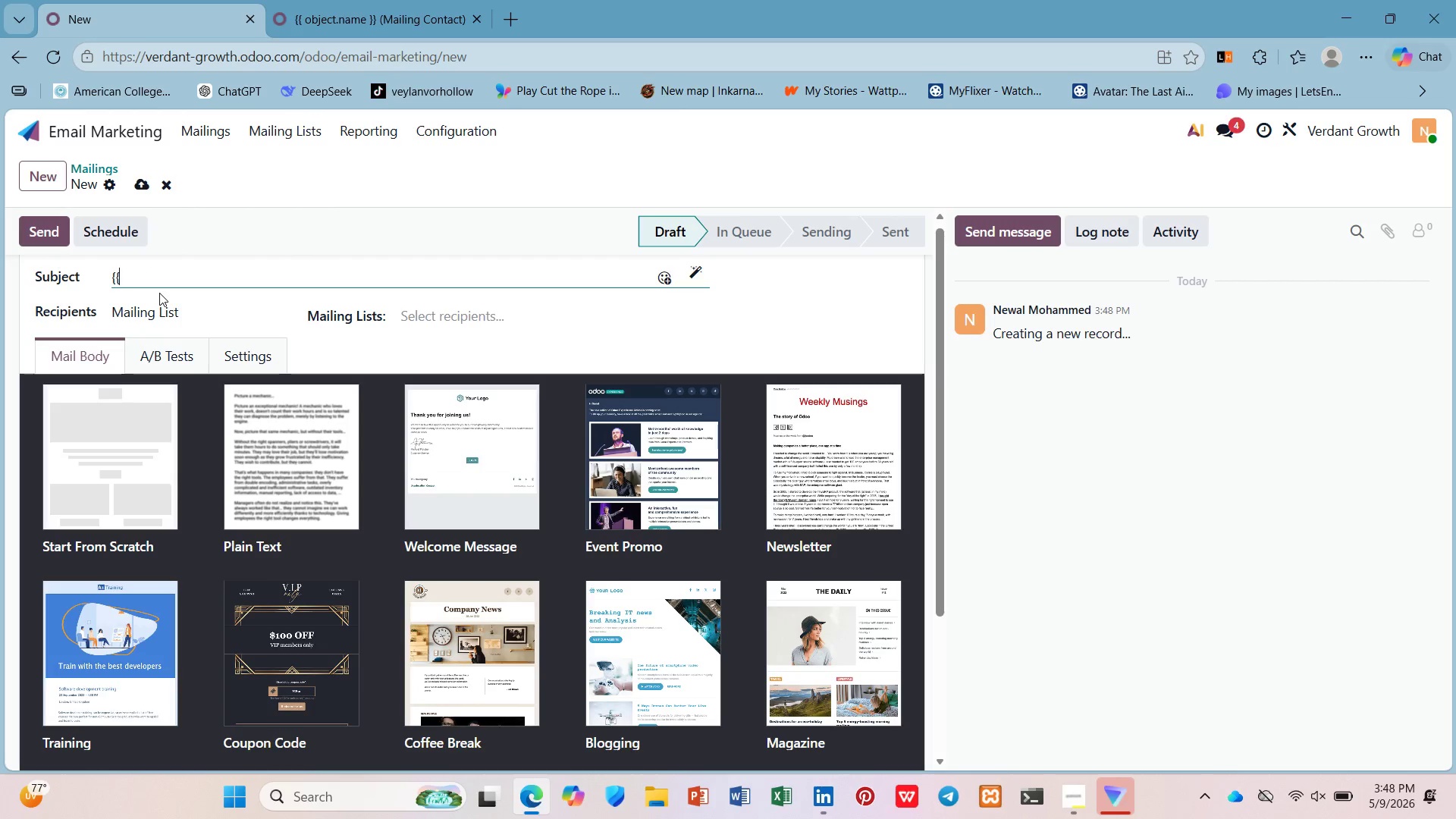 
key(Shift+BracketLeft)
 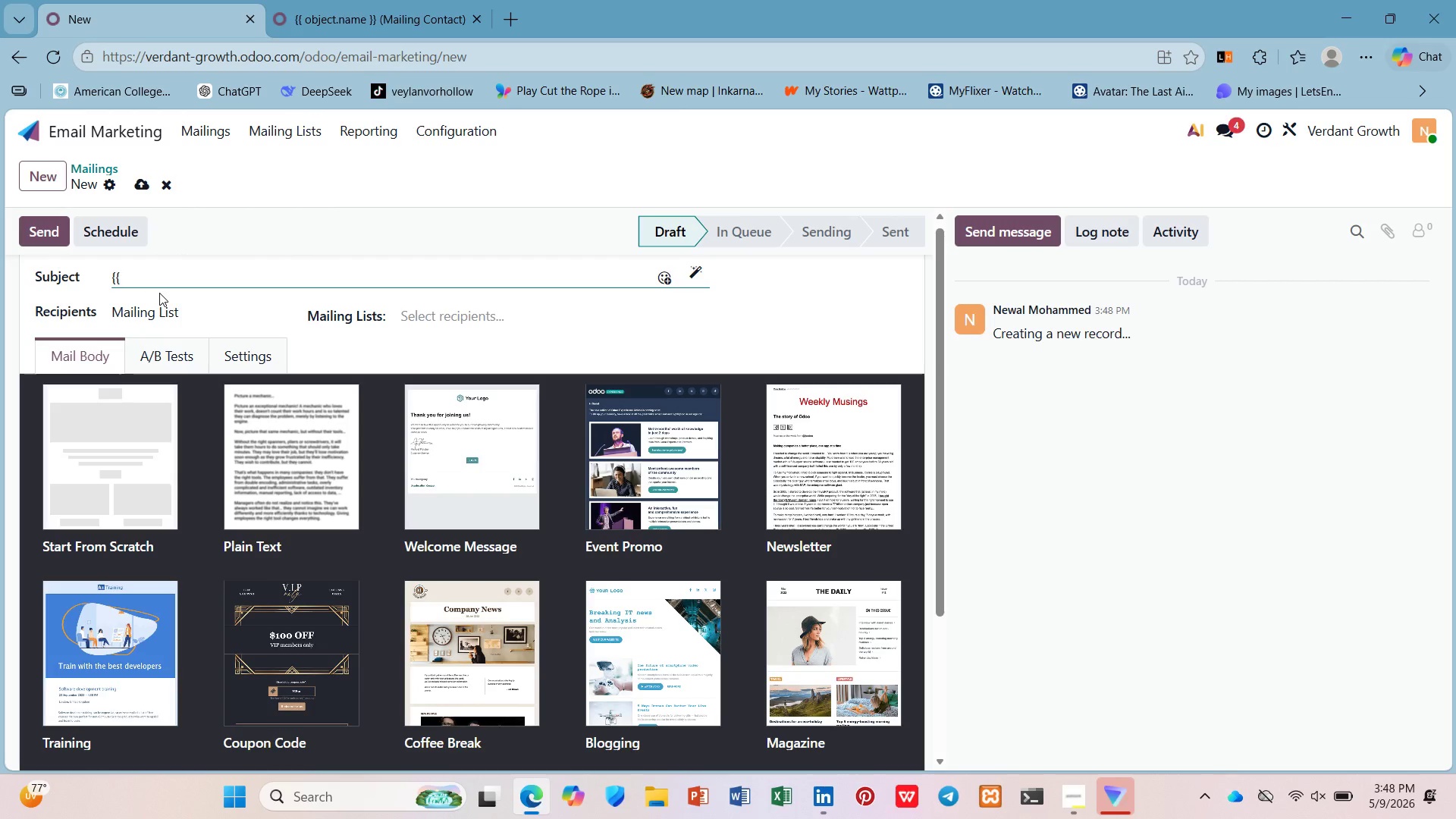 
key(Shift+BracketRight)
 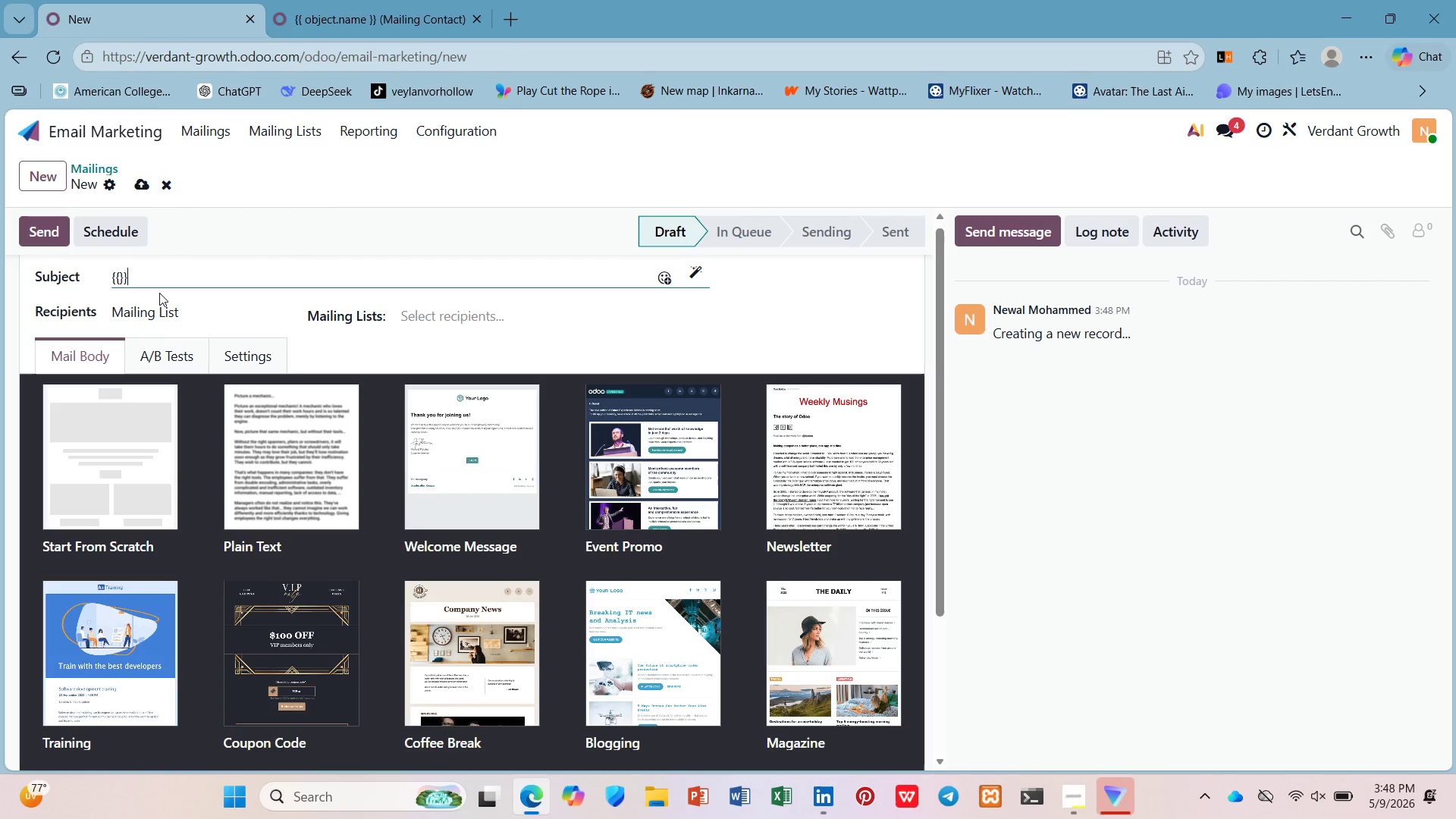 
key(Shift+BracketRight)
 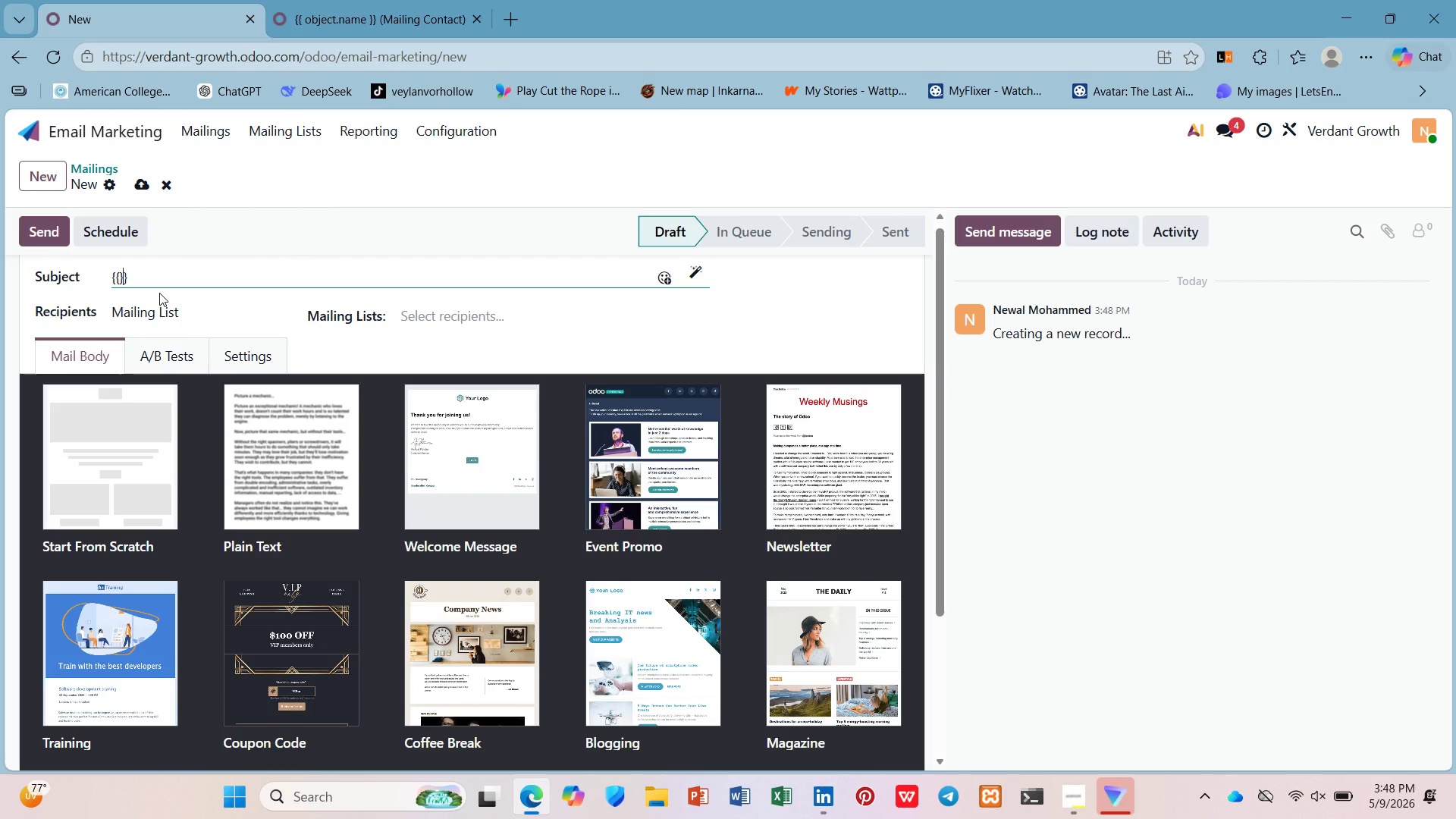 
key(ArrowLeft)
 